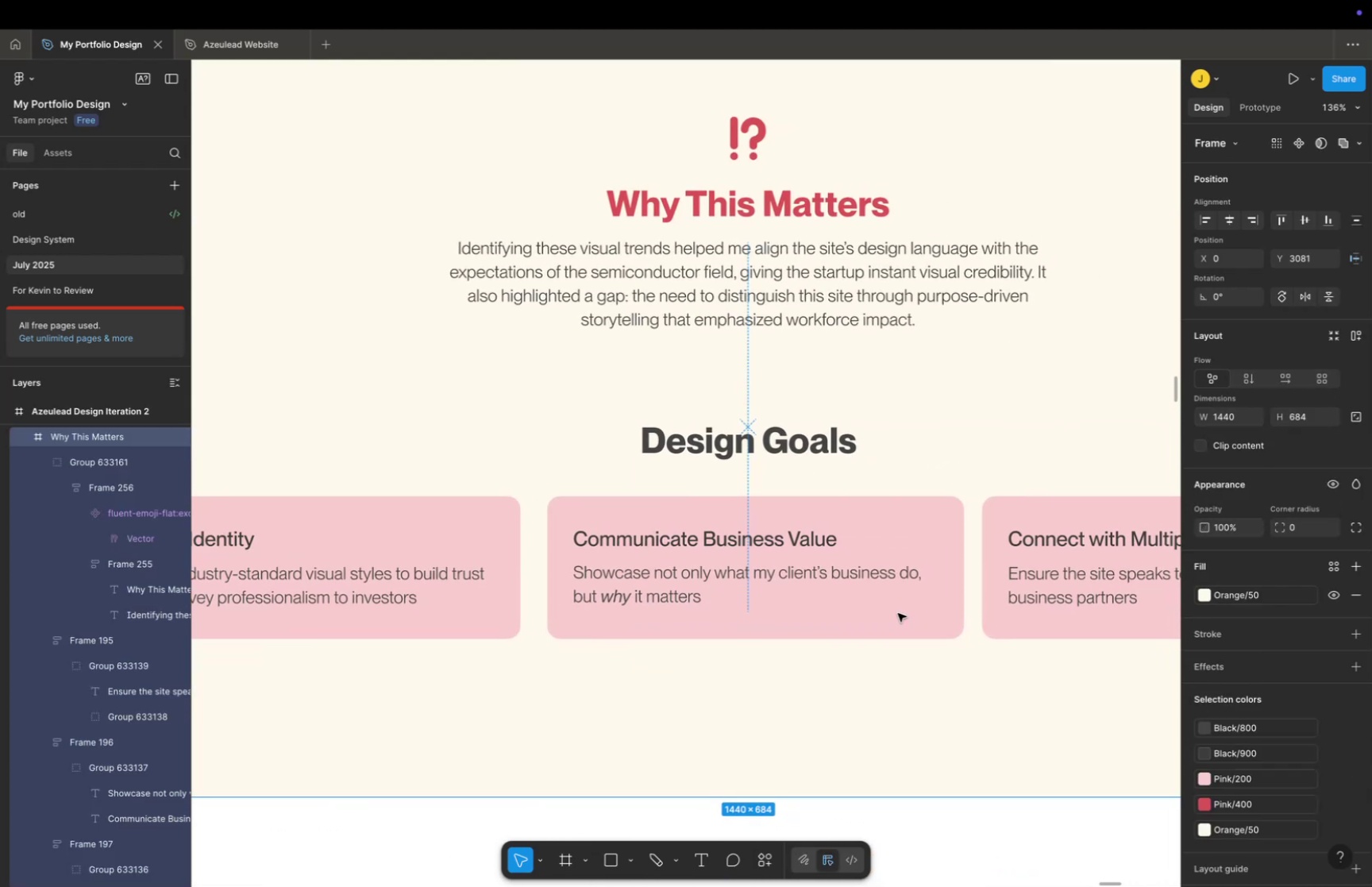 
scroll: coordinate [898, 612], scroll_direction: down, amount: 5.0
 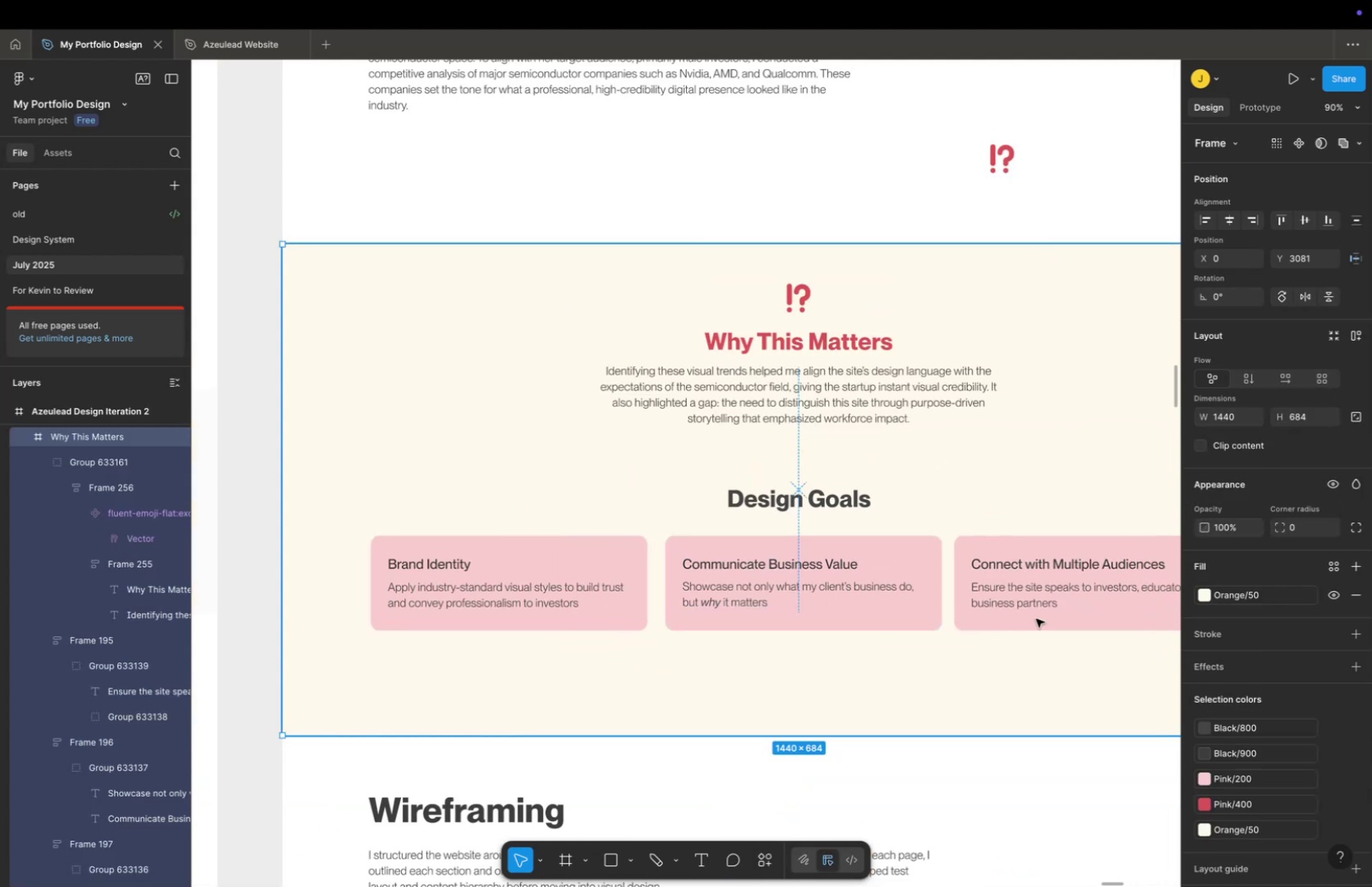 
key(Space)
 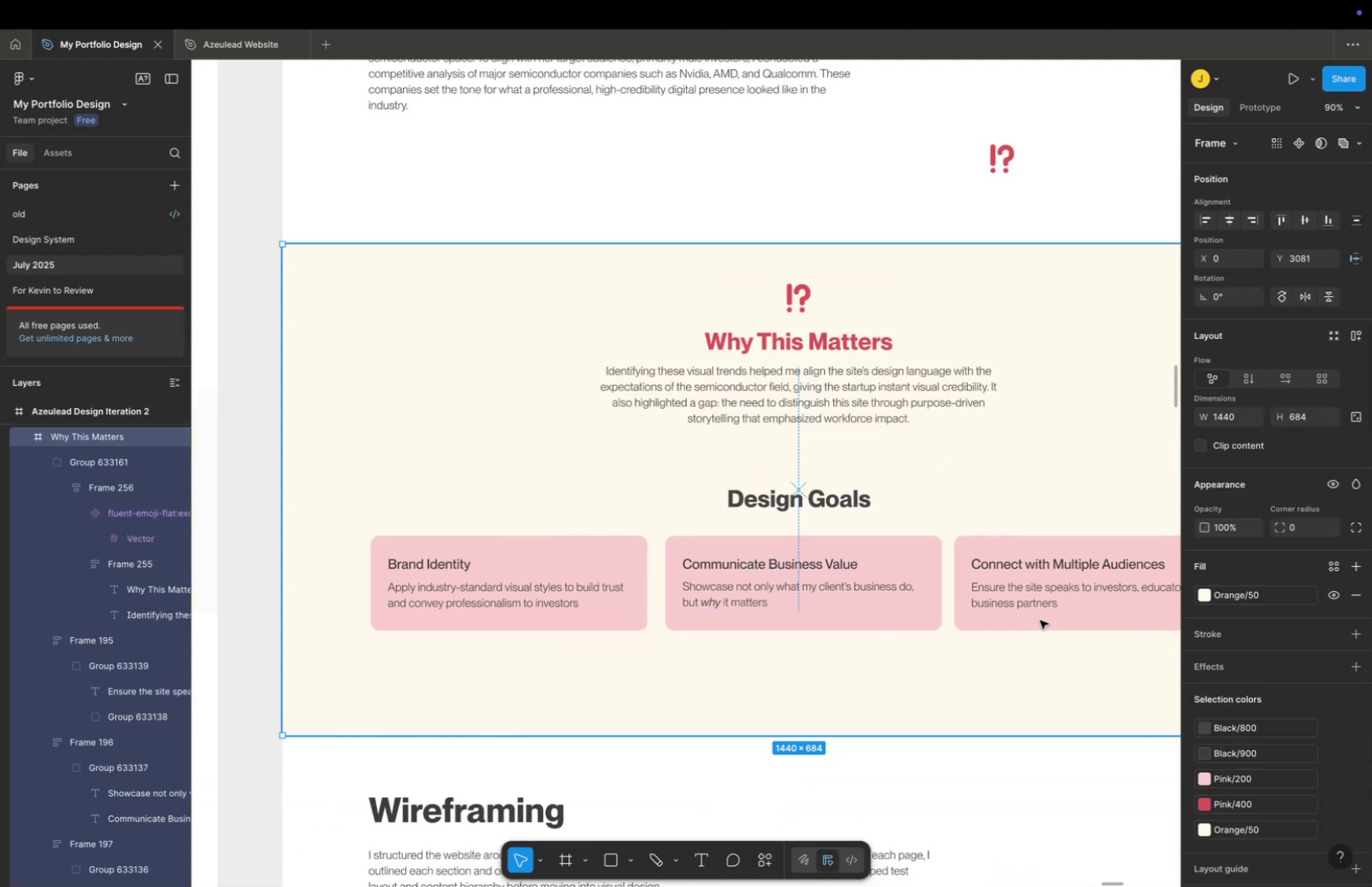 
left_click_drag(start_coordinate=[1040, 619], to_coordinate=[897, 507])
 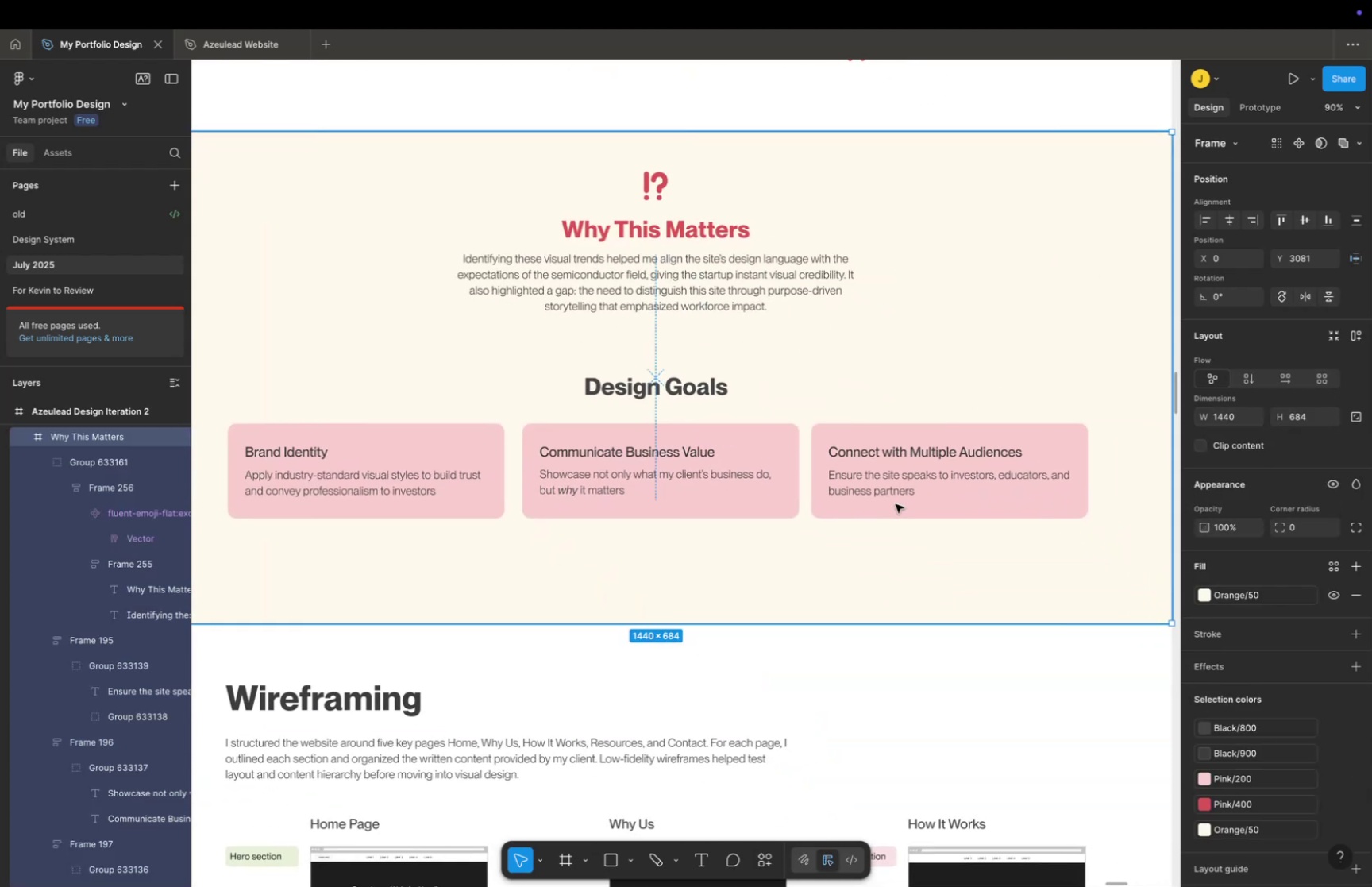 
key(Meta+CommandLeft)
 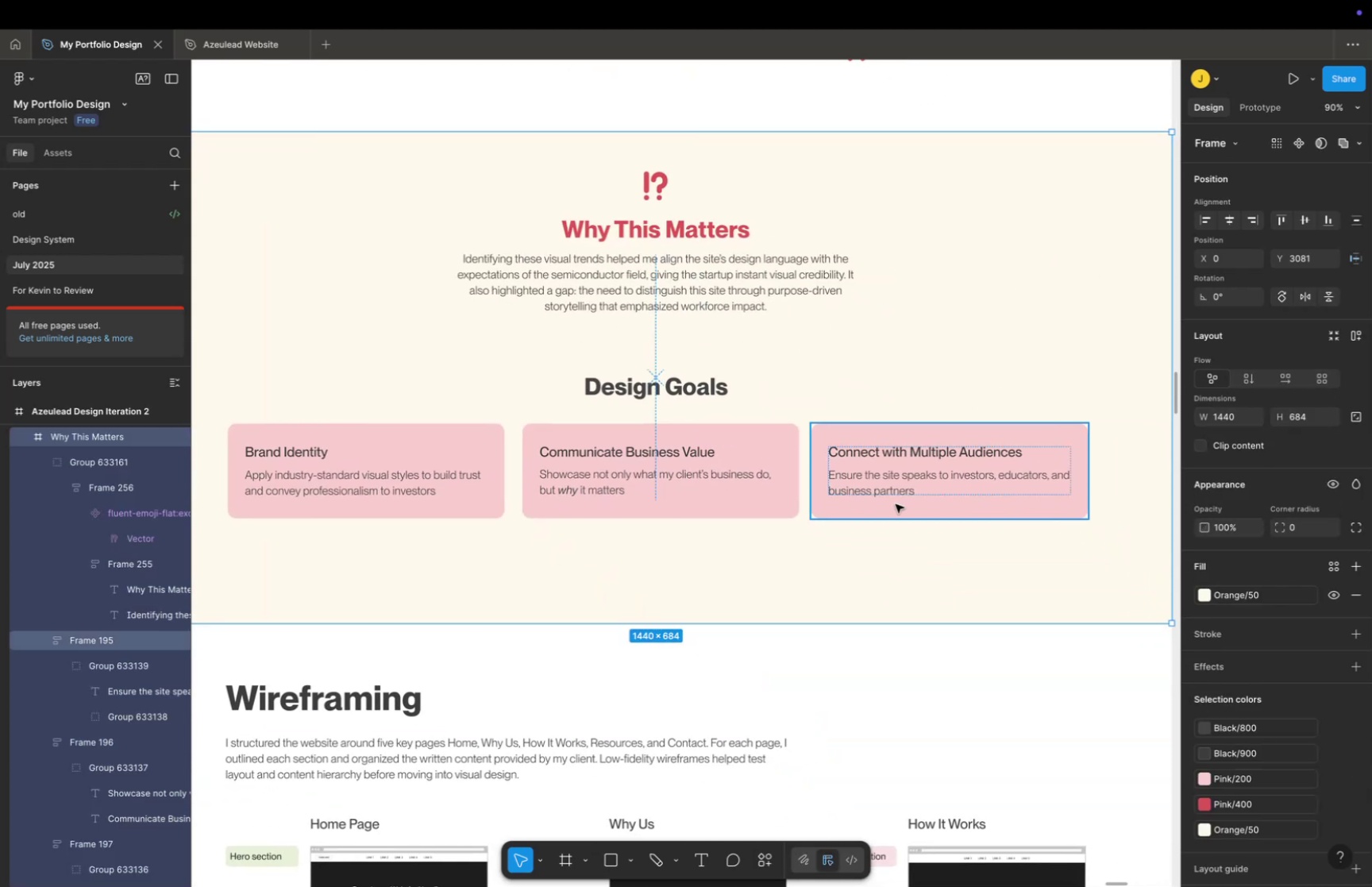 
scroll: coordinate [896, 503], scroll_direction: down, amount: 5.0
 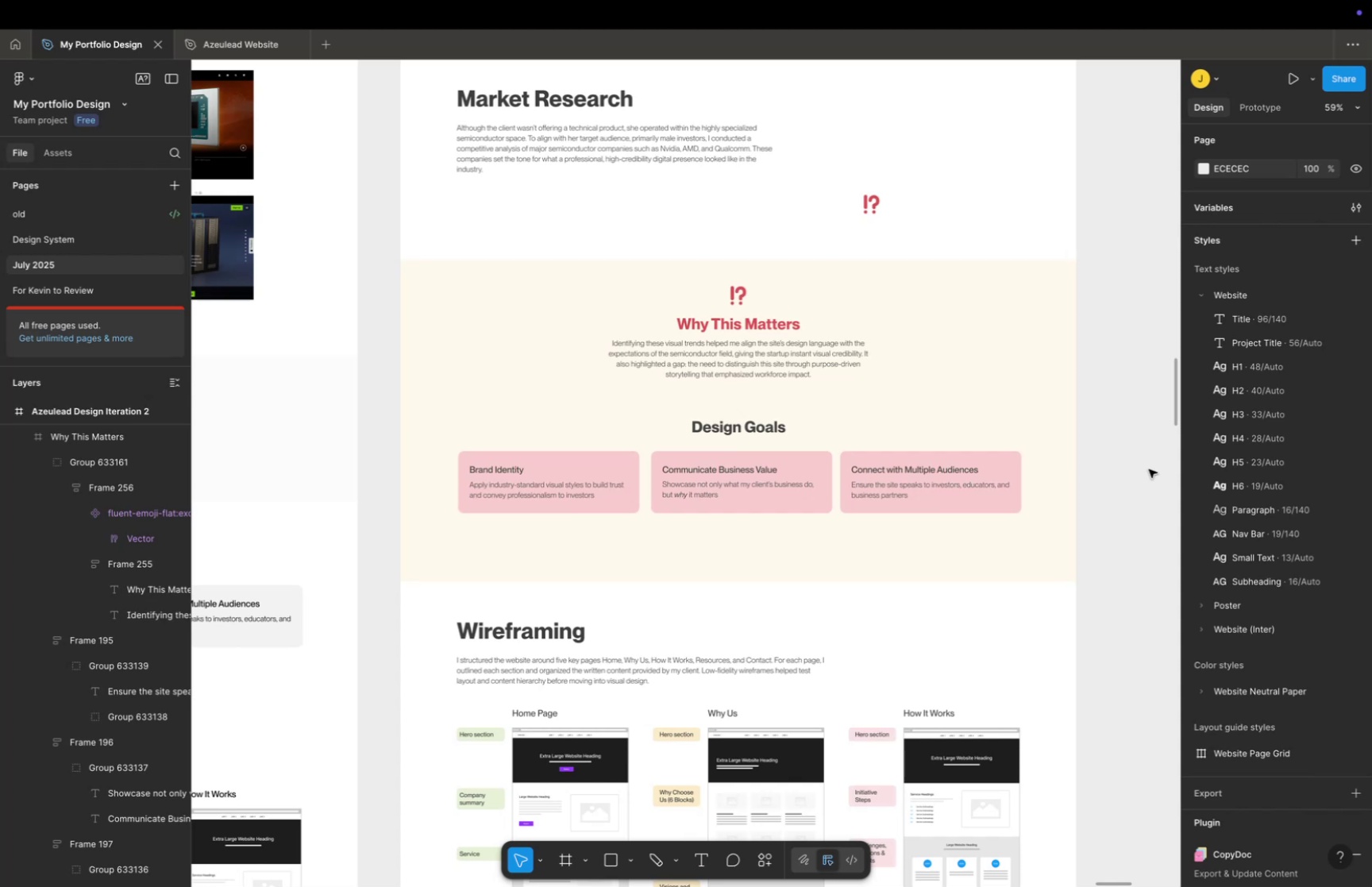 
wait(7.61)
 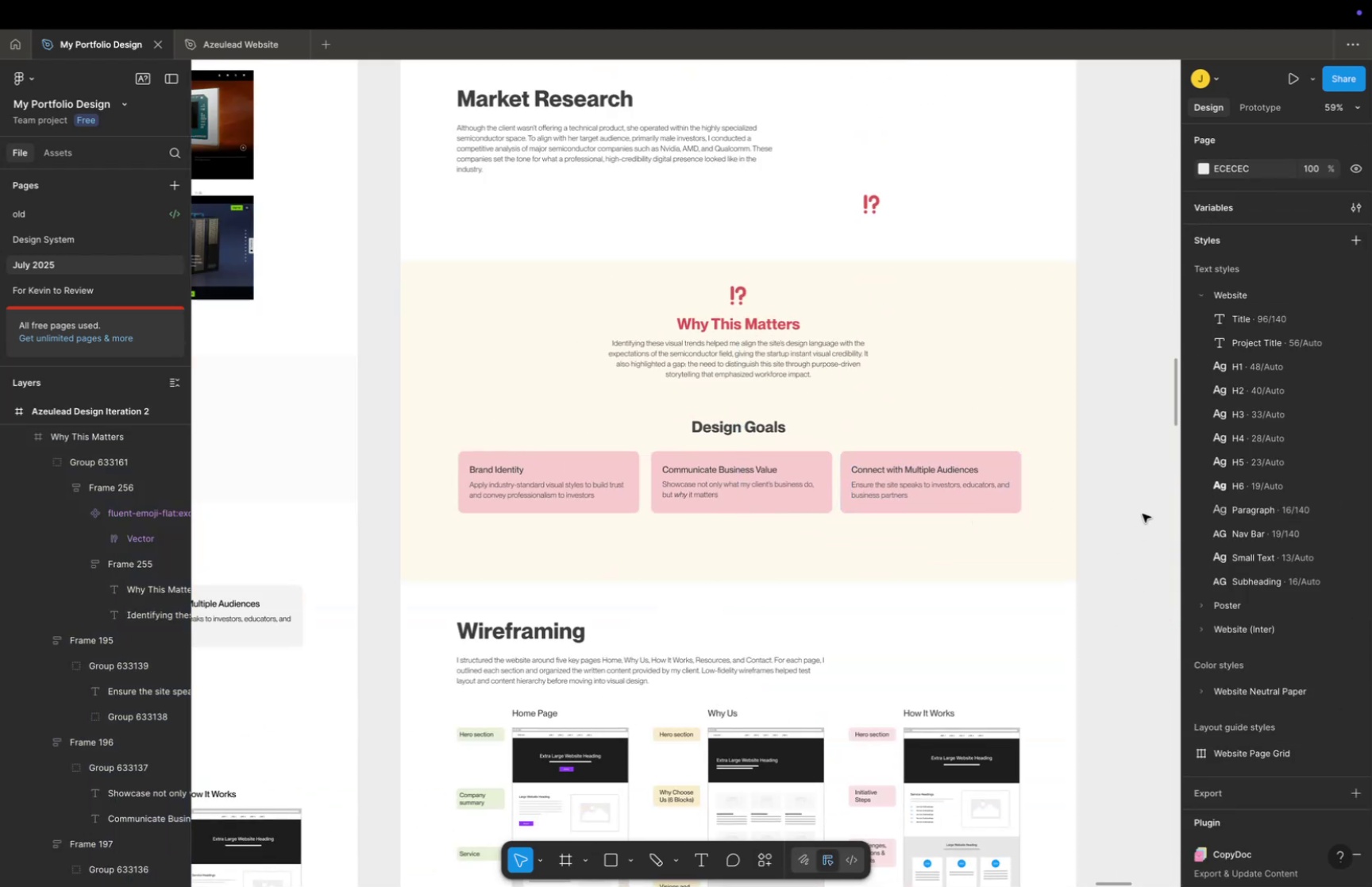 
left_click([880, 419])
 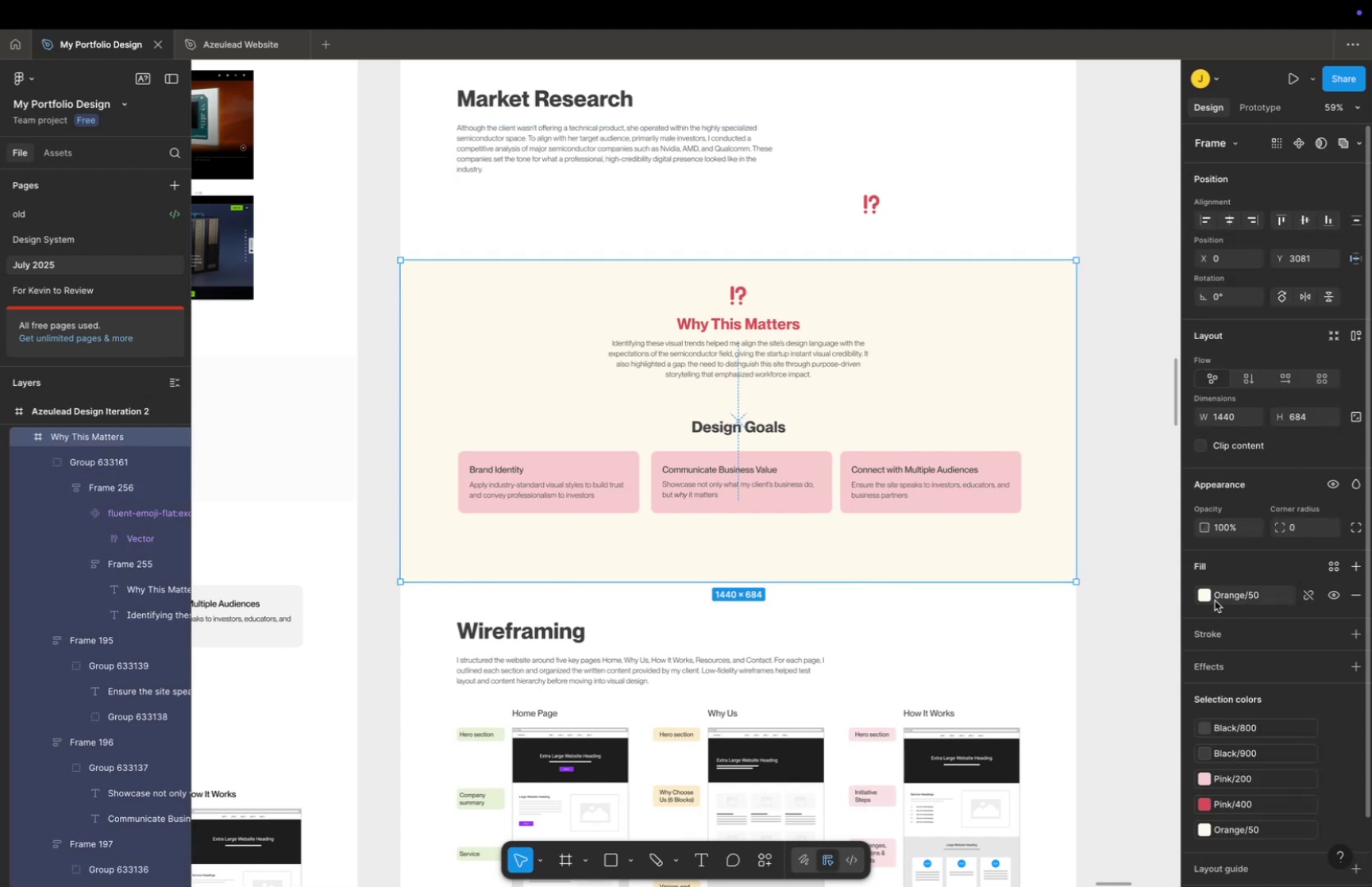 
left_click([1210, 598])
 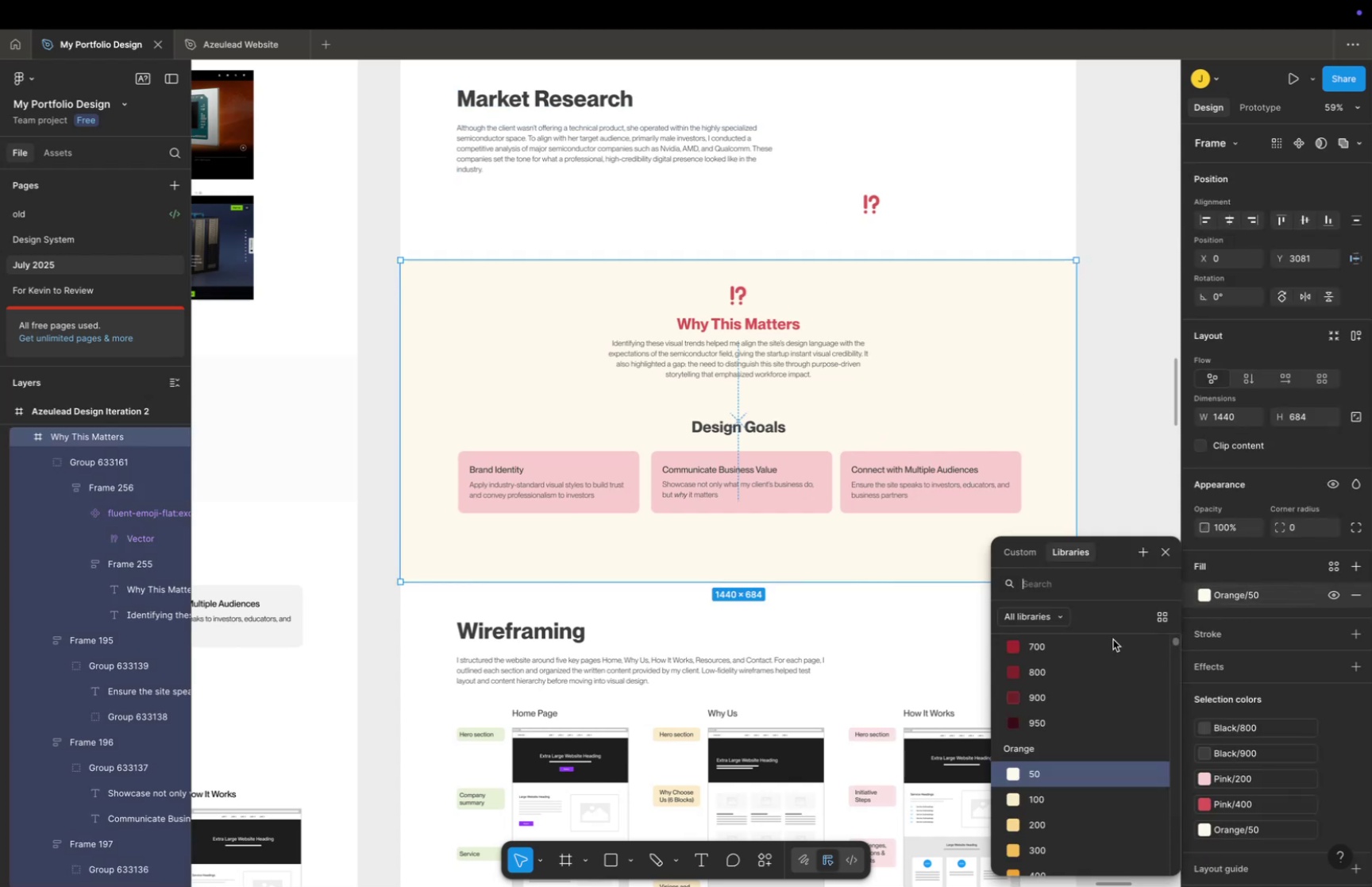 
scroll: coordinate [1096, 715], scroll_direction: down, amount: 10.0
 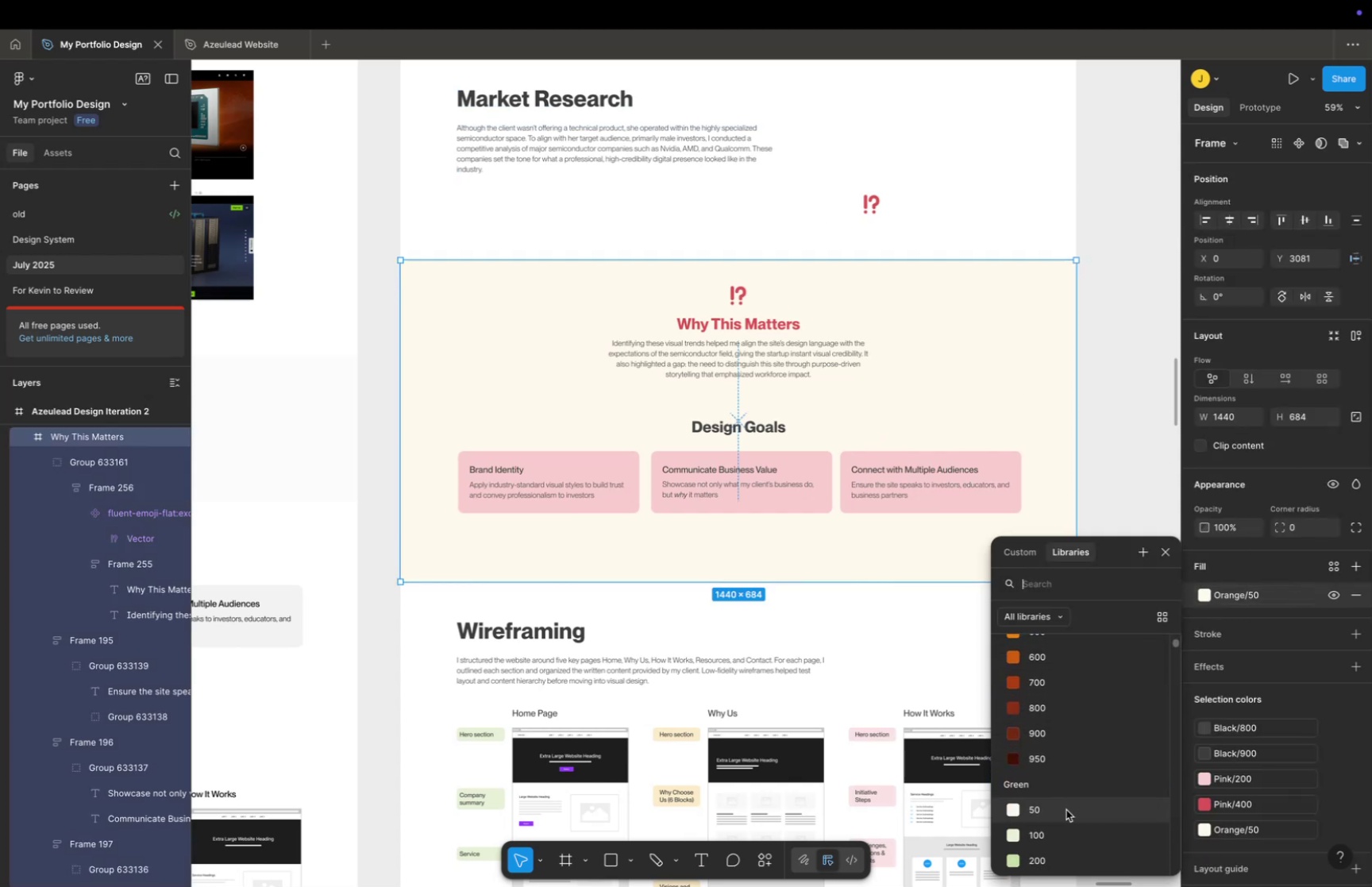 
left_click([1066, 808])
 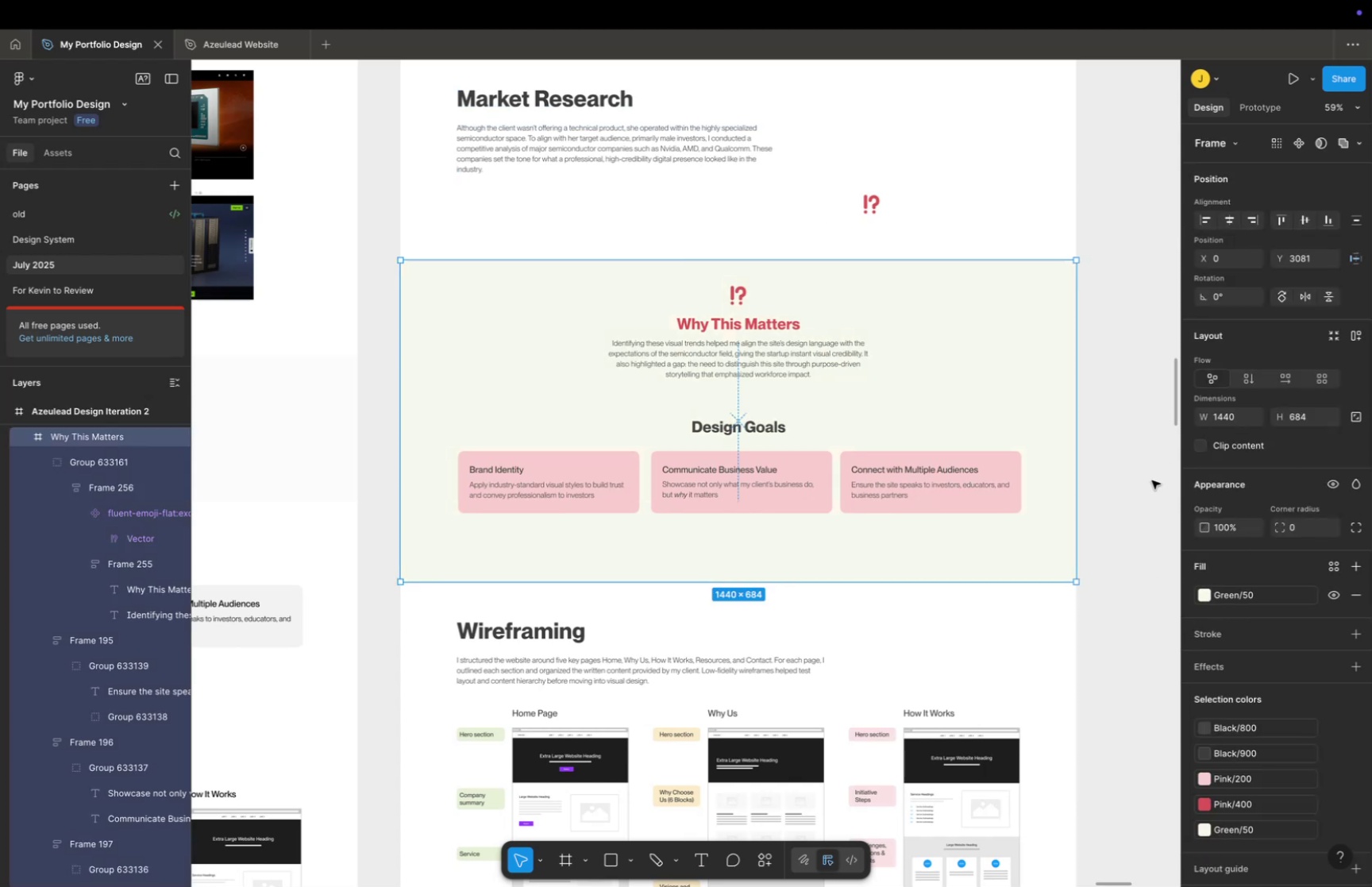 
double_click([1152, 480])
 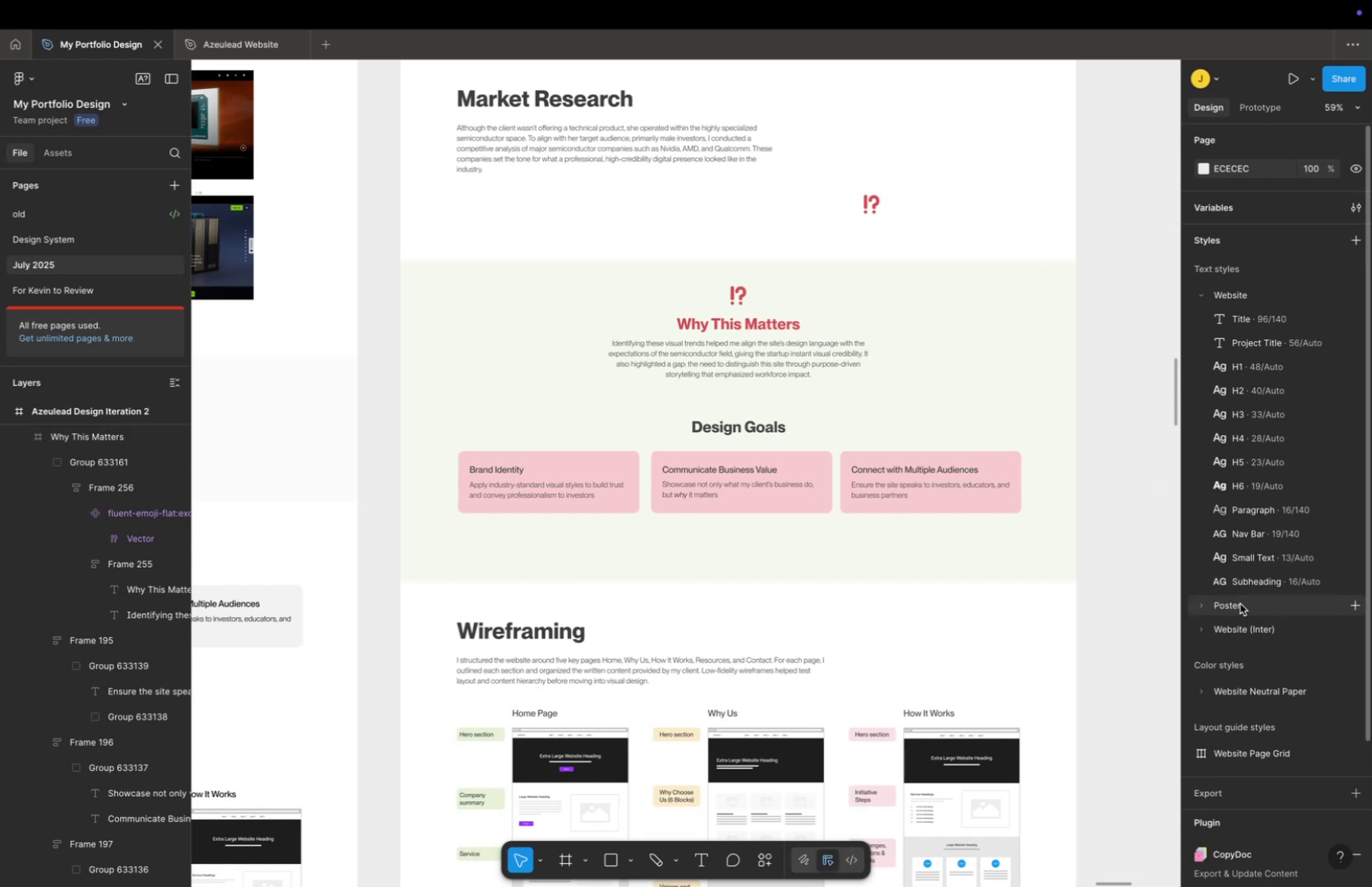 
hold_key(key=CommandLeft, duration=0.38)
scroll: coordinate [1035, 515], scroll_direction: down, amount: 14.0
 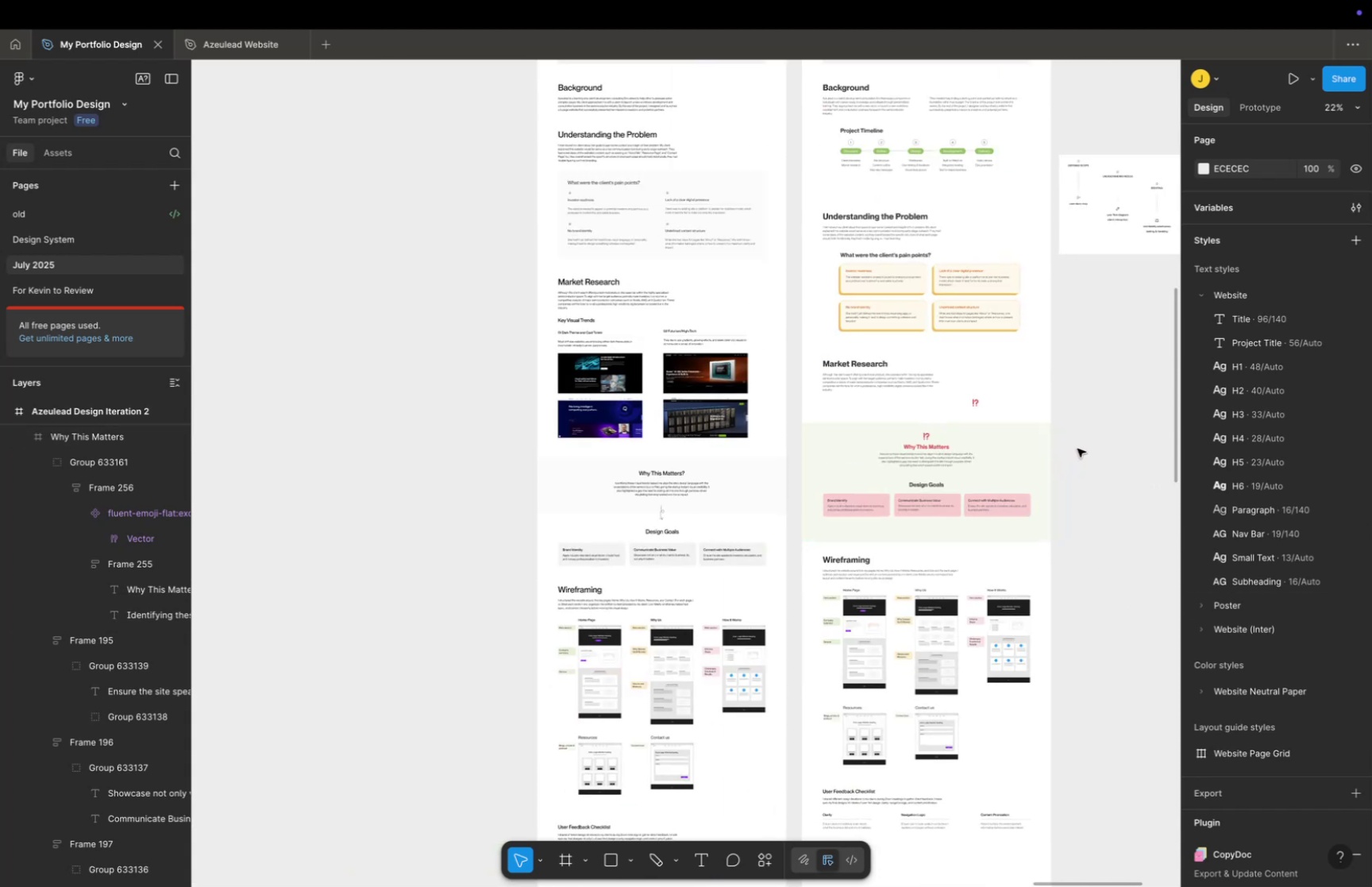 
left_click([1087, 442])
 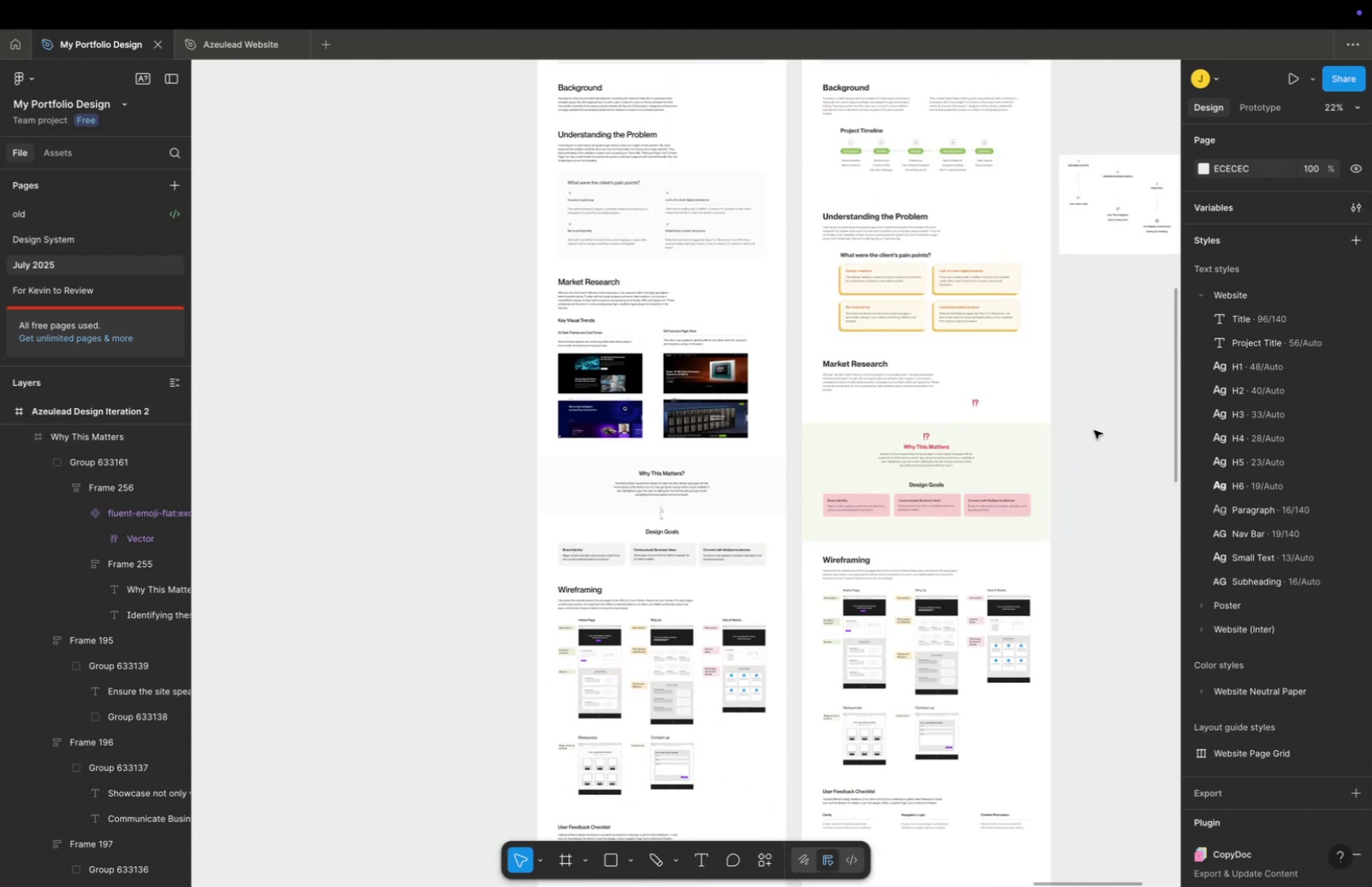 
key(Space)
 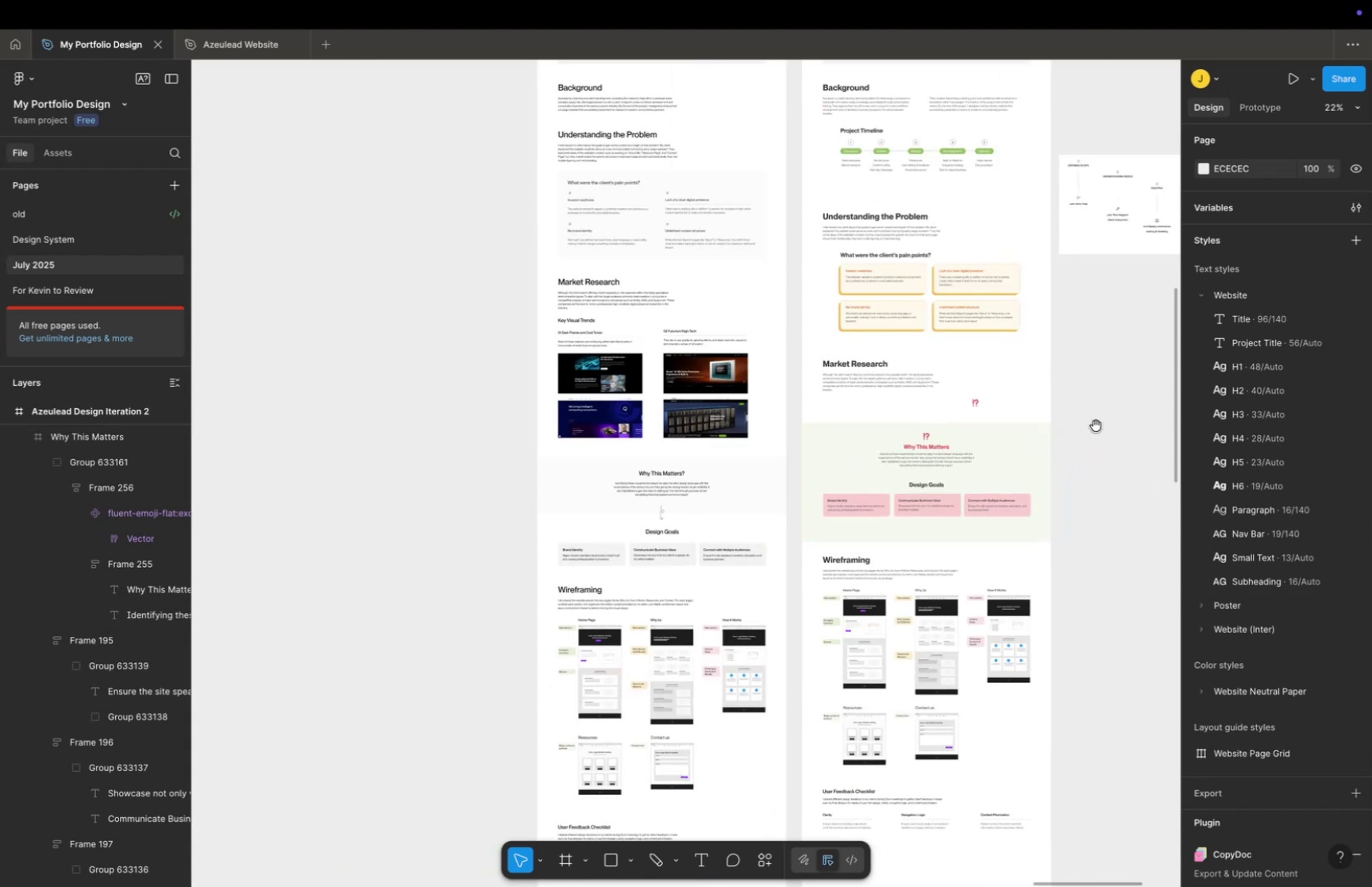 
left_click_drag(start_coordinate=[1096, 425], to_coordinate=[1070, 443])
 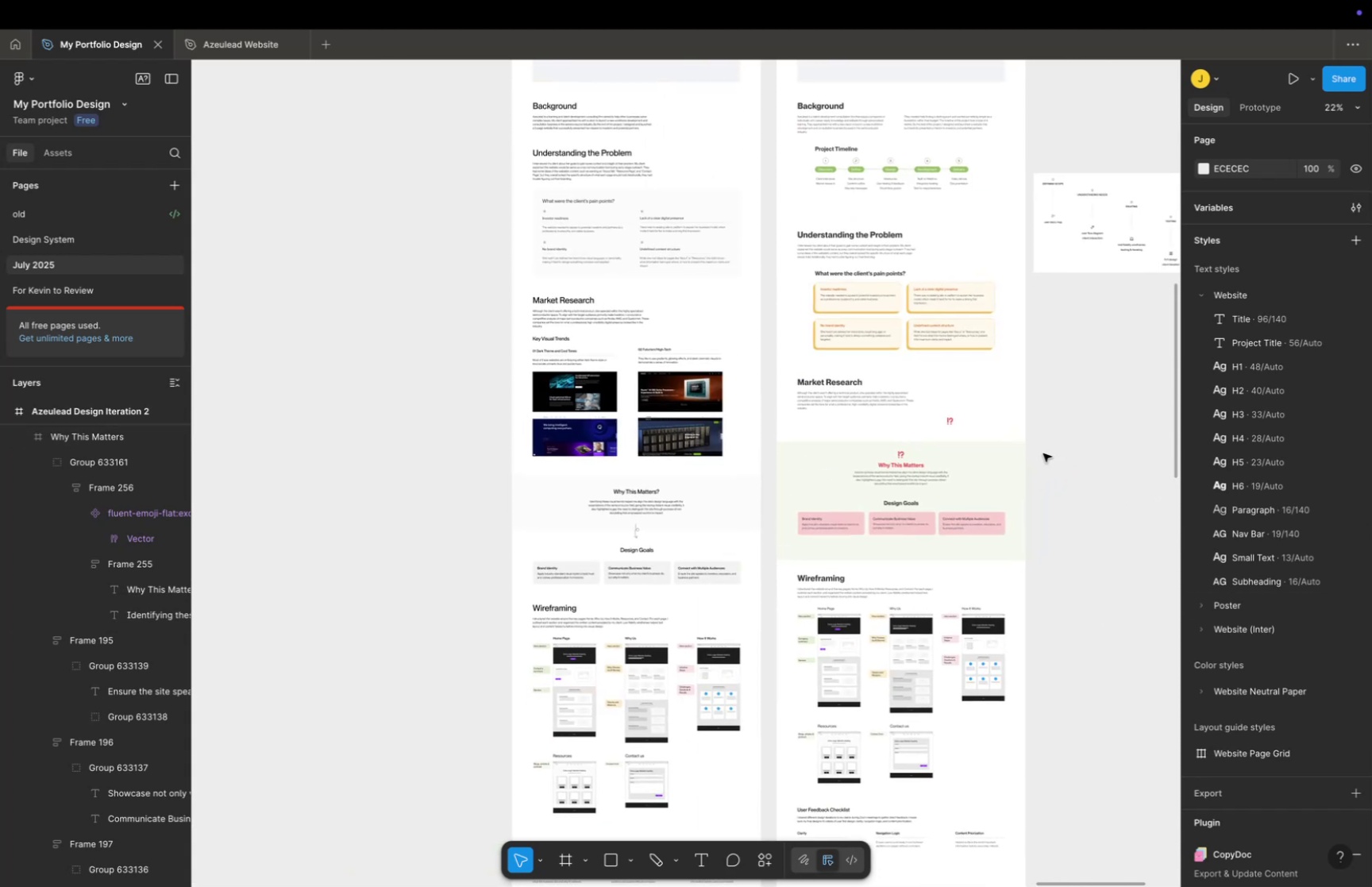 
hold_key(key=CommandLeft, duration=0.38)
scroll: coordinate [975, 506], scroll_direction: up, amount: 11.0
 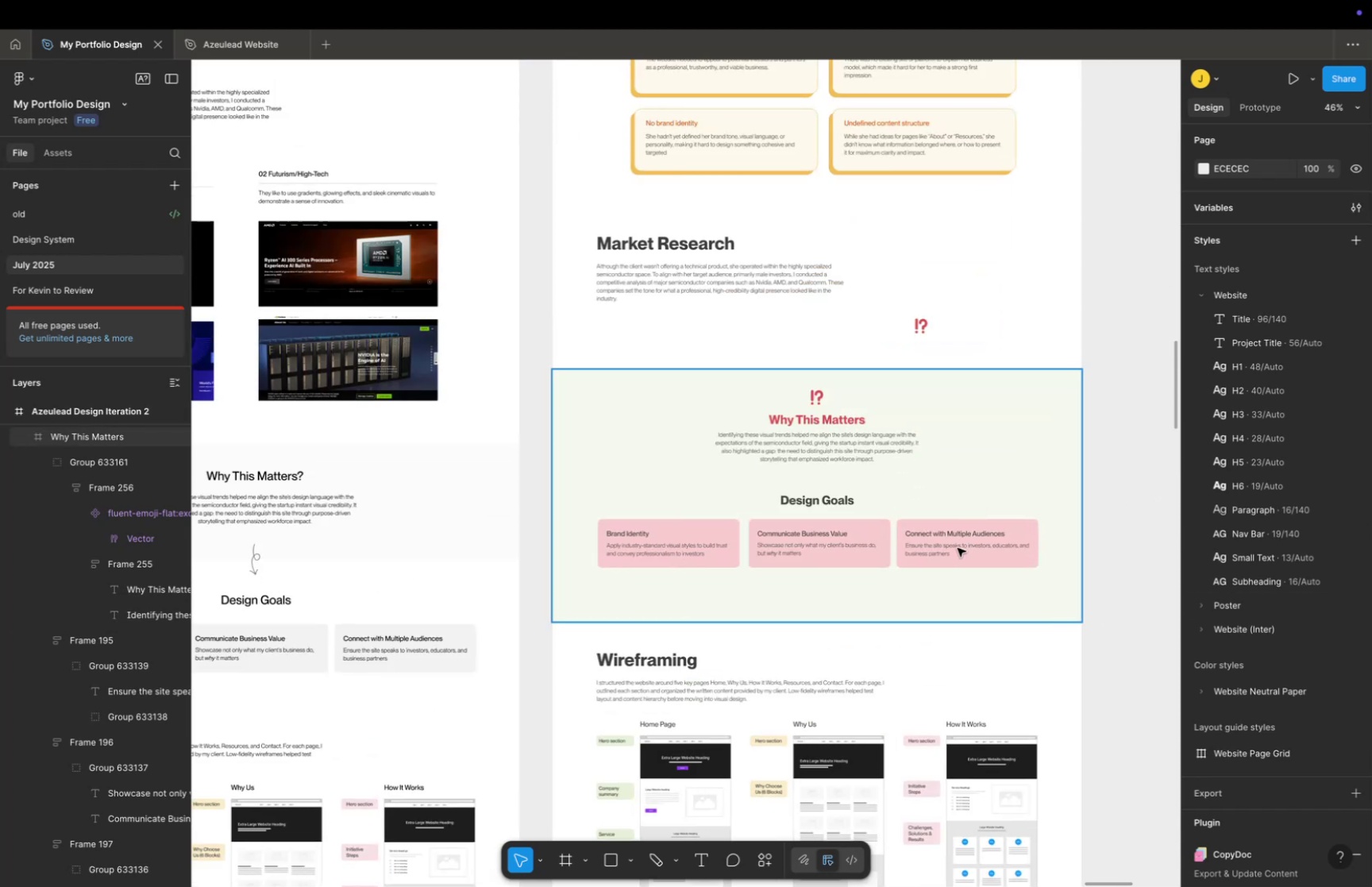 
double_click([958, 547])
 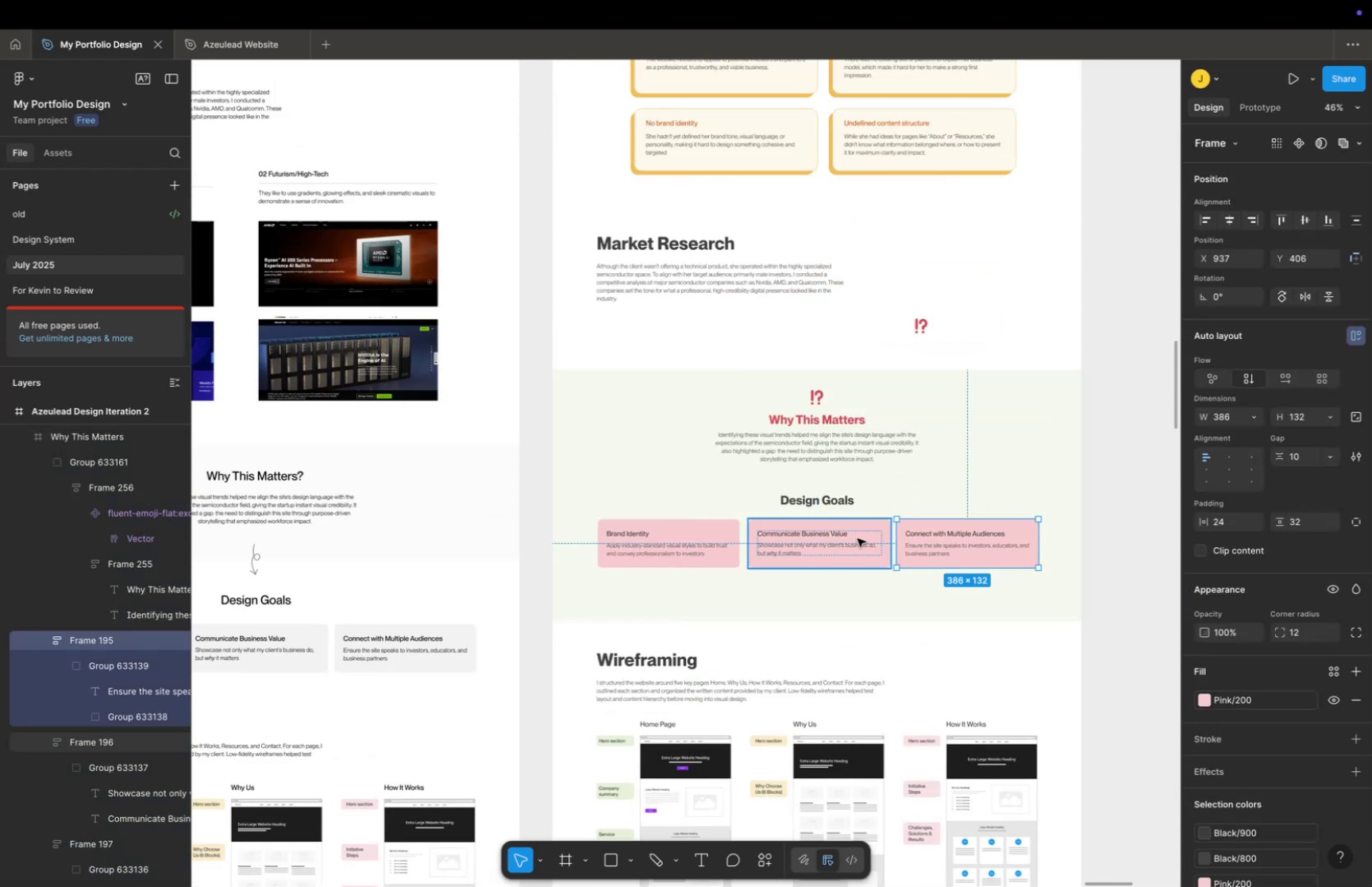 
hold_key(key=ShiftLeft, duration=0.98)
double_click([657, 558])
 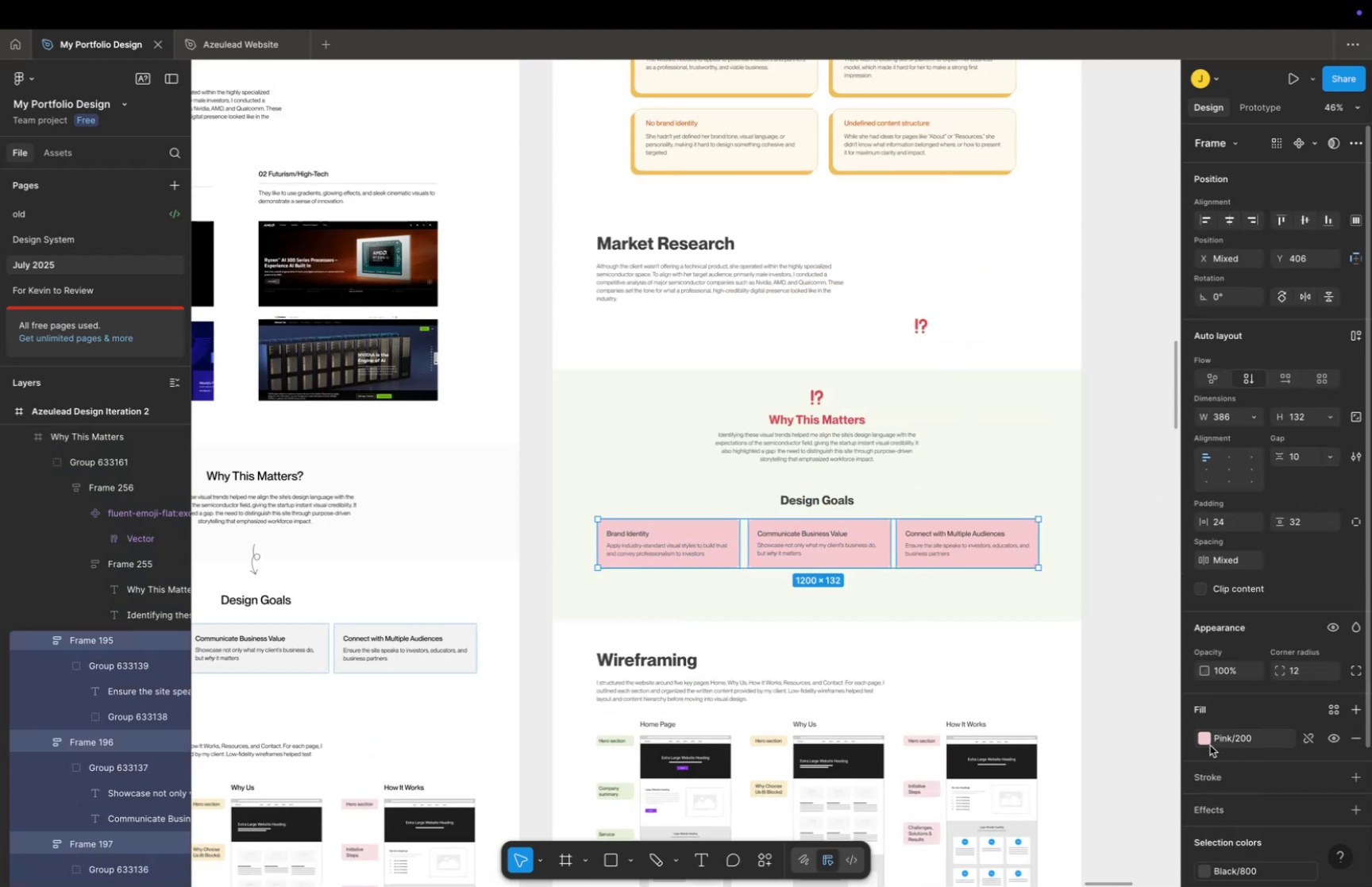 
left_click([1207, 742])
 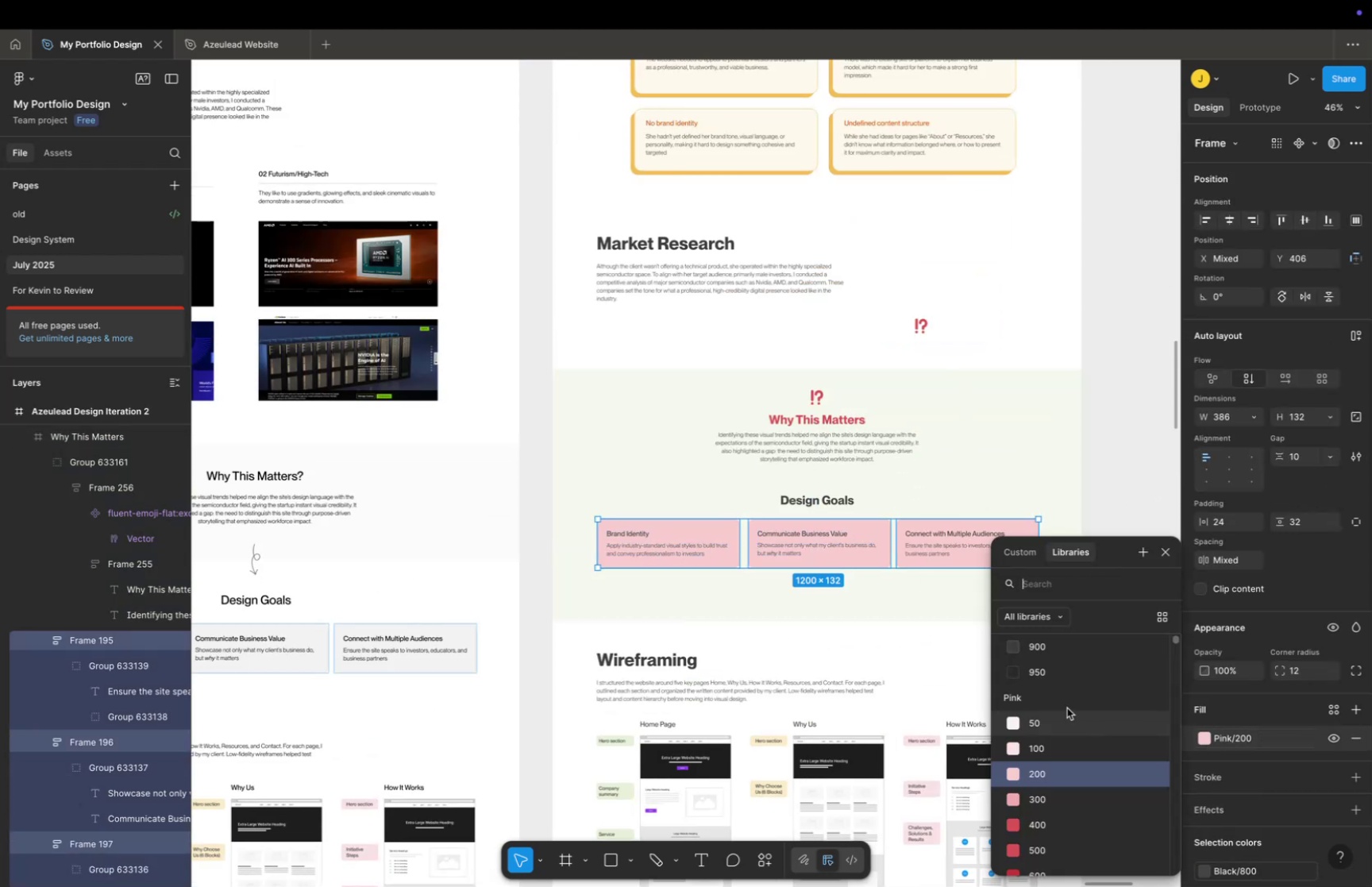 
scroll: coordinate [1061, 696], scroll_direction: up, amount: 2.0
 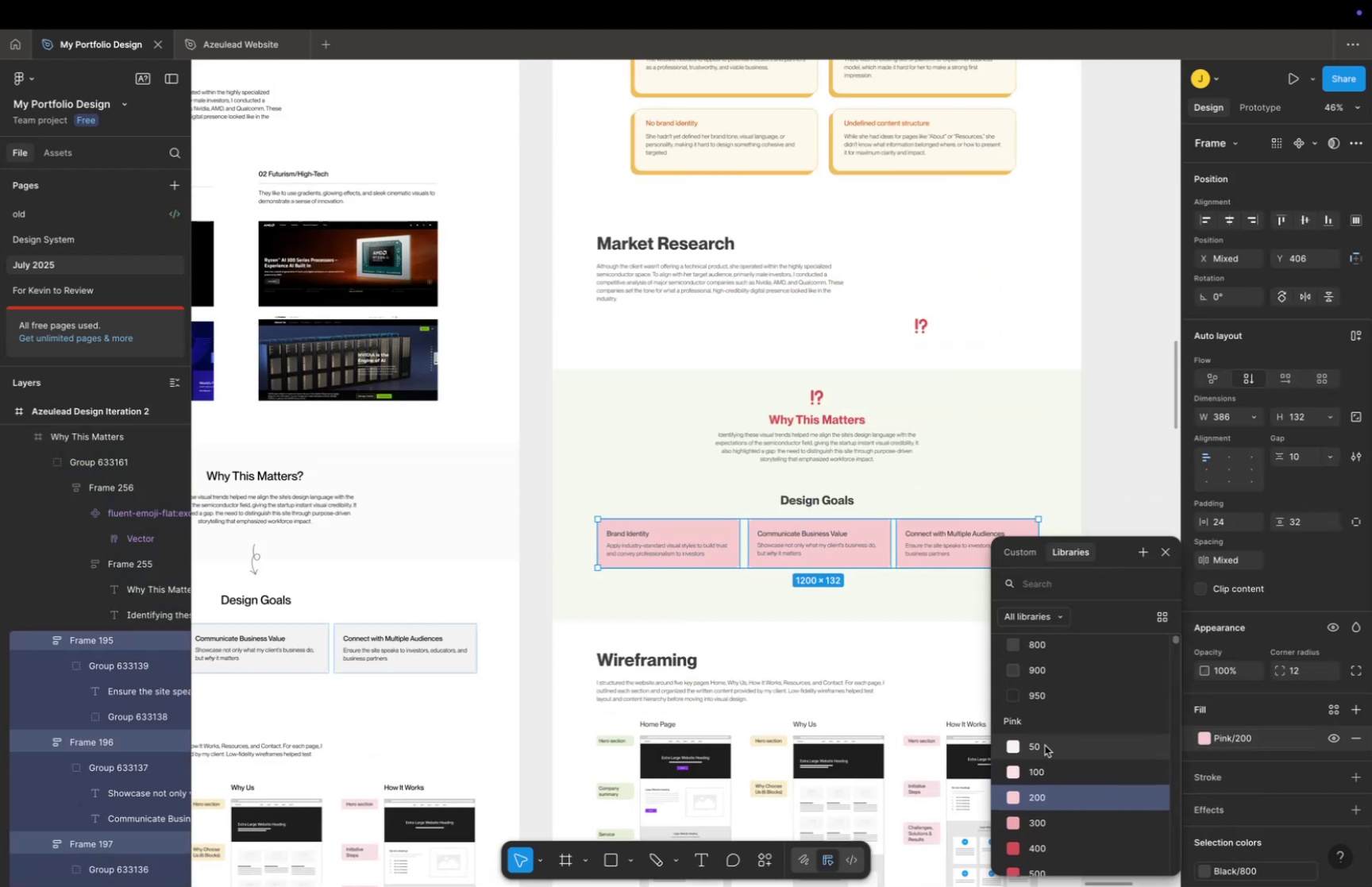 
left_click([1044, 746])
 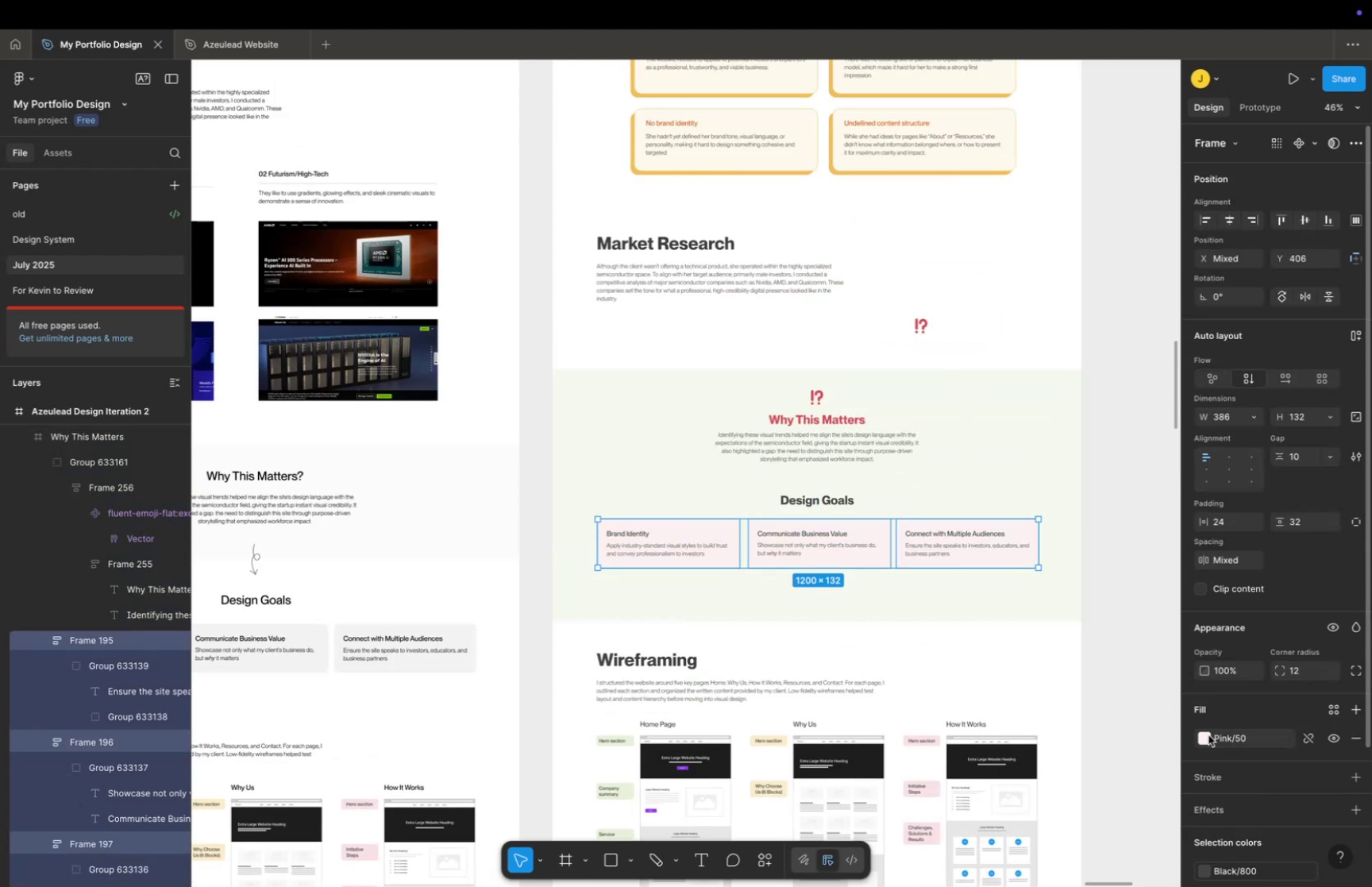 
left_click([1203, 740])
 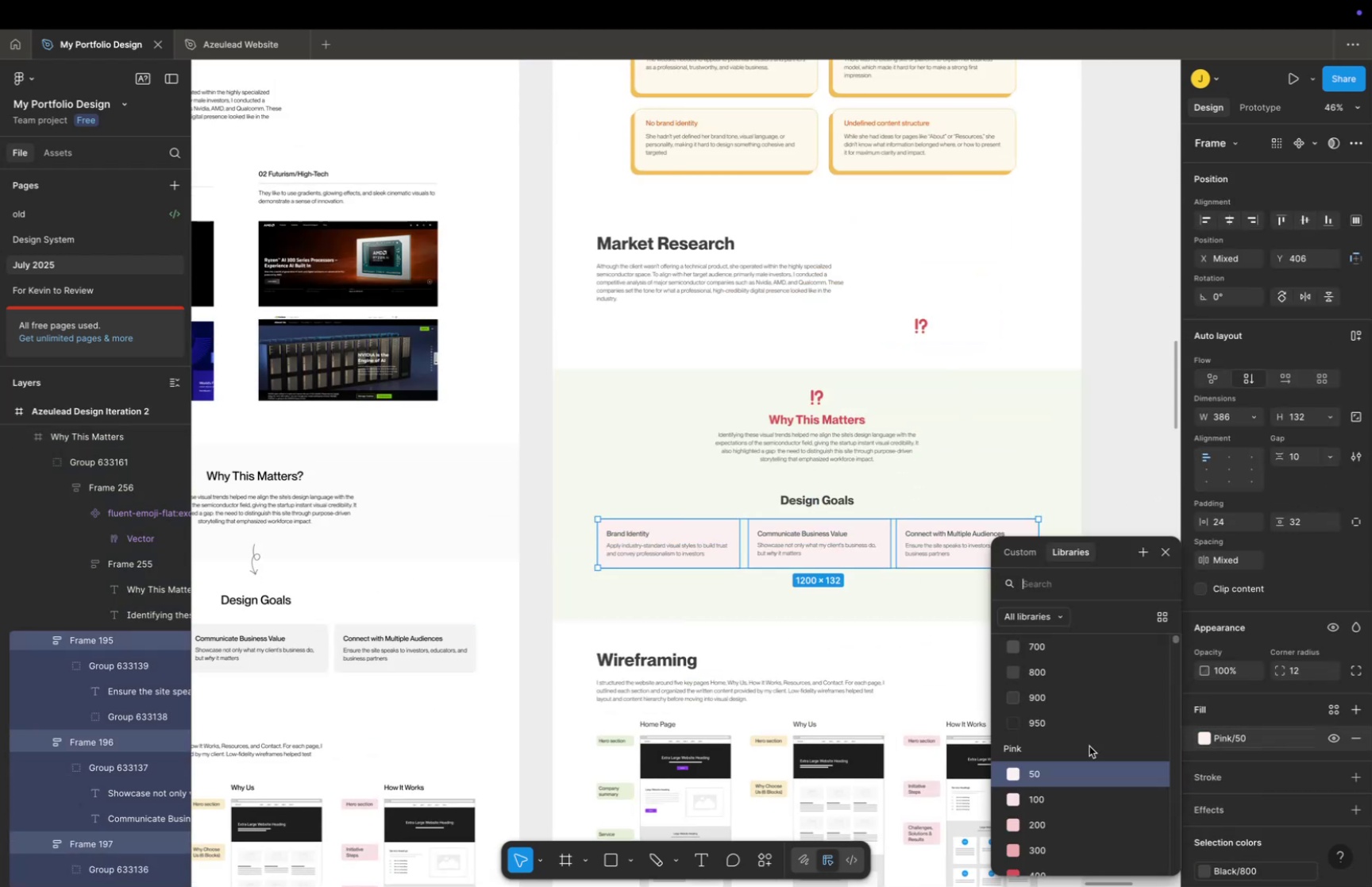 
scroll: coordinate [1075, 765], scroll_direction: down, amount: 21.0
 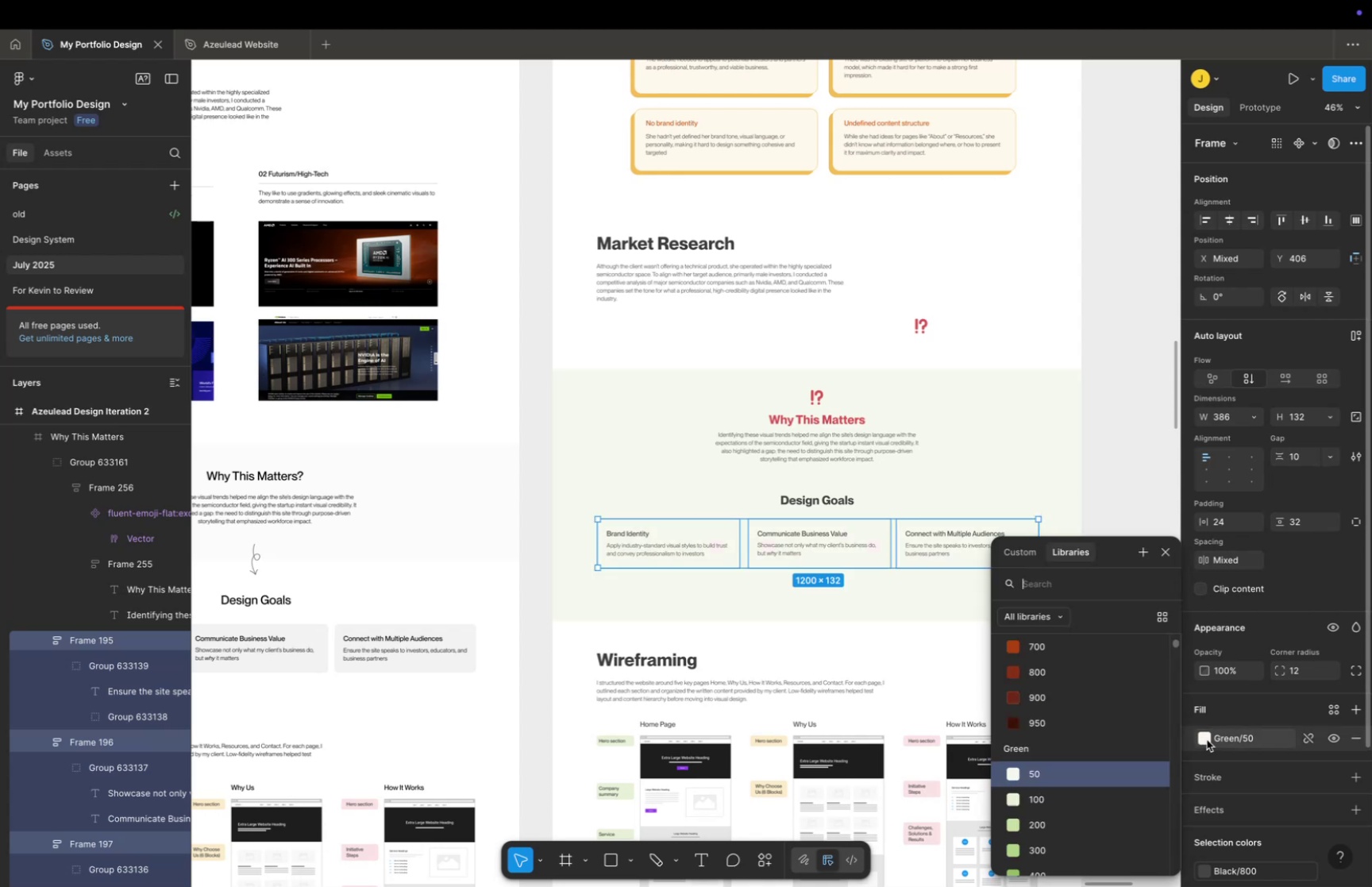 
left_click([1104, 802])
 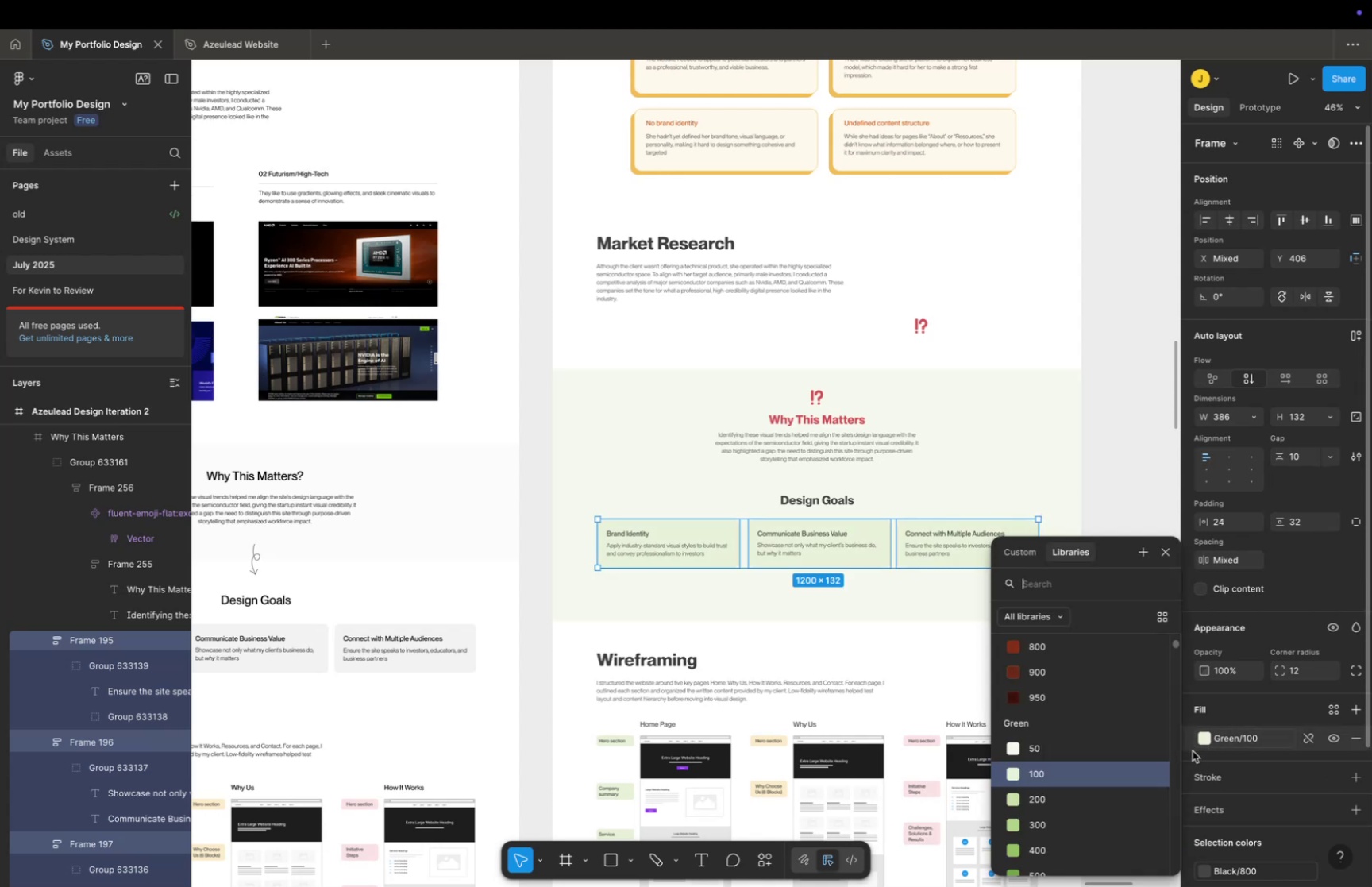 
left_click([1104, 832])
 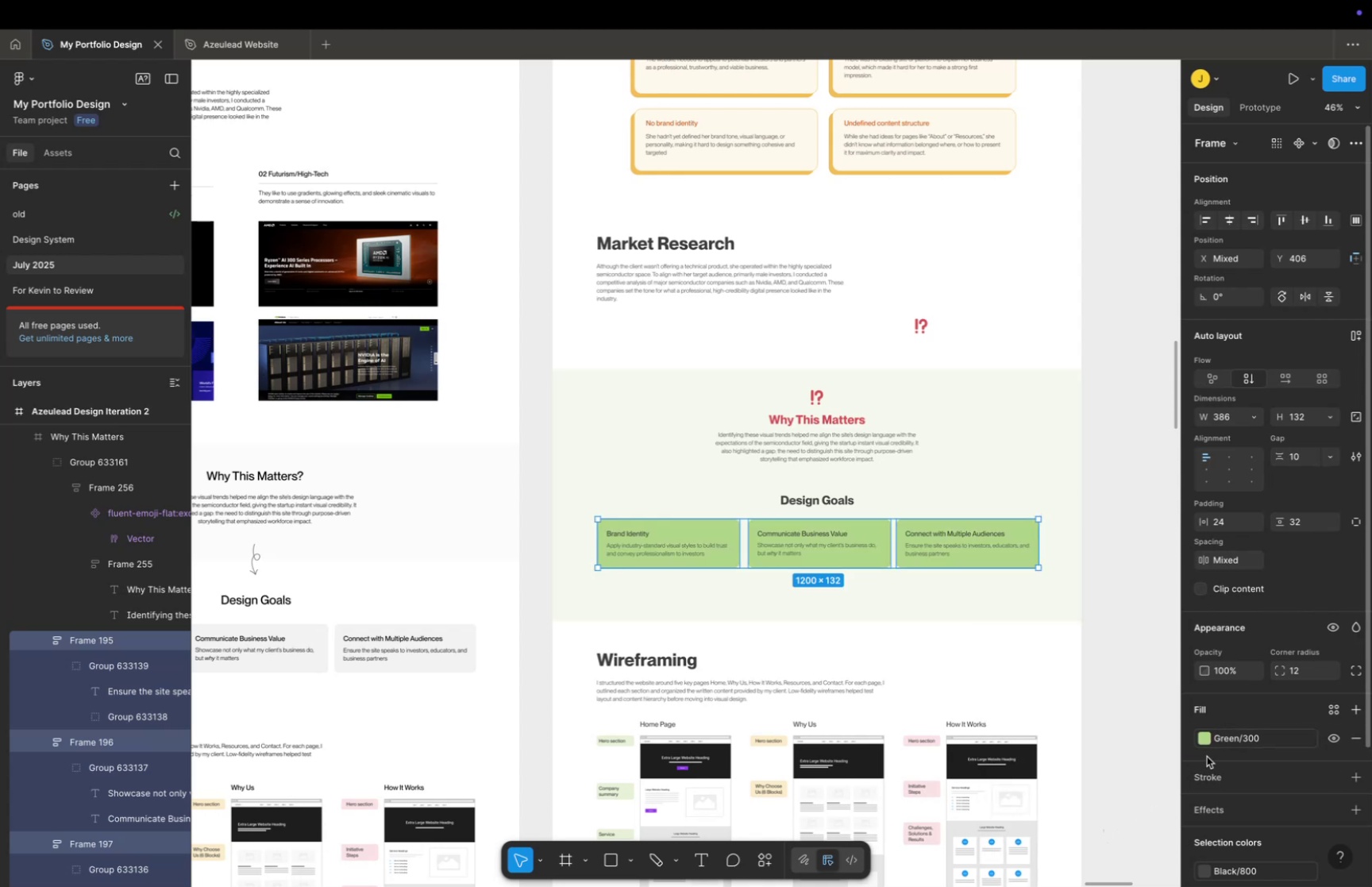 
left_click([1208, 735])
 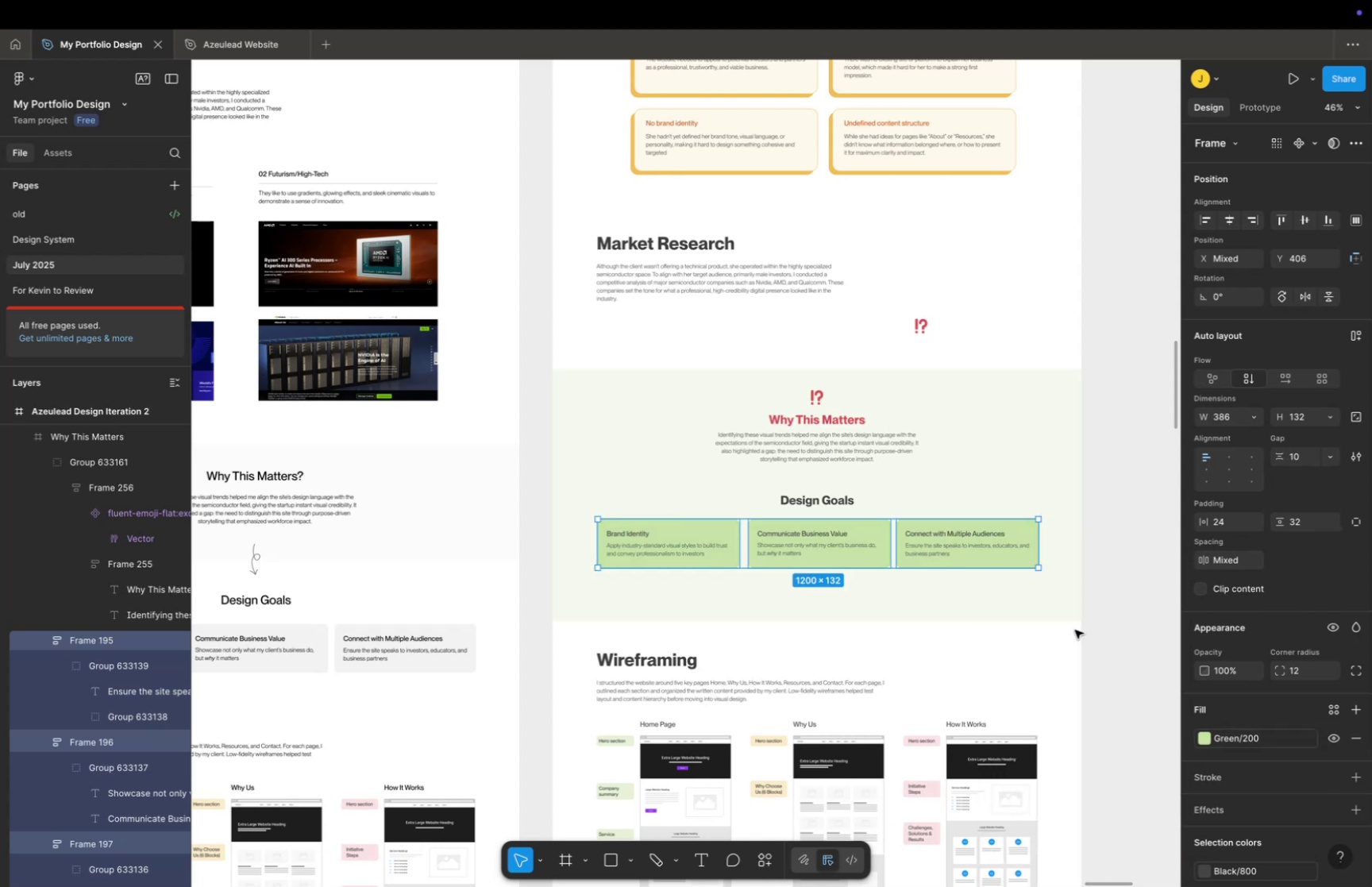 
hold_key(key=CommandLeft, duration=0.83)
scroll: coordinate [982, 561], scroll_direction: up, amount: 5.0
 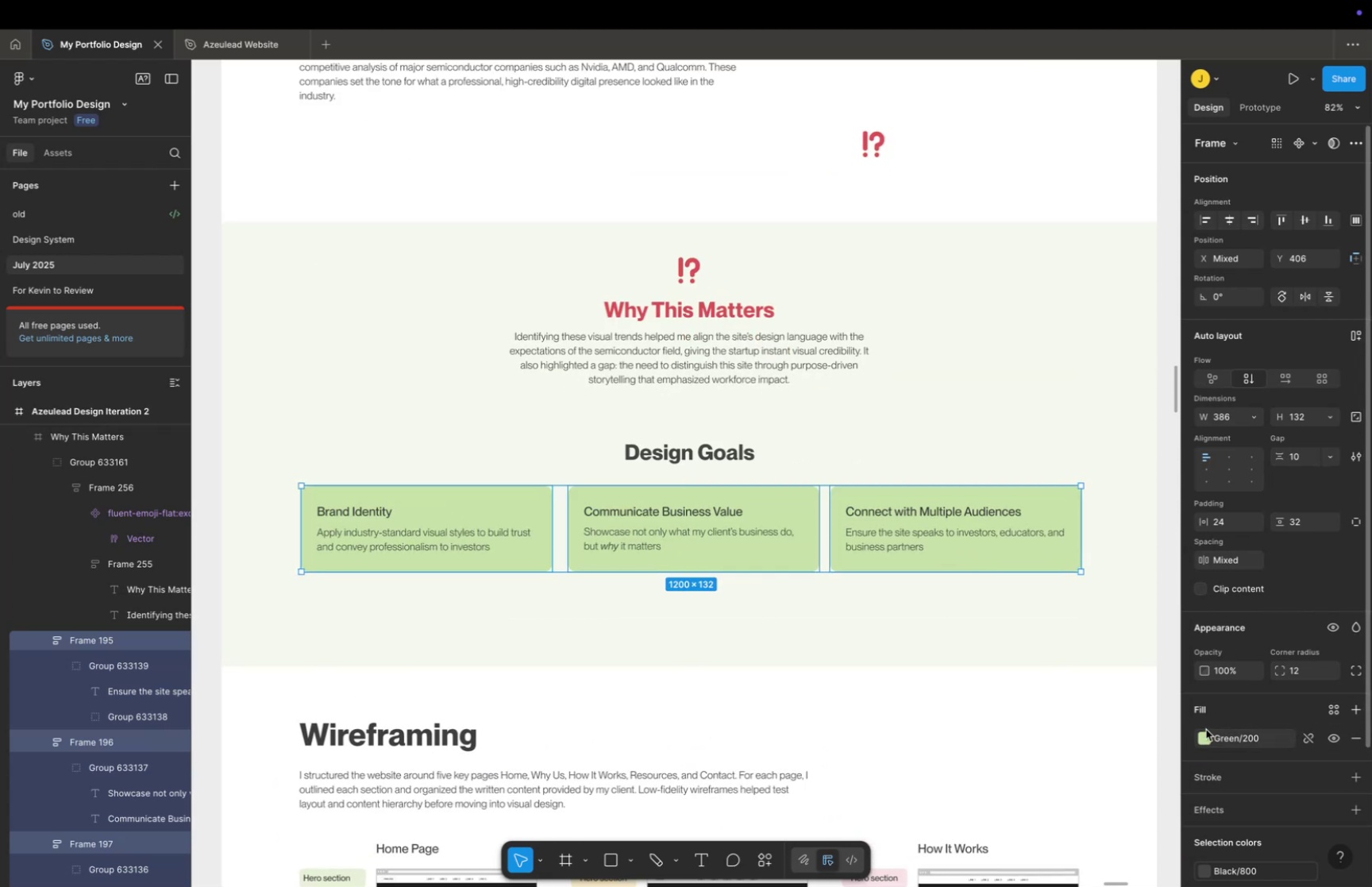 
left_click([1203, 739])
 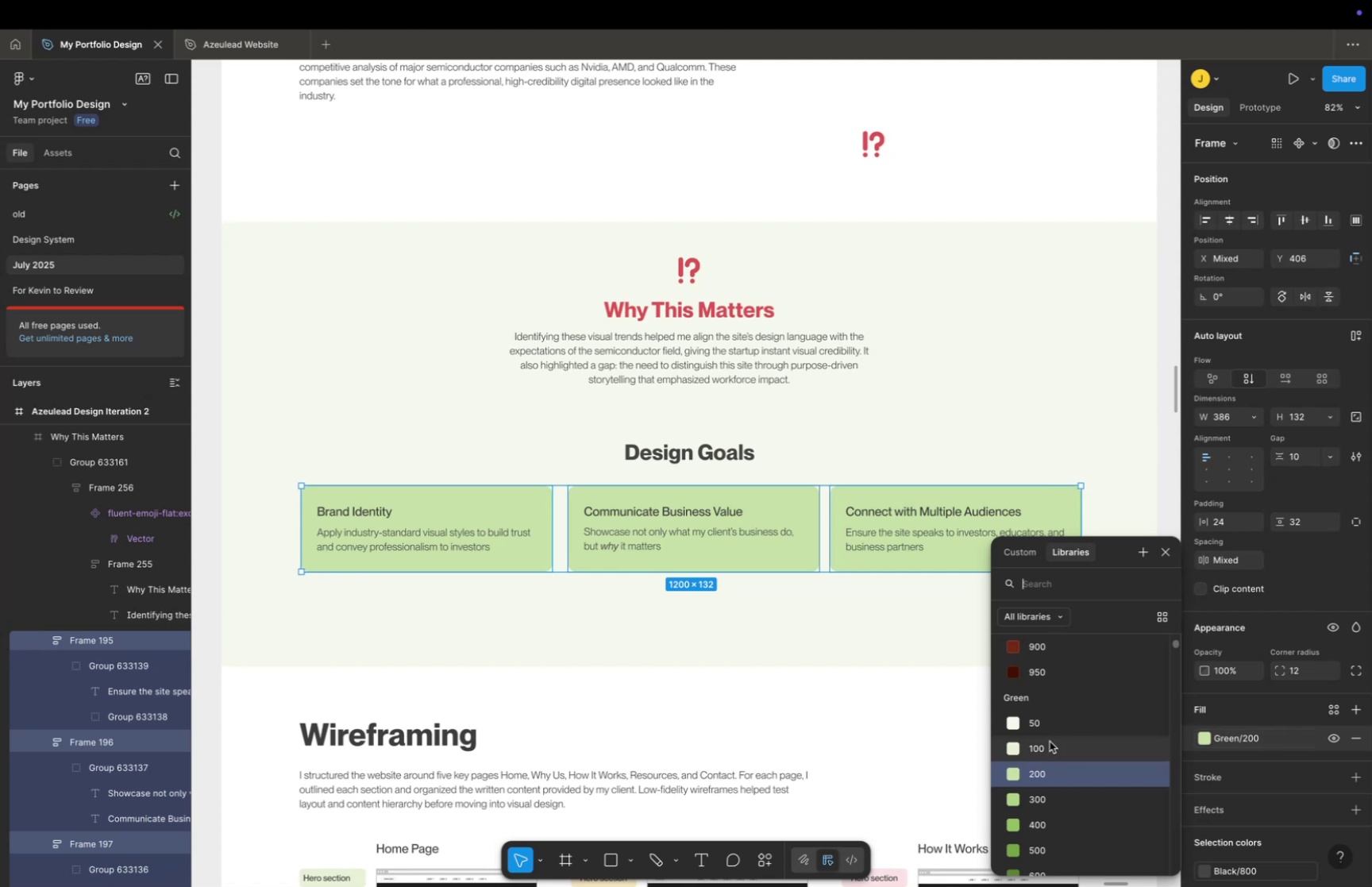 
left_click([1048, 741])
 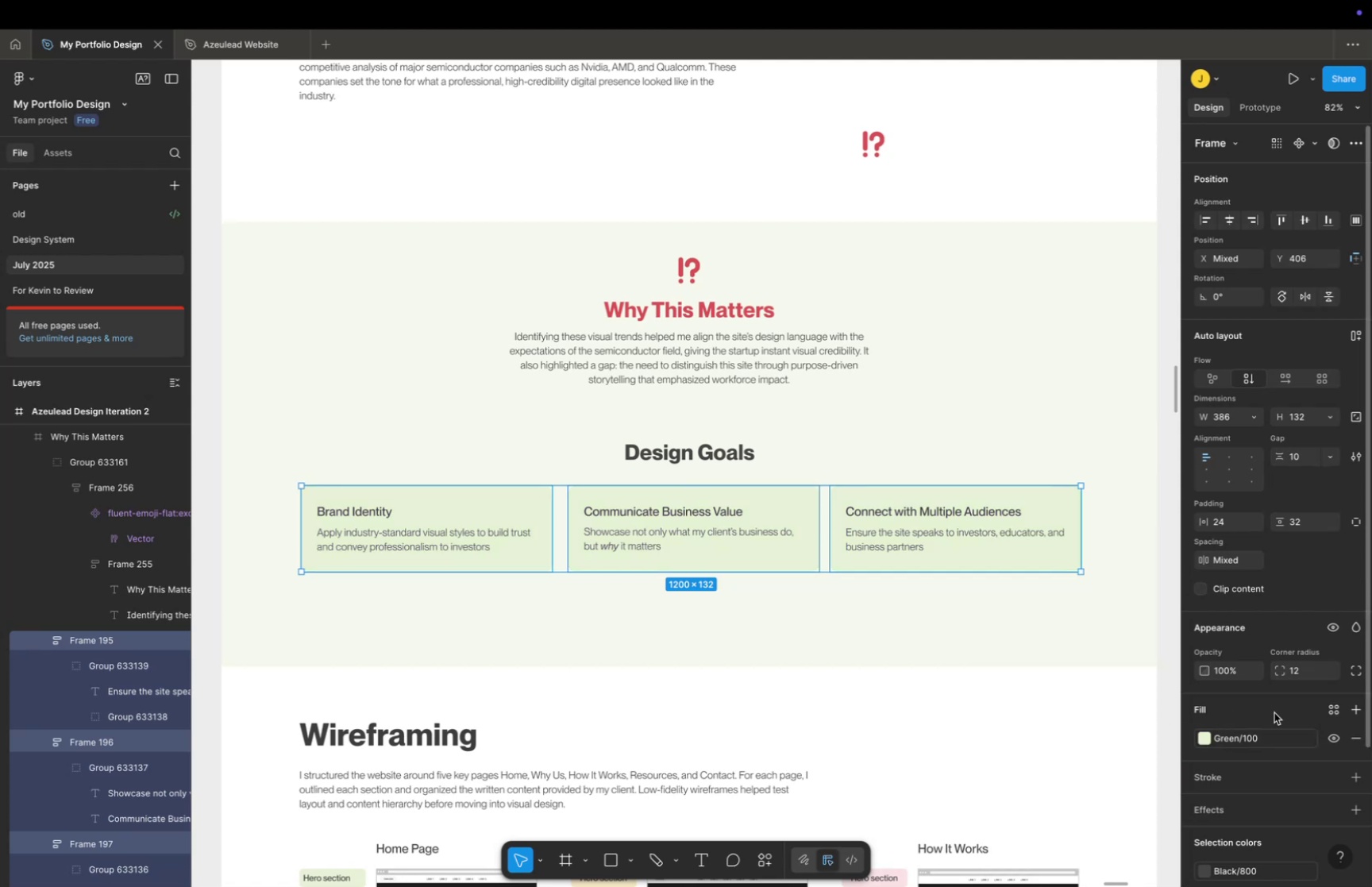 
scroll: coordinate [1066, 717], scroll_direction: down, amount: 35.0
 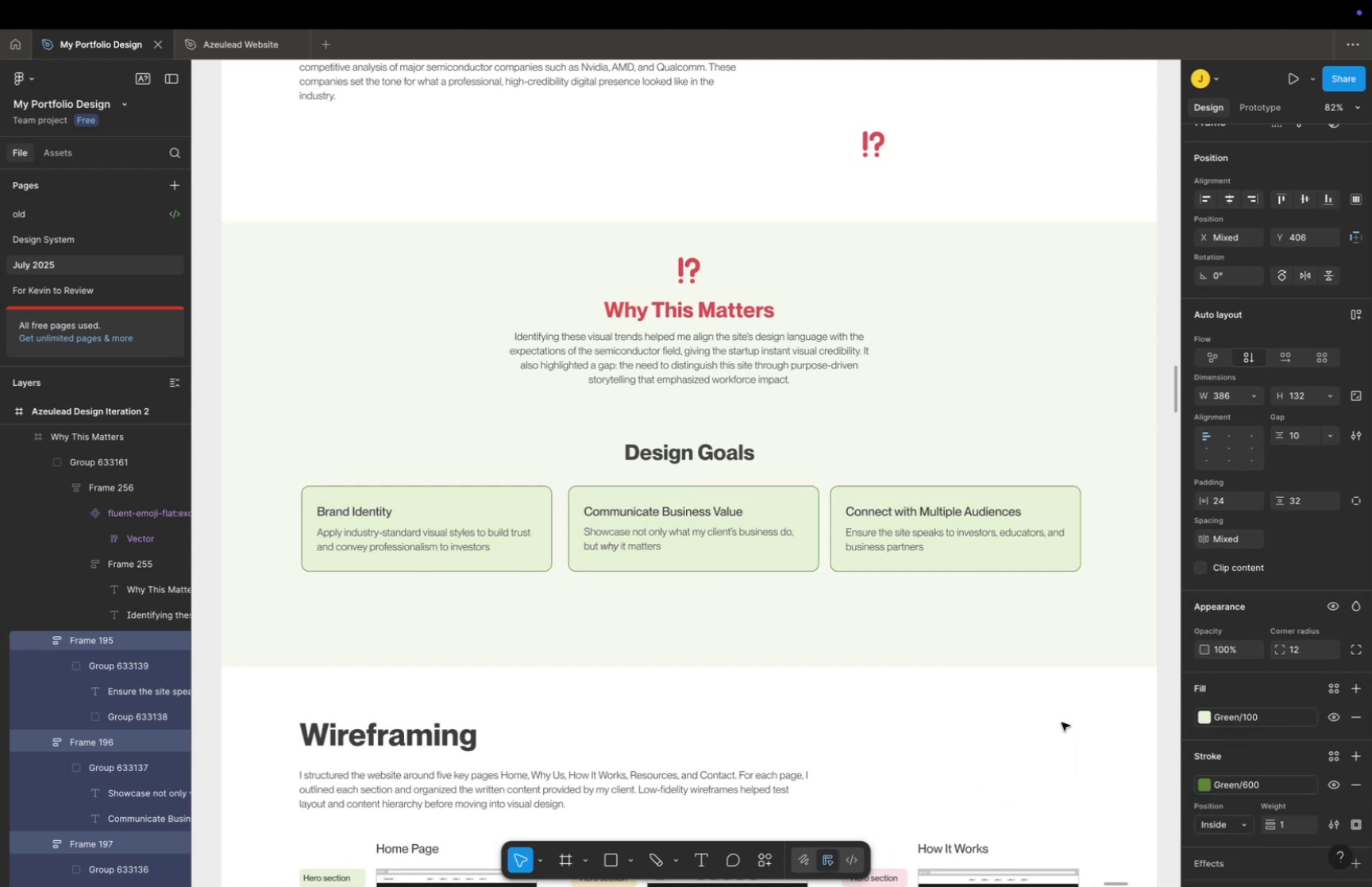 
double_click([1018, 728])
 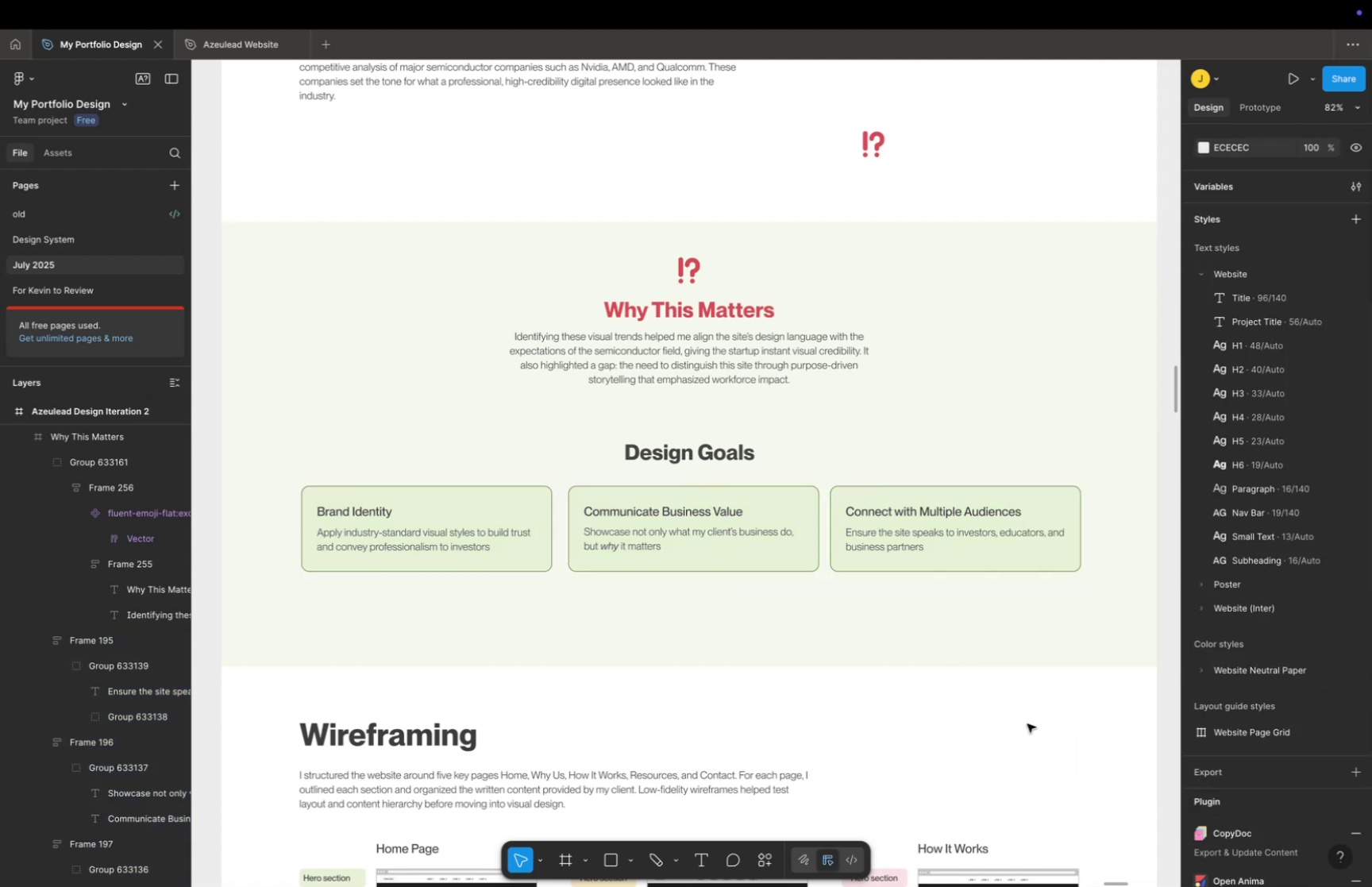 
key(Space)
 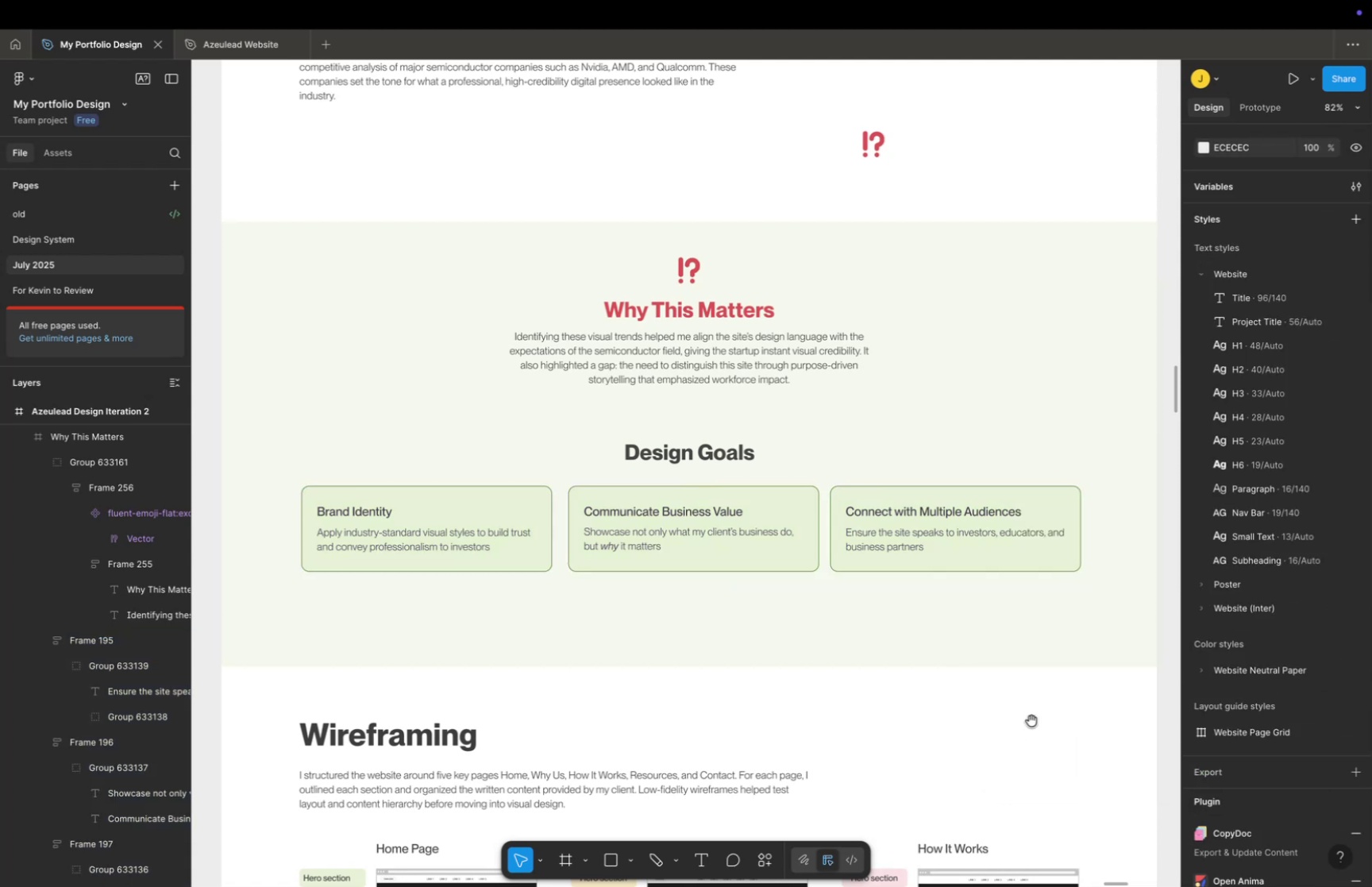 
left_click_drag(start_coordinate=[1031, 719], to_coordinate=[1032, 685])
 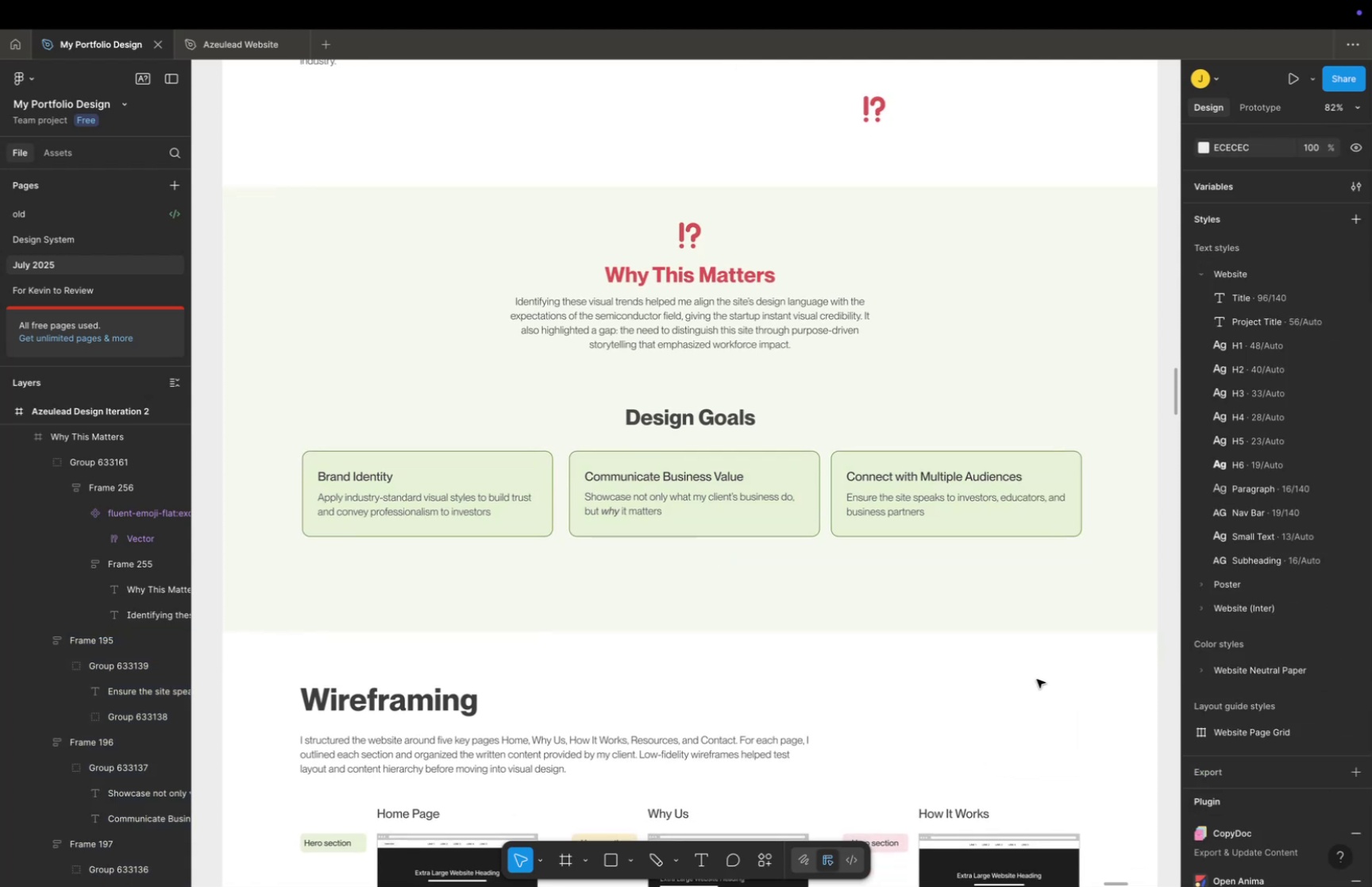 
hold_key(key=CommandLeft, duration=1.29)
scroll: coordinate [1037, 678], scroll_direction: down, amount: 5.0
 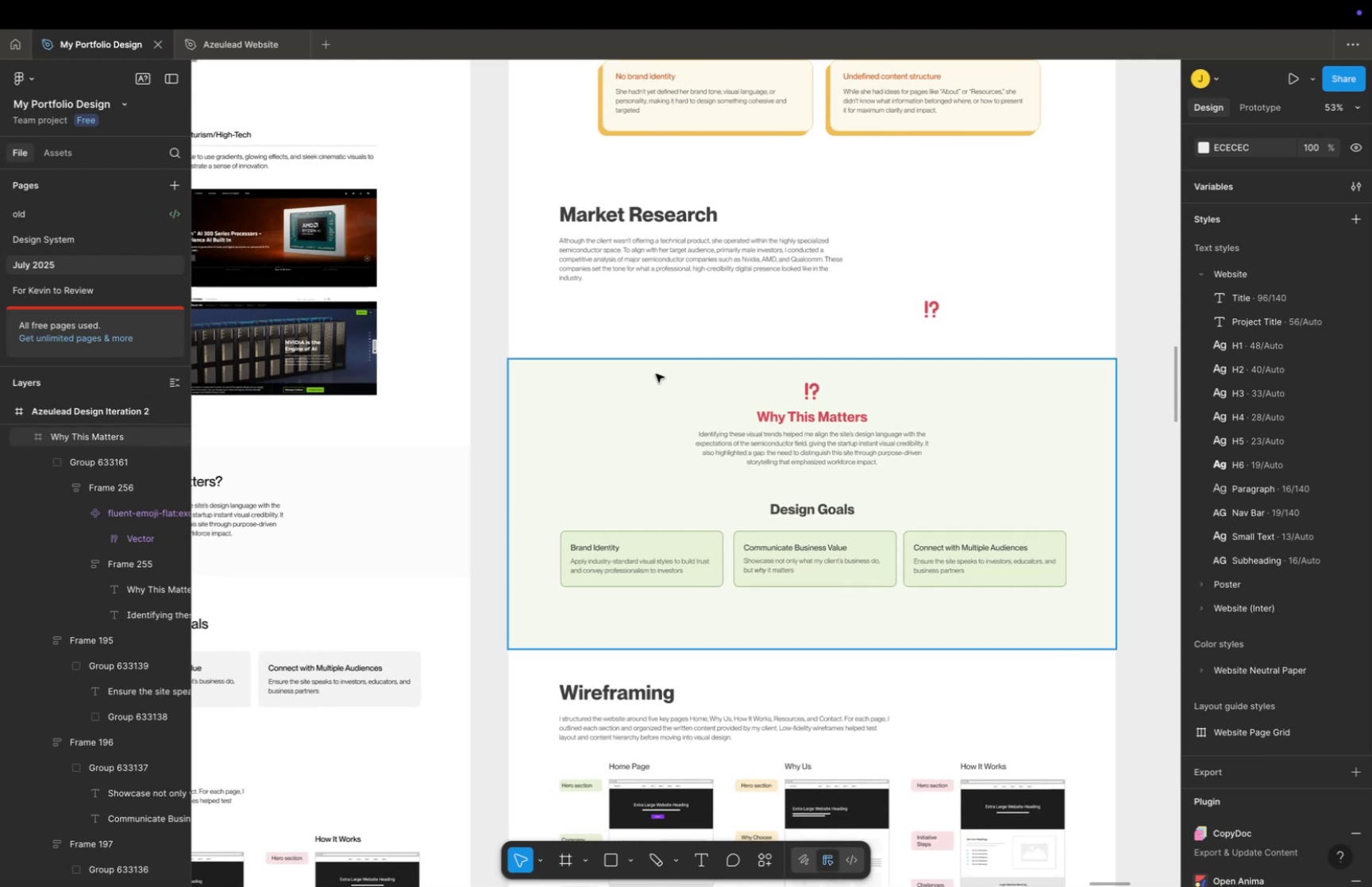 
scroll: coordinate [748, 472], scroll_direction: up, amount: 5.0
 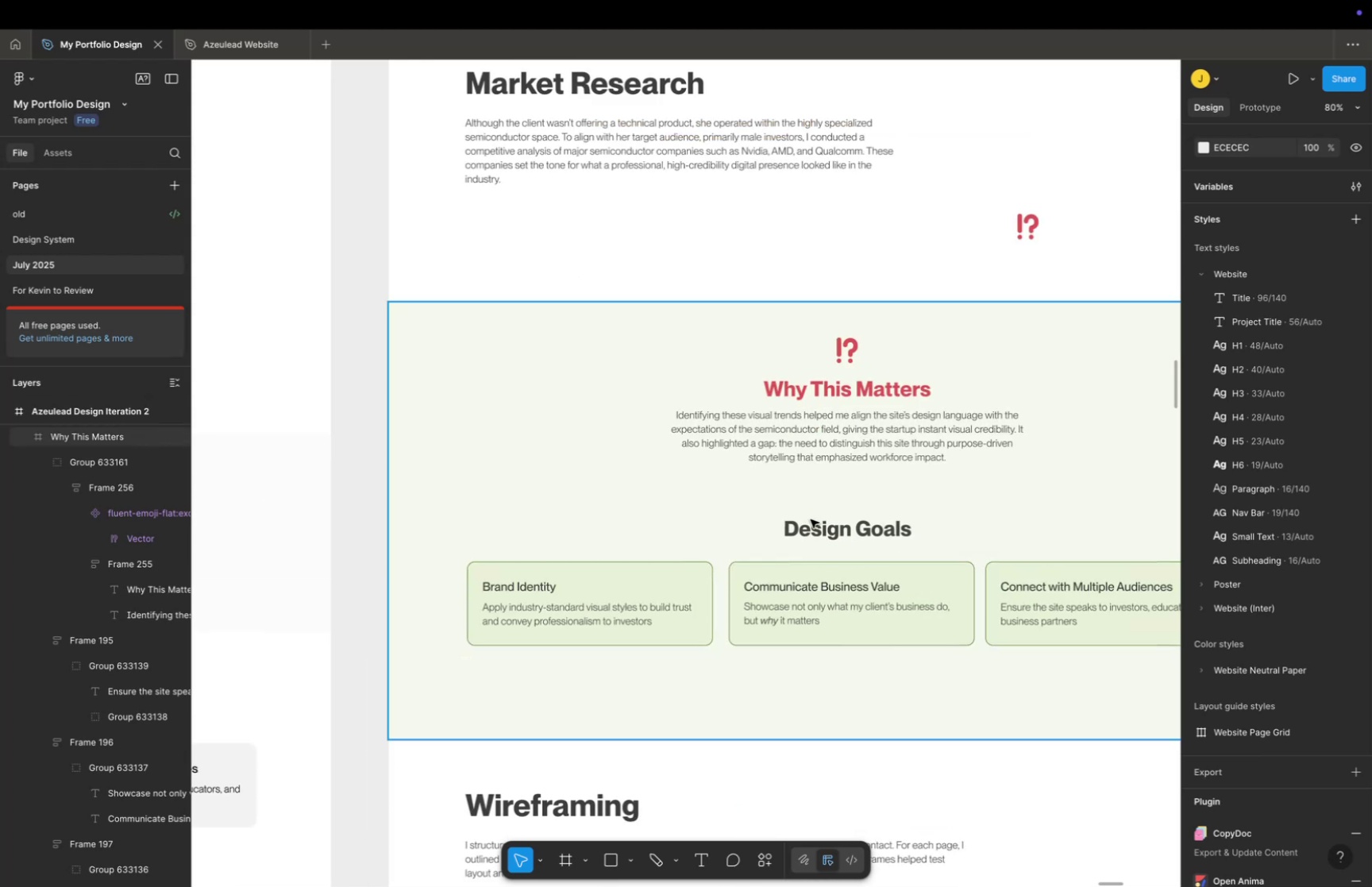 
double_click([811, 519])
 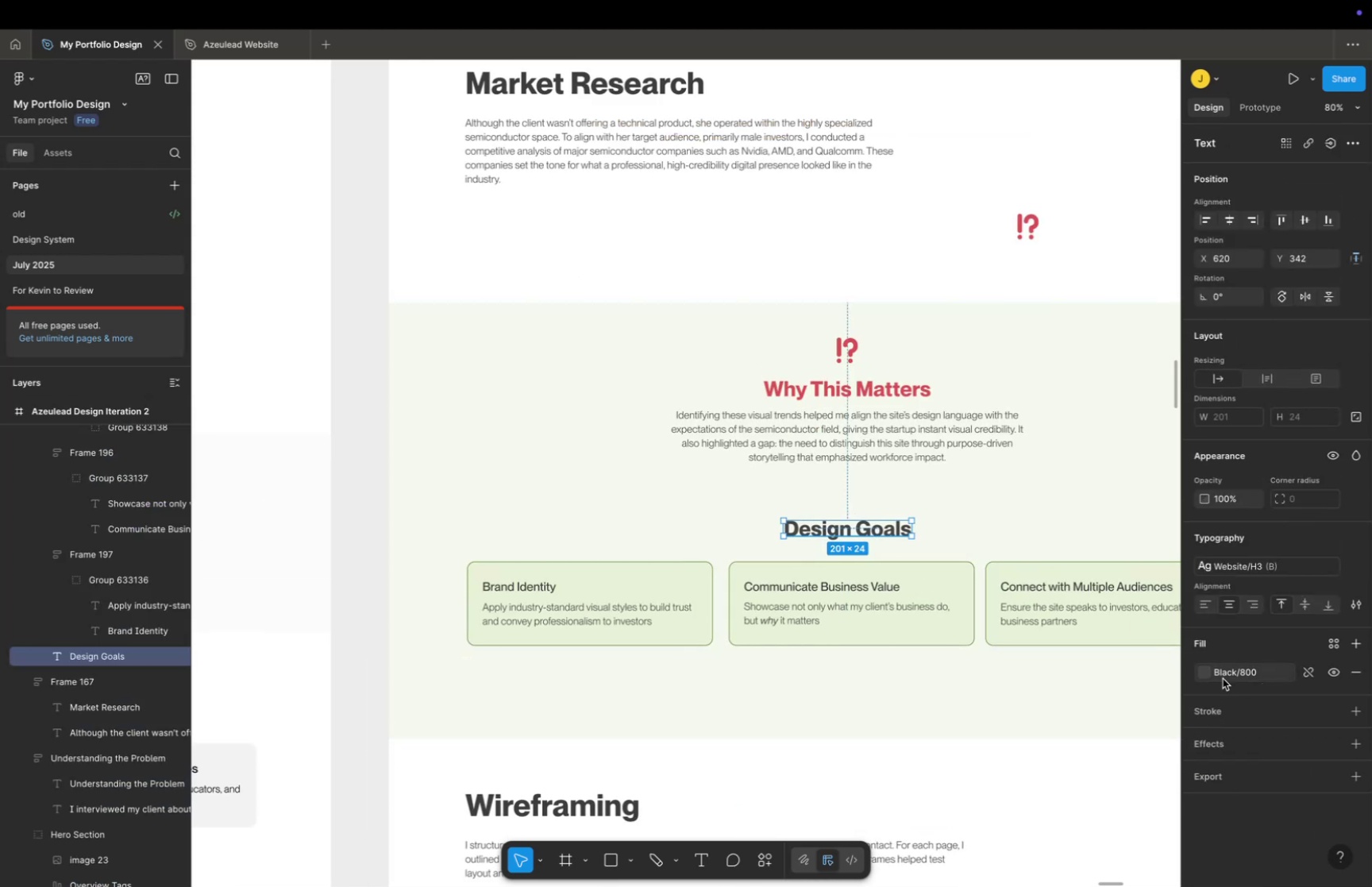 
left_click([1204, 676])
 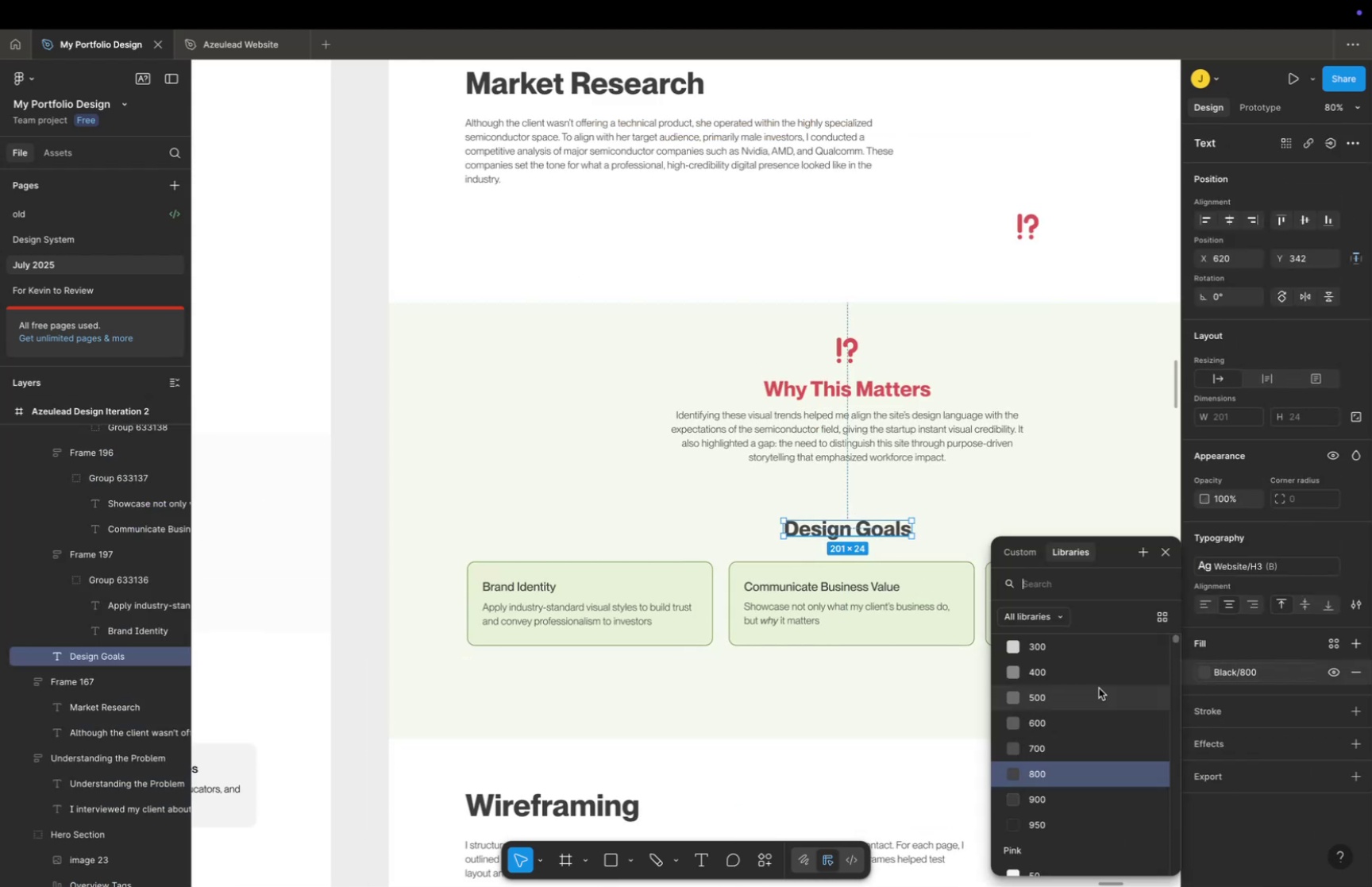 
scroll: coordinate [1026, 691], scroll_direction: down, amount: 9.0
 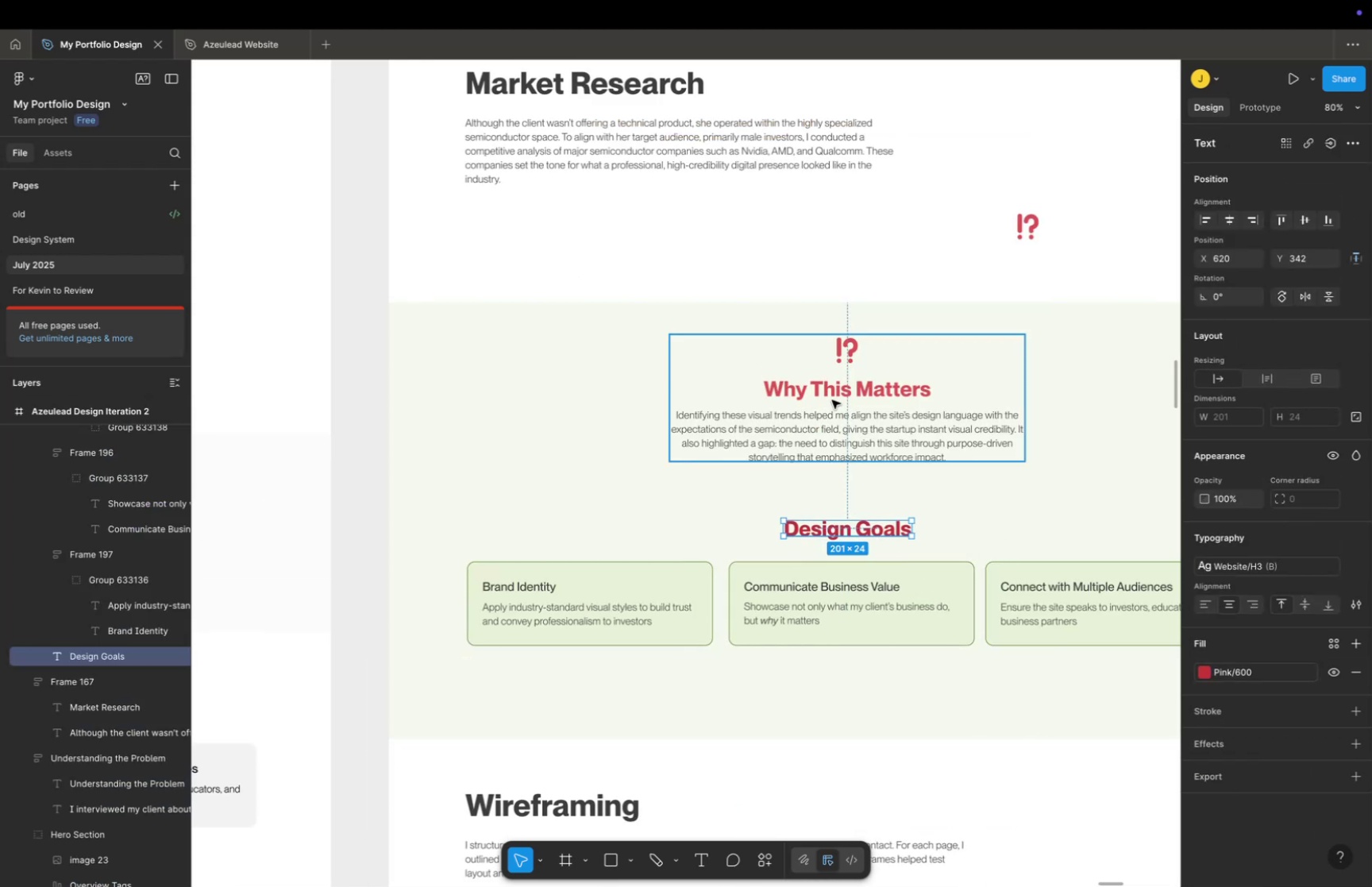 
triple_click([846, 387])
 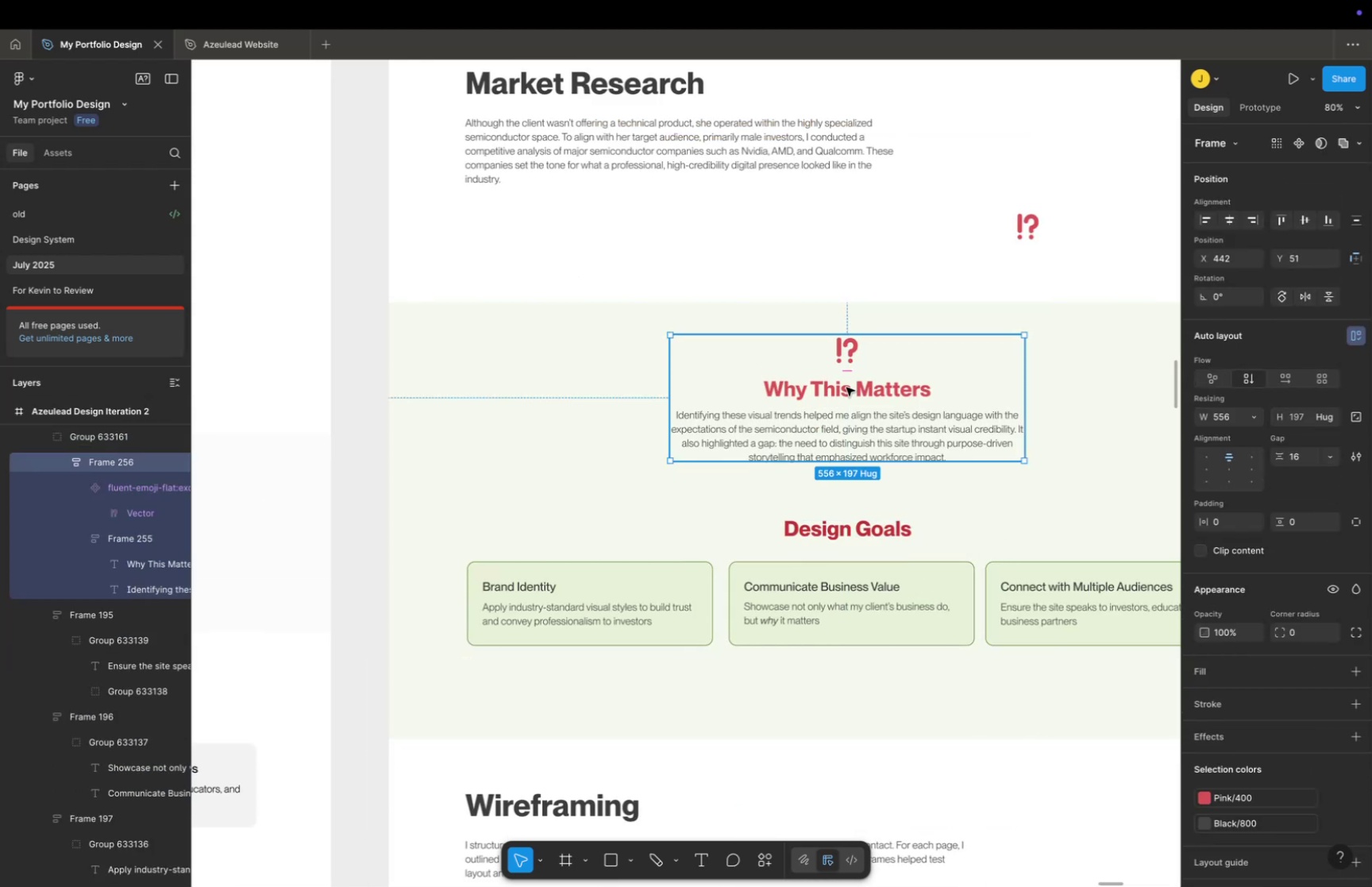 
triple_click([846, 387])
 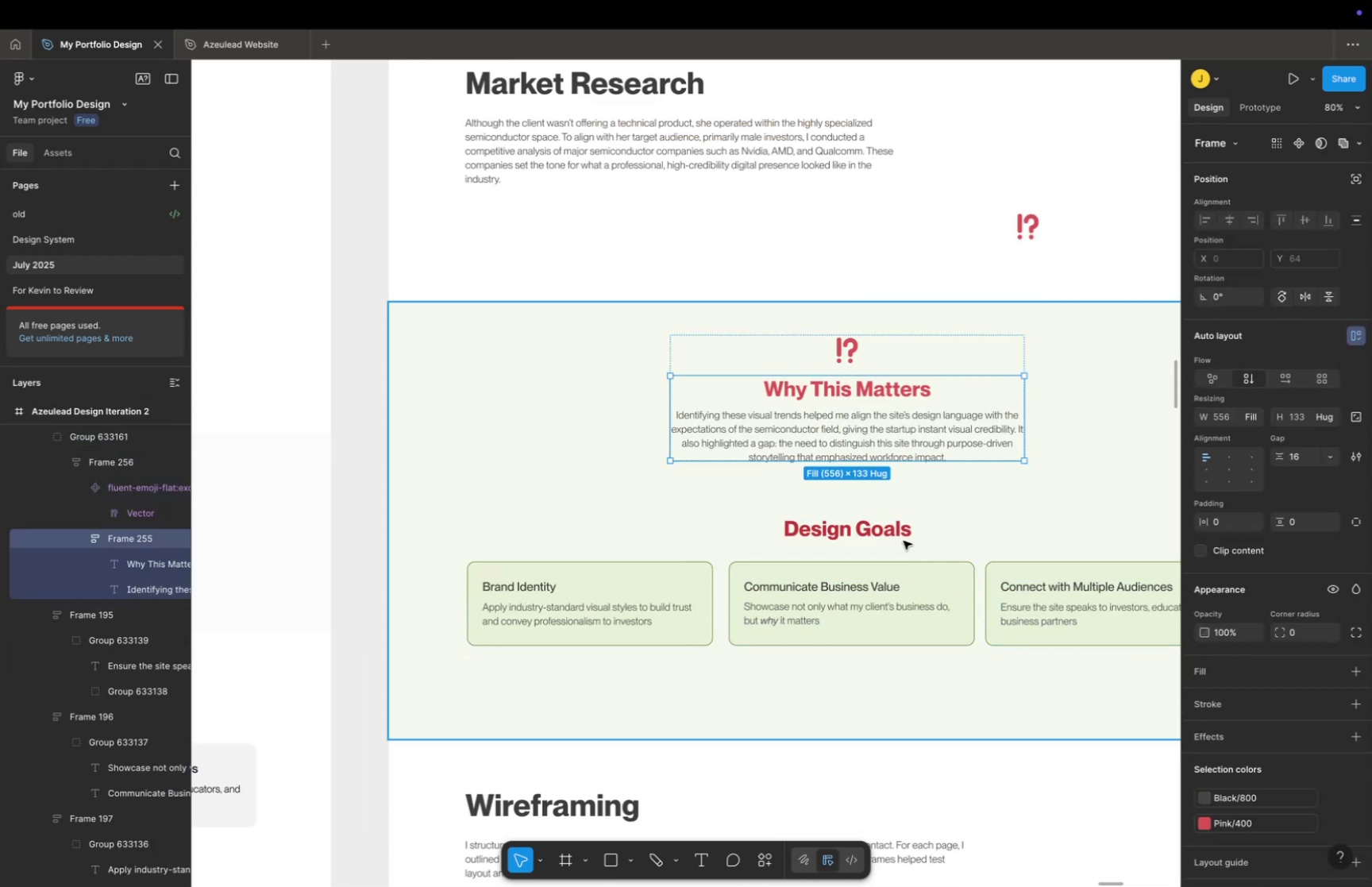 
double_click([903, 539])
 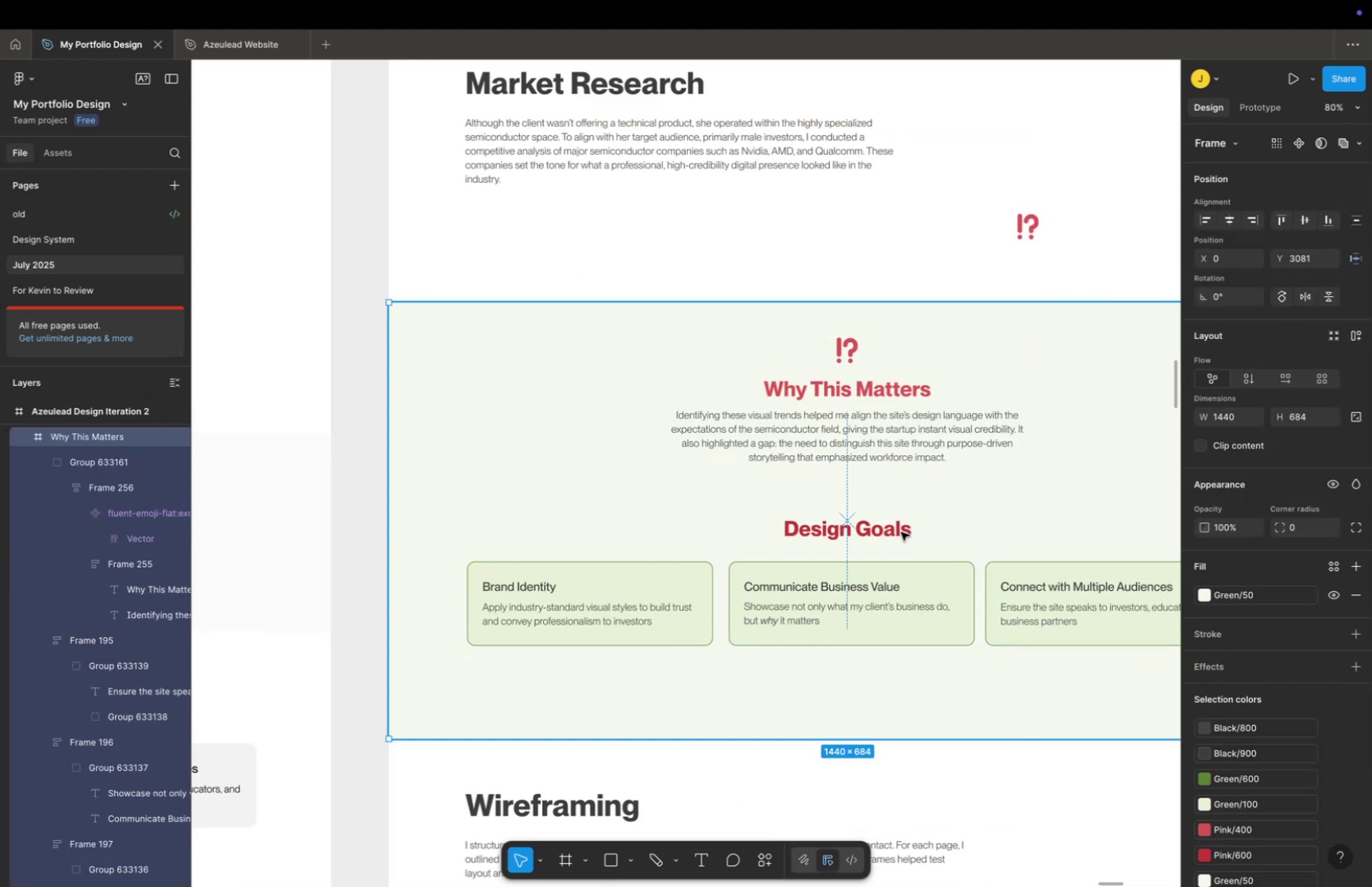 
triple_click([901, 531])
 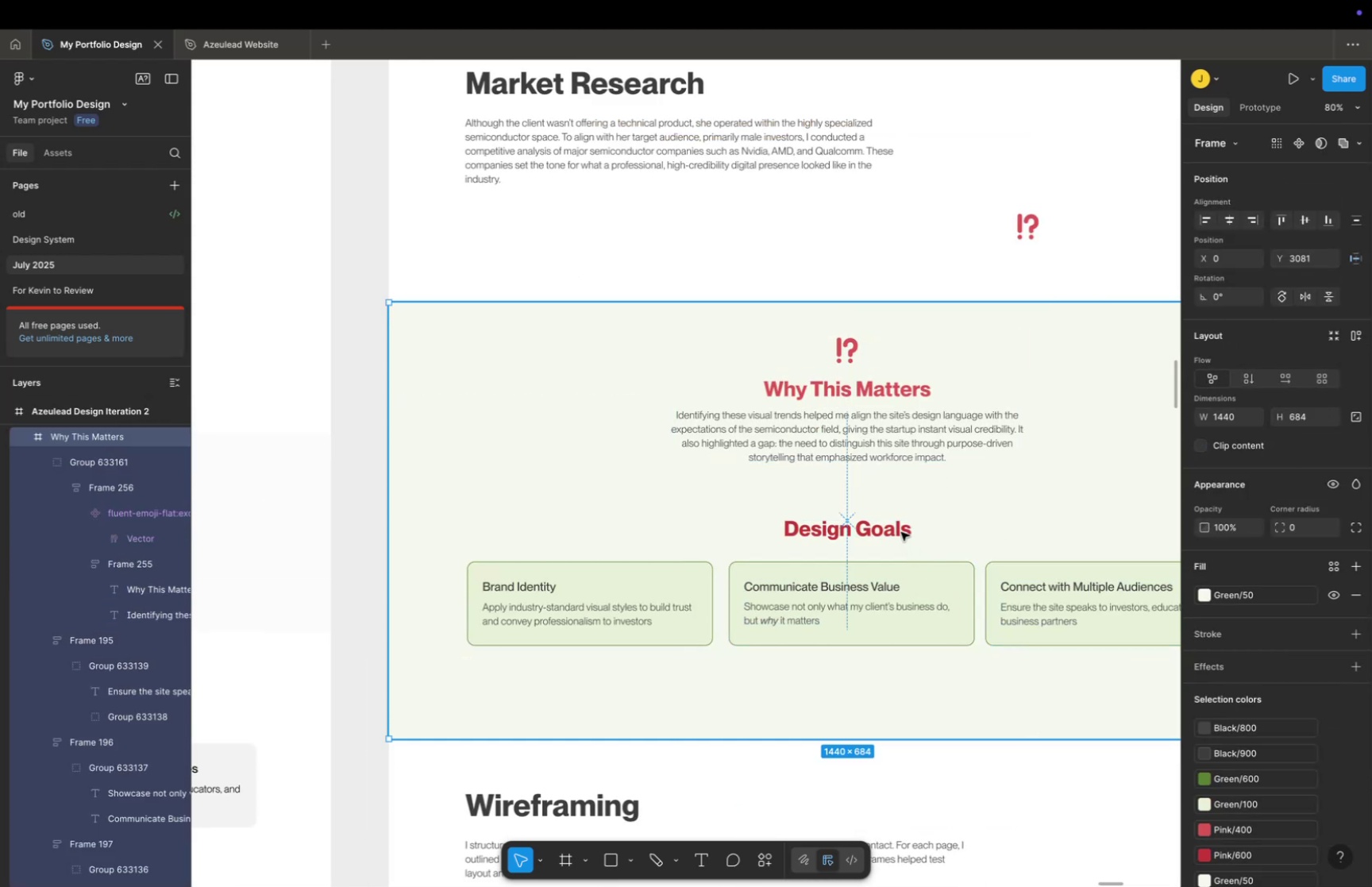 
triple_click([901, 531])
 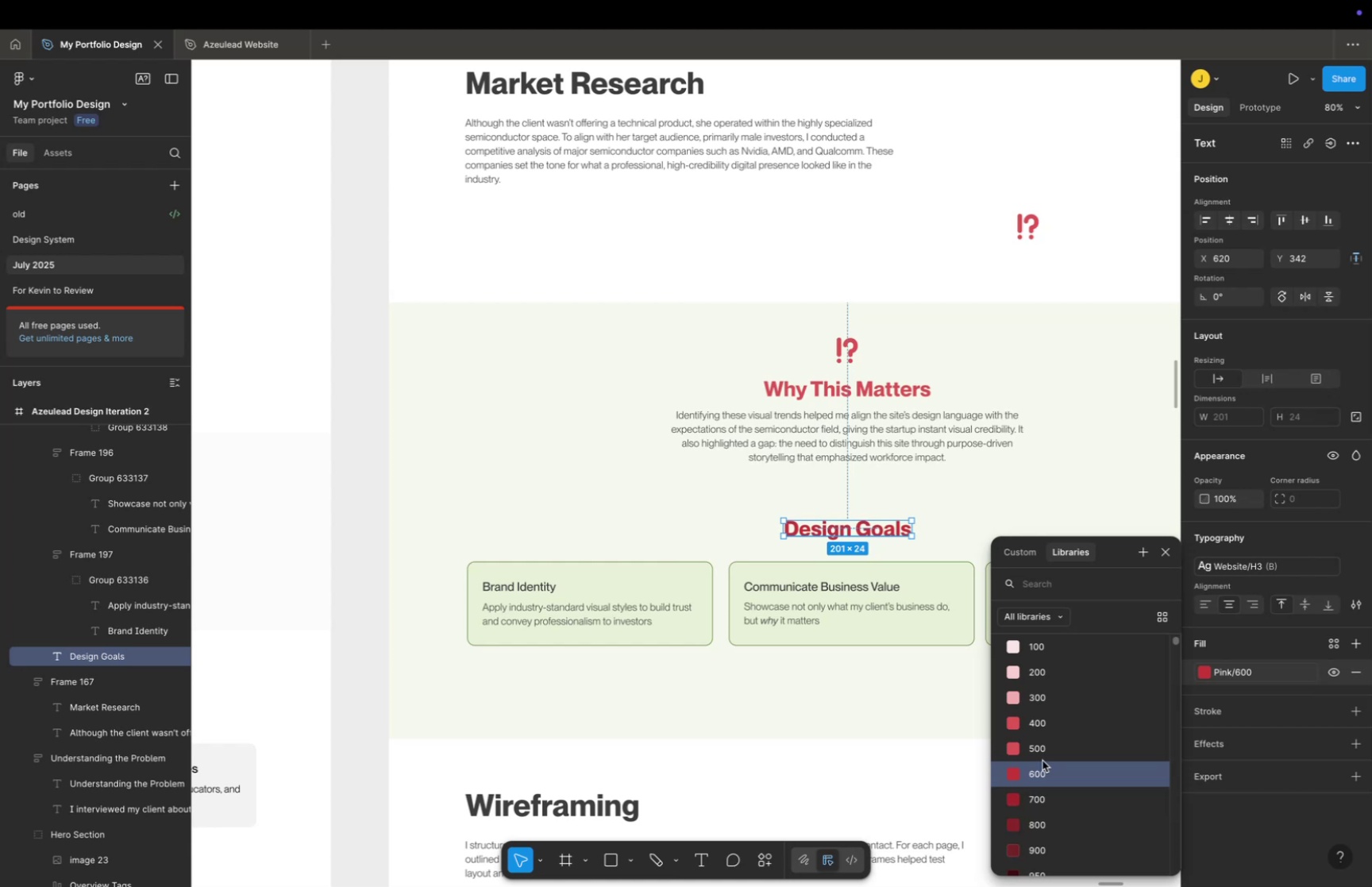 
left_click([1057, 727])
 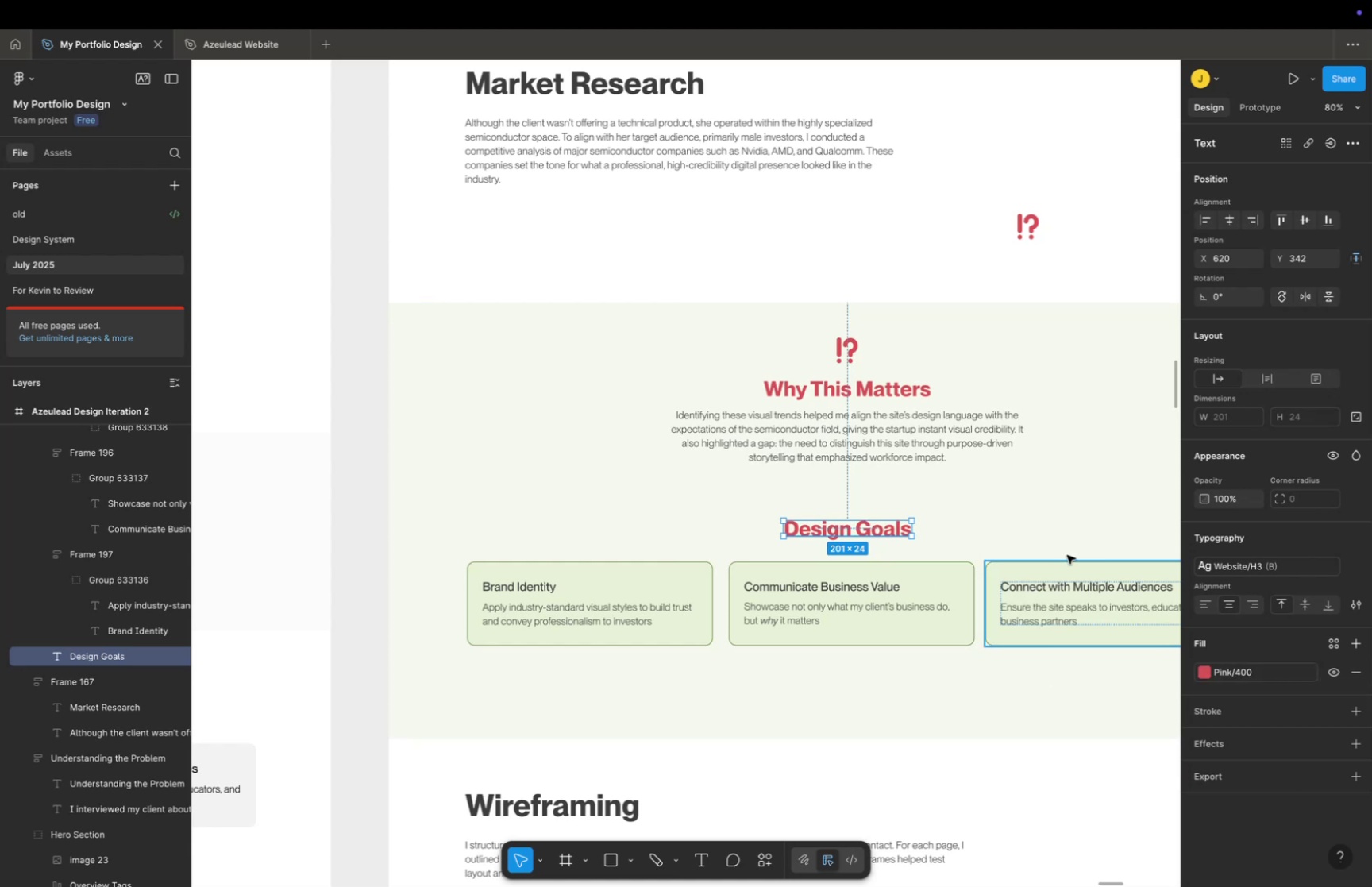 
left_click([1074, 518])
 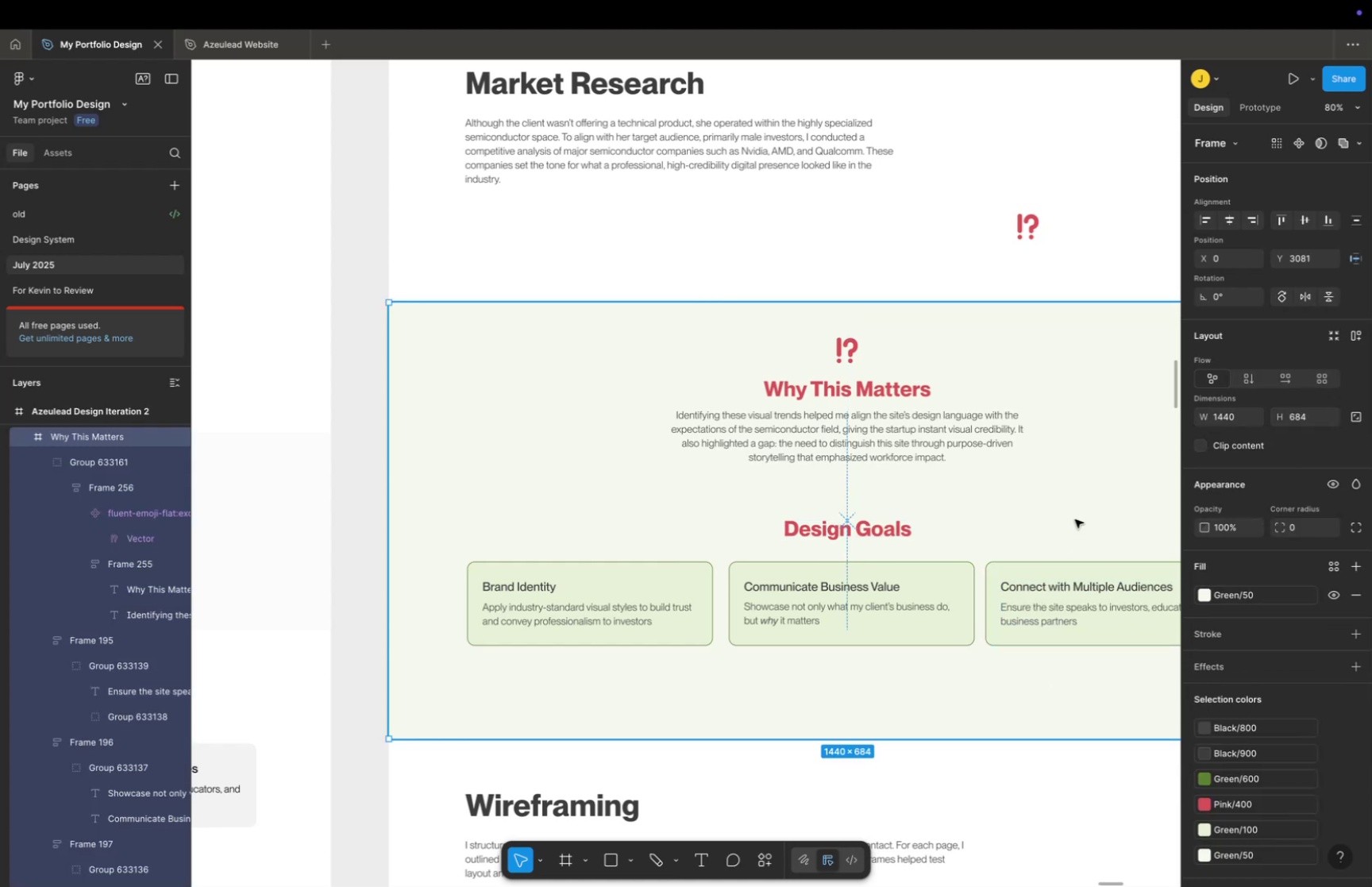 
key(Space)
 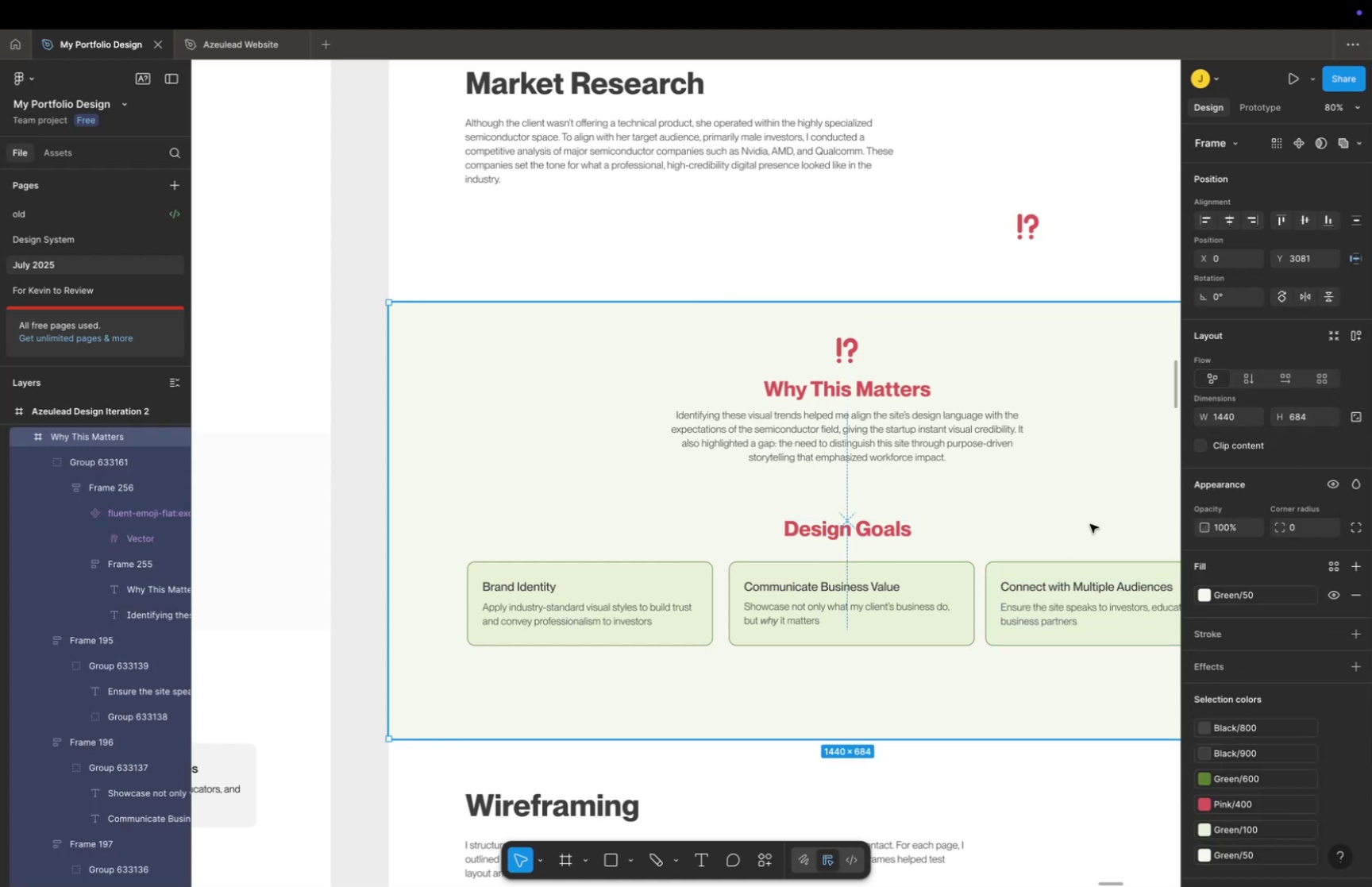 
left_click_drag(start_coordinate=[1090, 523], to_coordinate=[947, 490])
 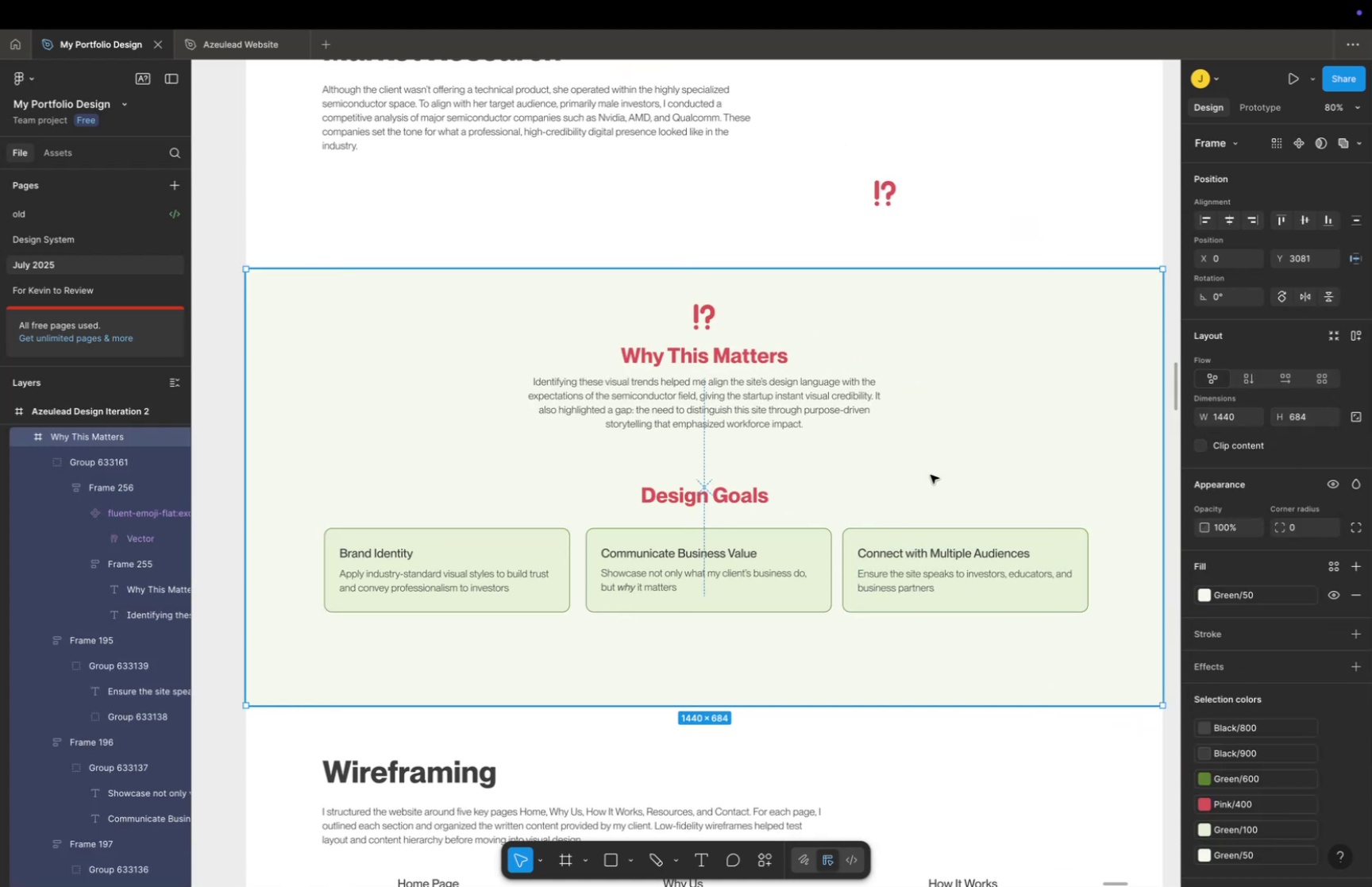 
key(Meta+CommandLeft)
 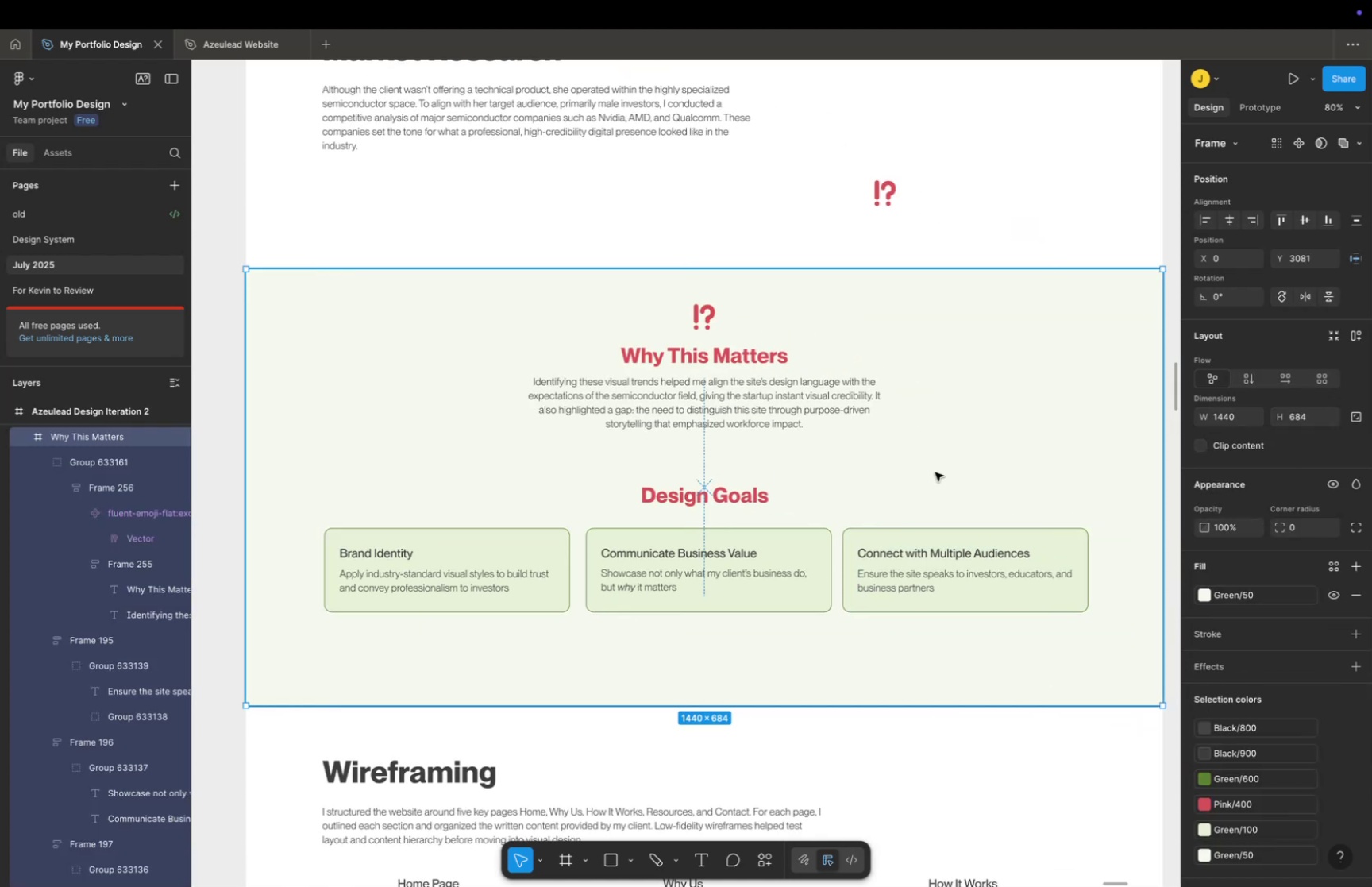 
scroll: coordinate [961, 474], scroll_direction: down, amount: 4.0
 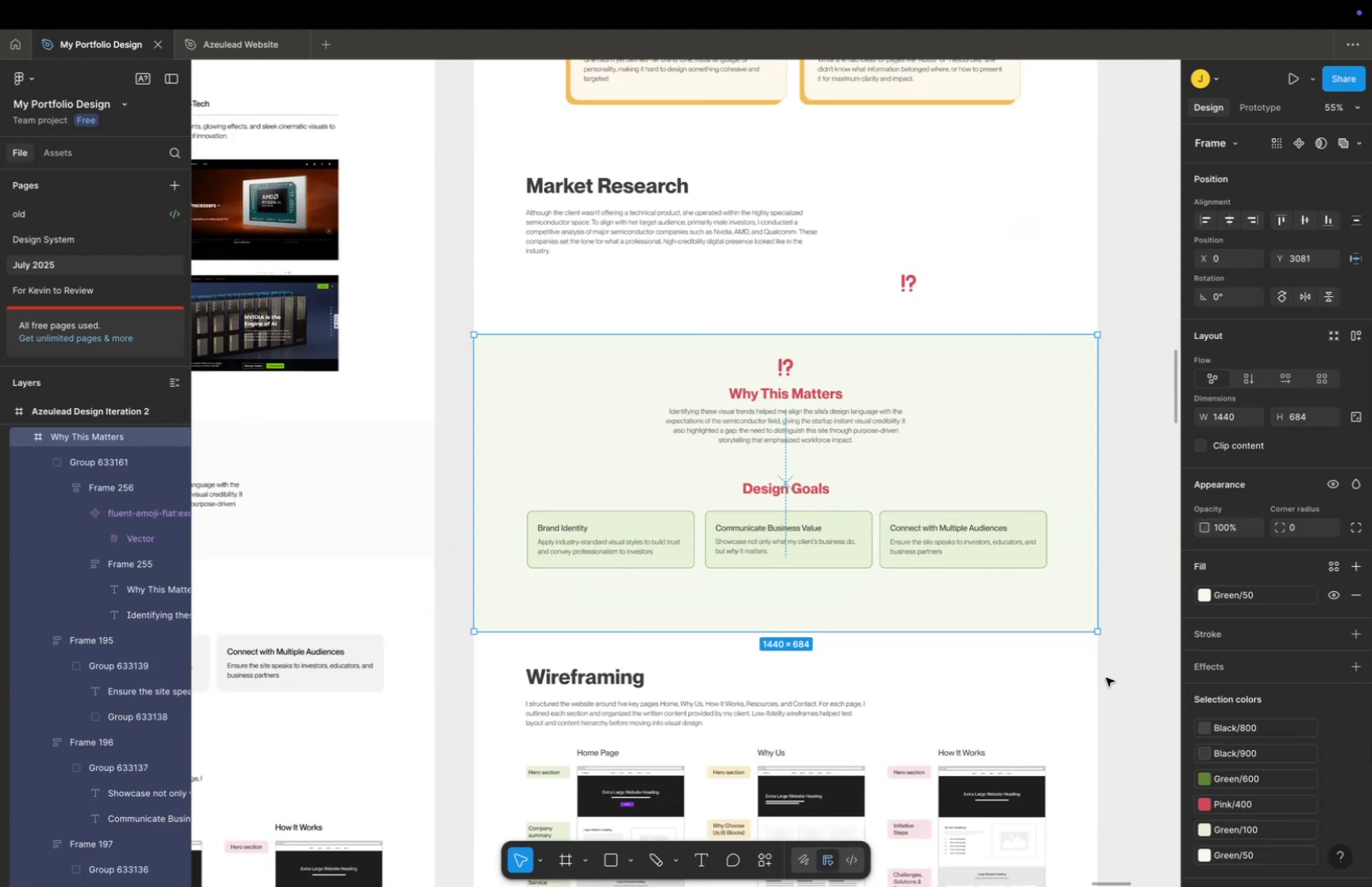 
double_click([1108, 677])
 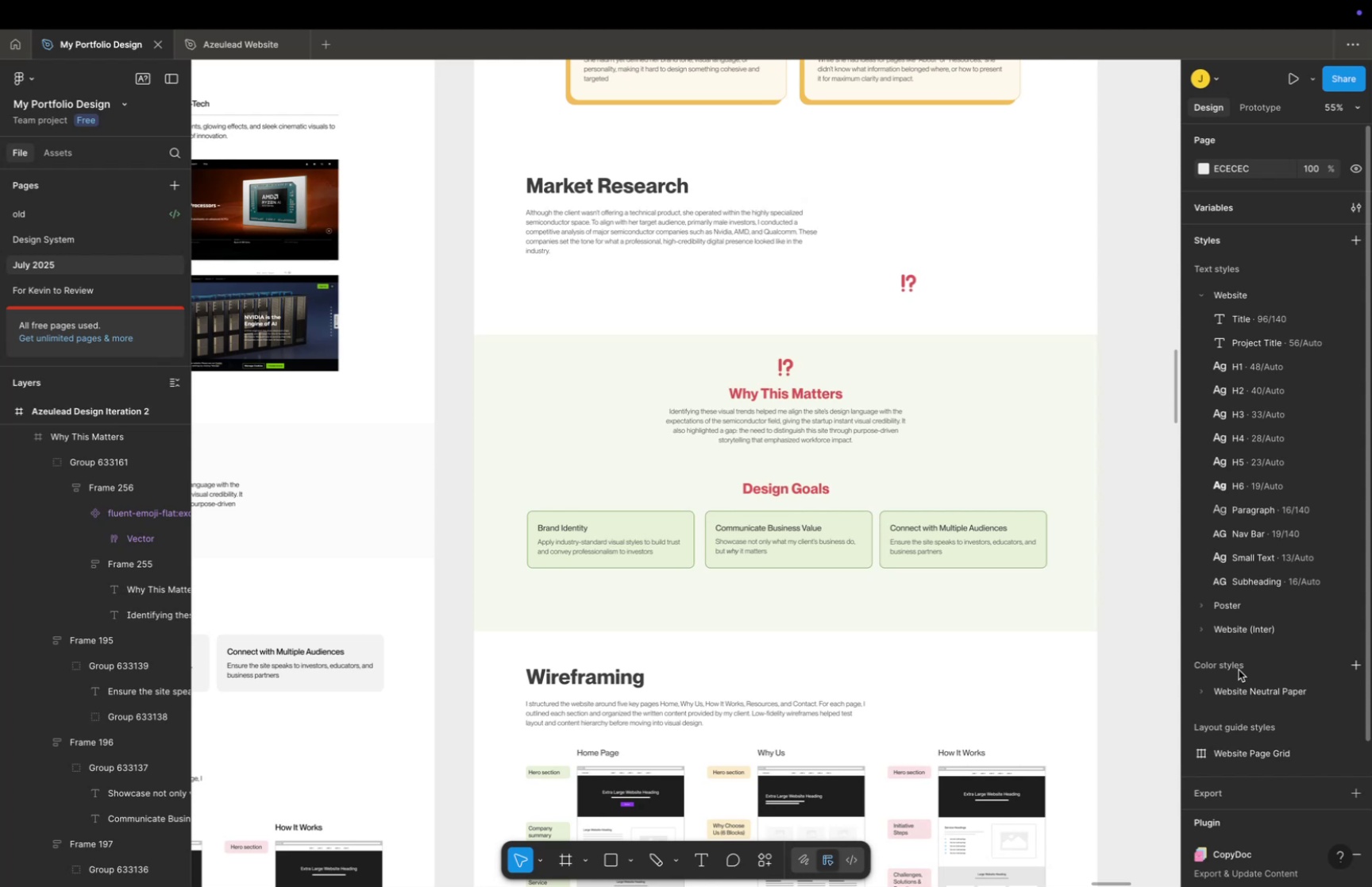 
wait(15.18)
 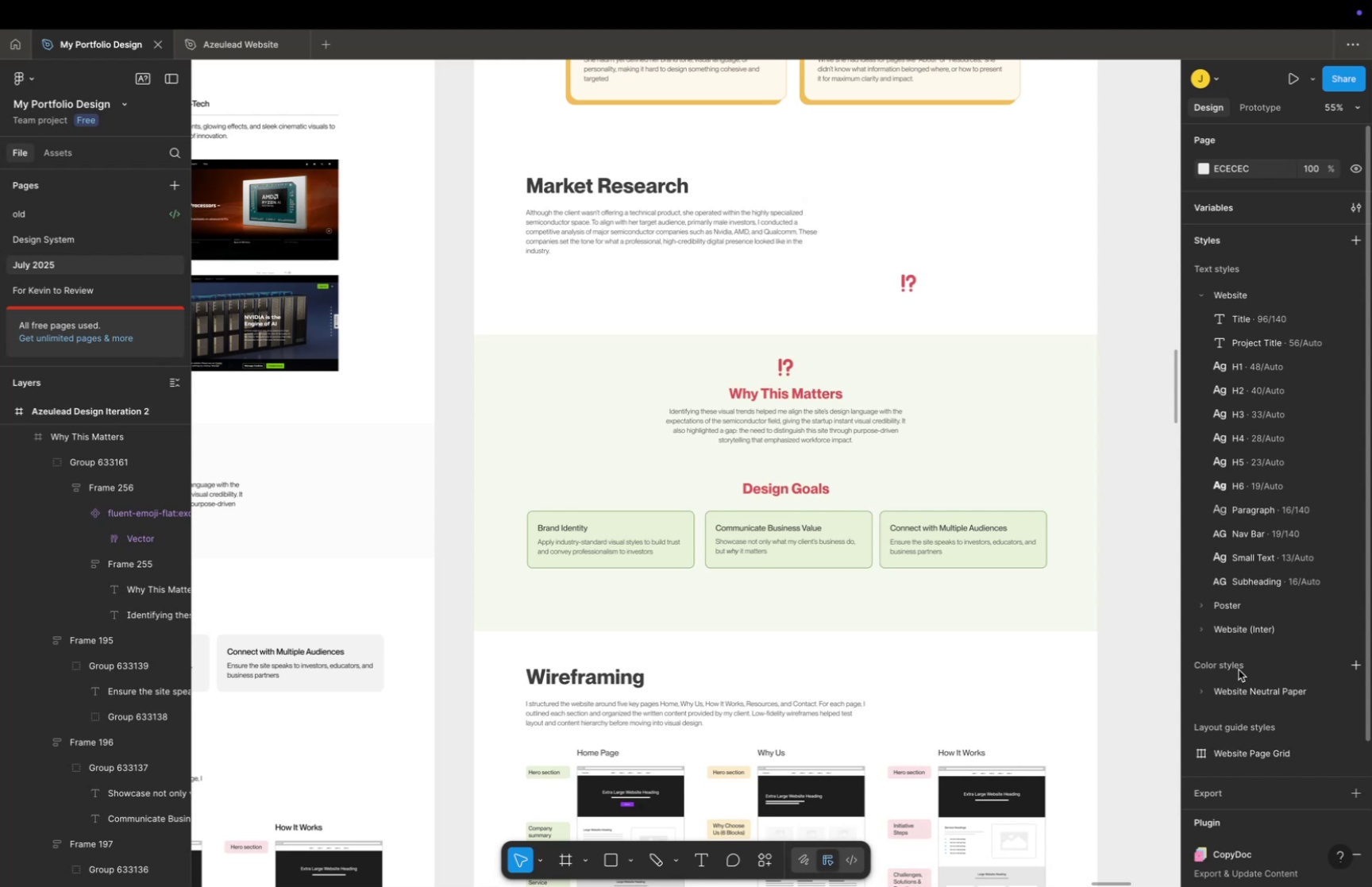 
hold_key(key=CommandLeft, duration=0.32)
scroll: coordinate [938, 280], scroll_direction: up, amount: 11.0
 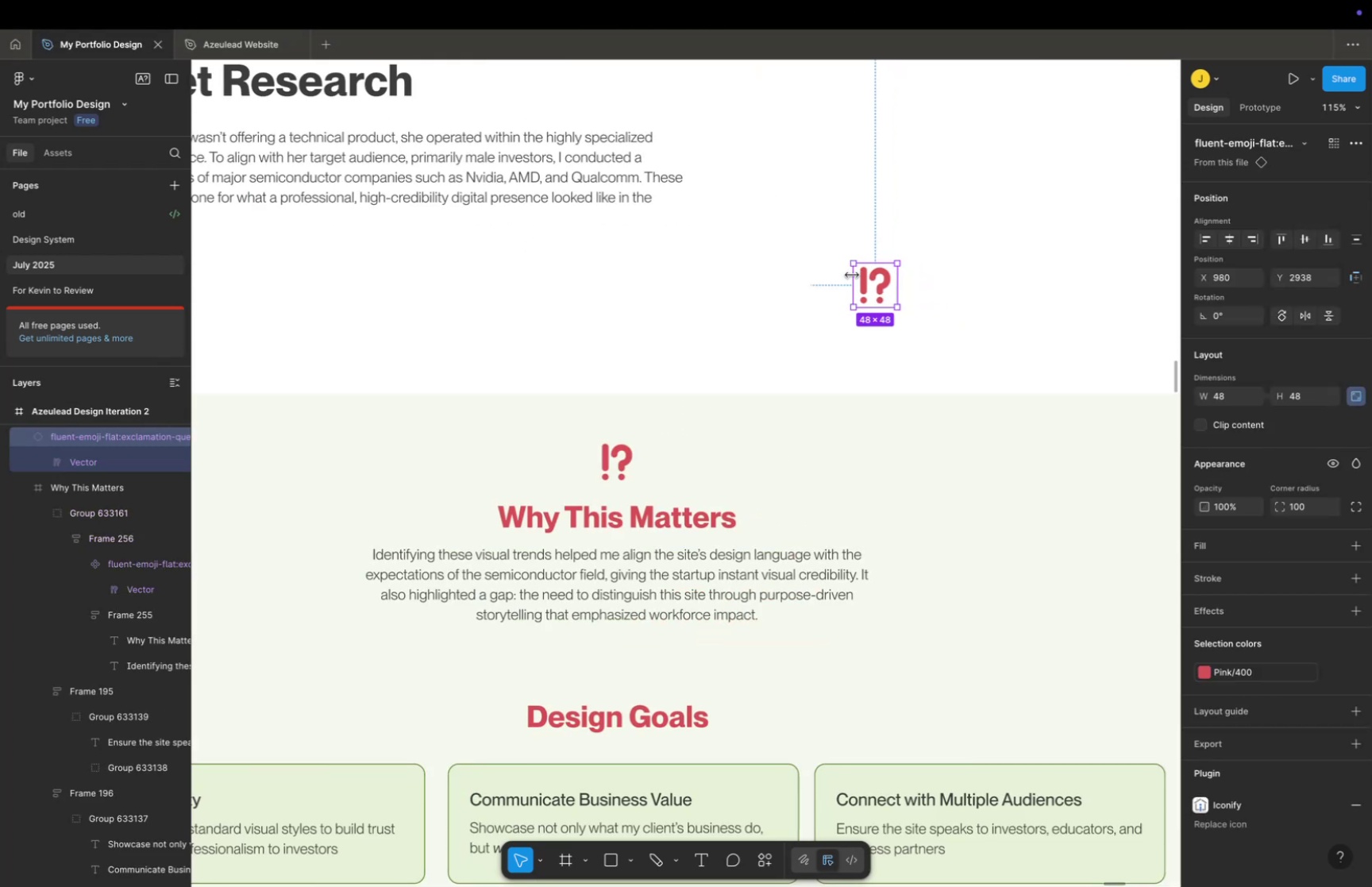 
double_click([849, 275])
 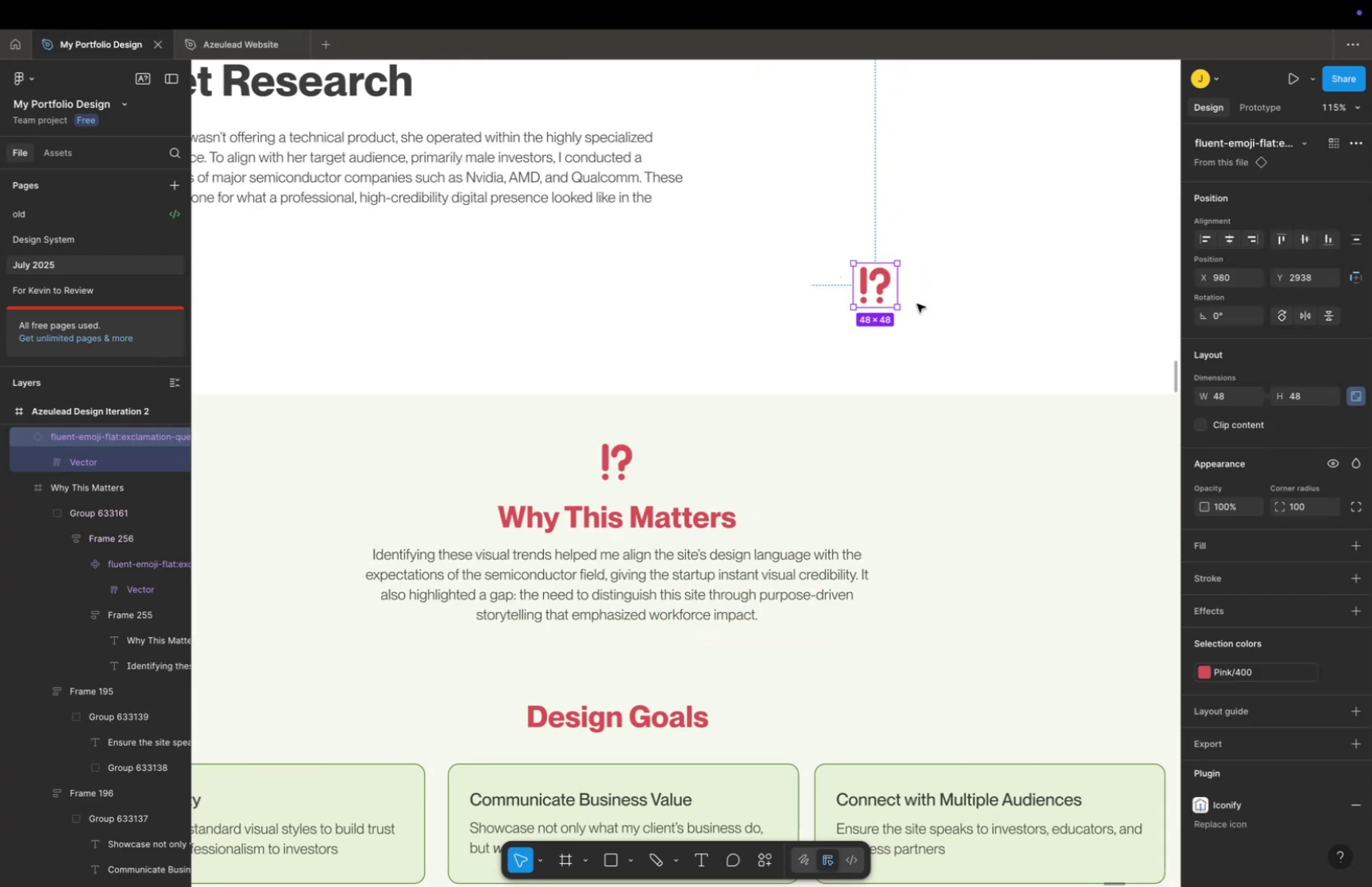 
left_click_drag(start_coordinate=[938, 318], to_coordinate=[810, 225])
 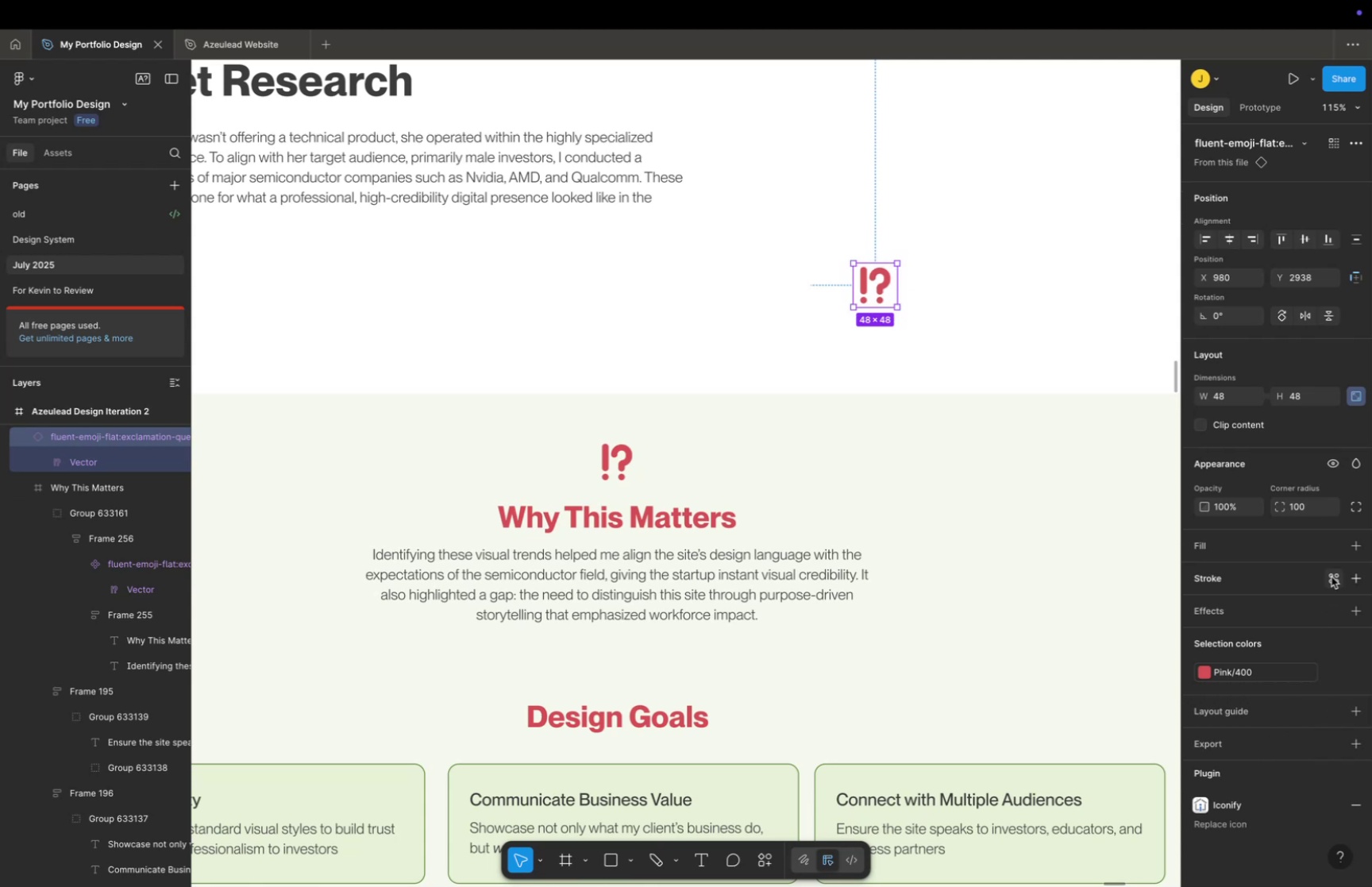 
left_click([1355, 582])
 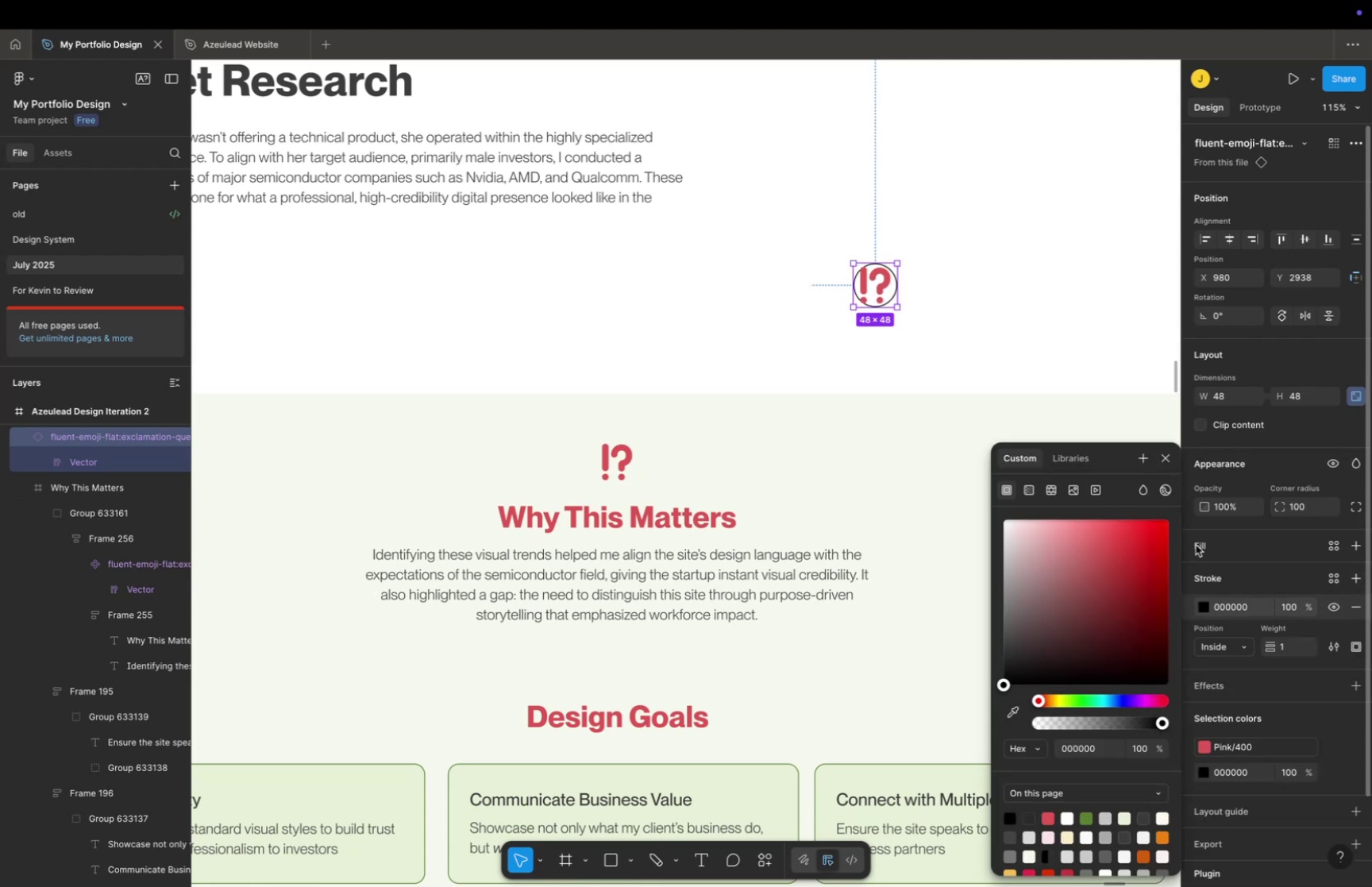 
key(Meta+Z)
 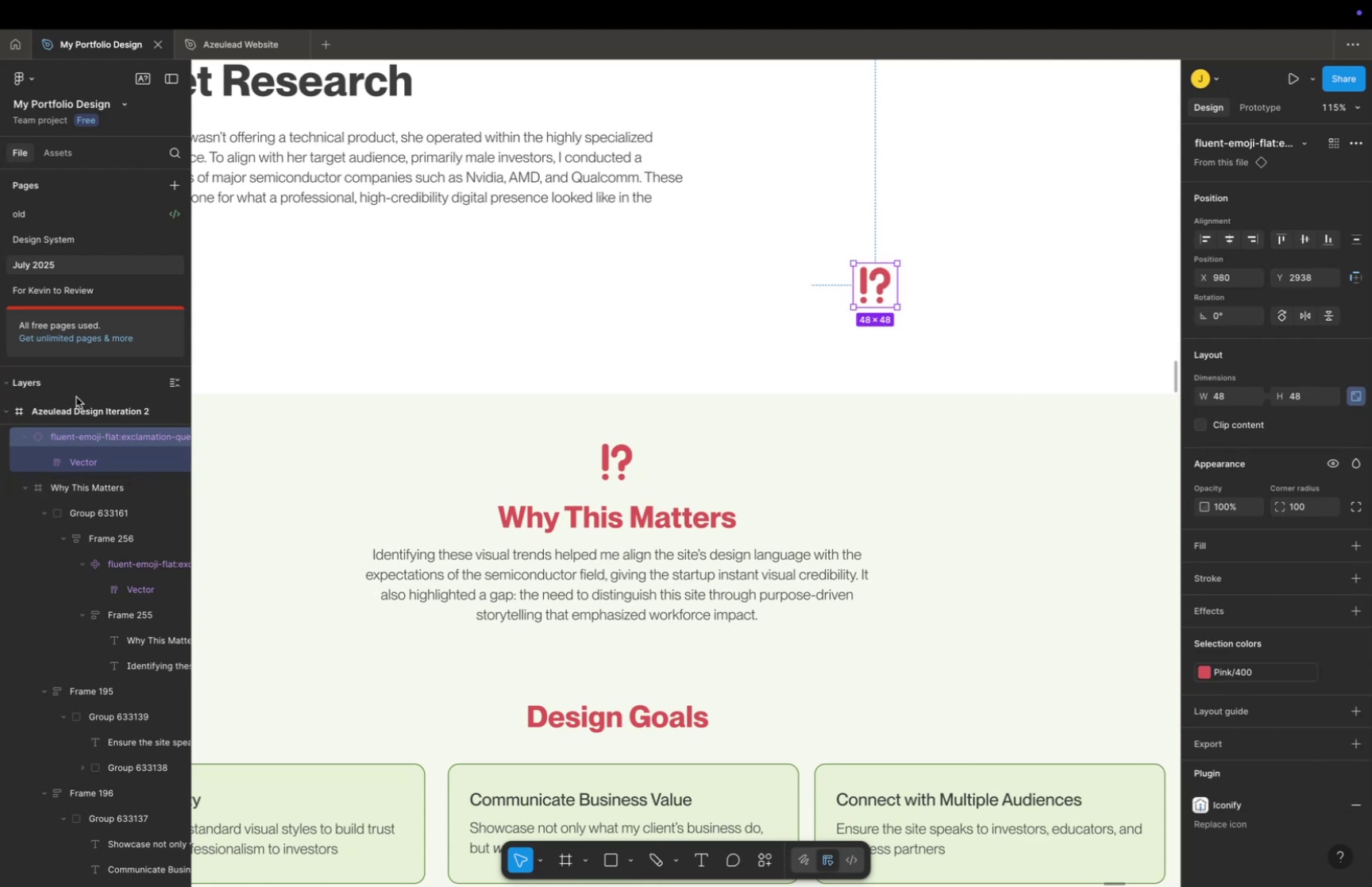 
scroll: coordinate [52, 460], scroll_direction: up, amount: 2.0
 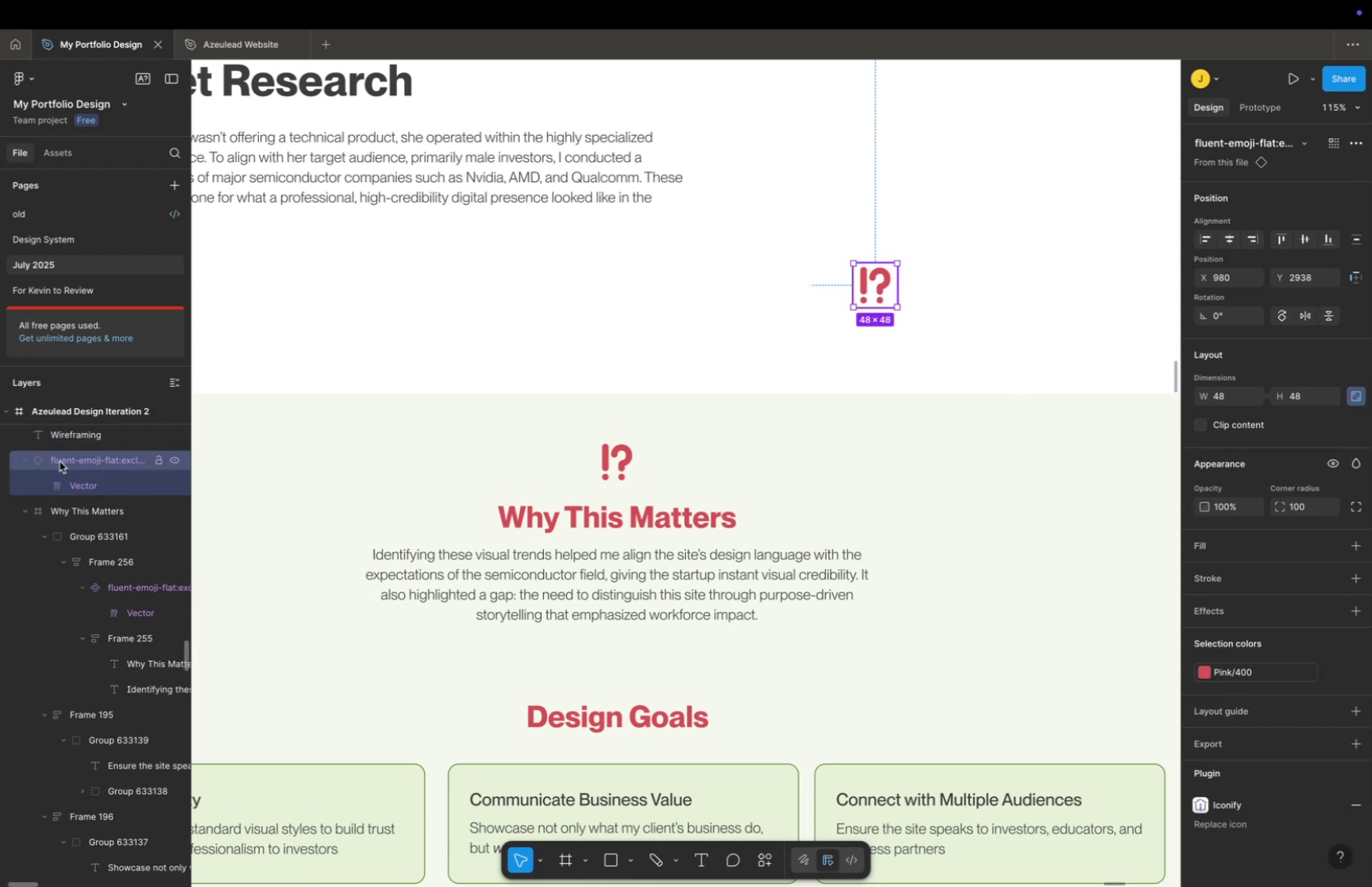 
left_click([49, 465])
 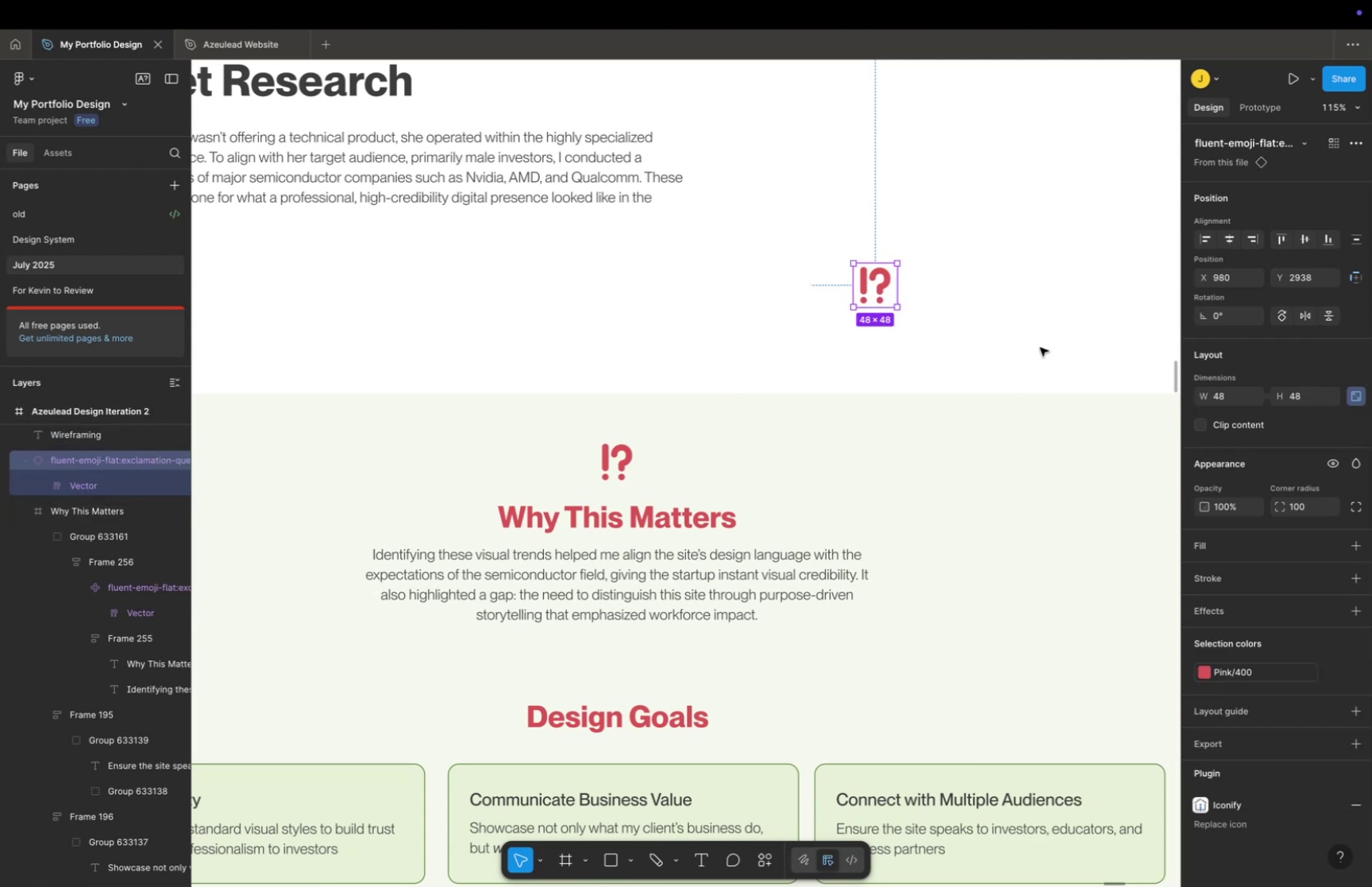 
scroll: coordinate [1274, 577], scroll_direction: up, amount: 4.0
 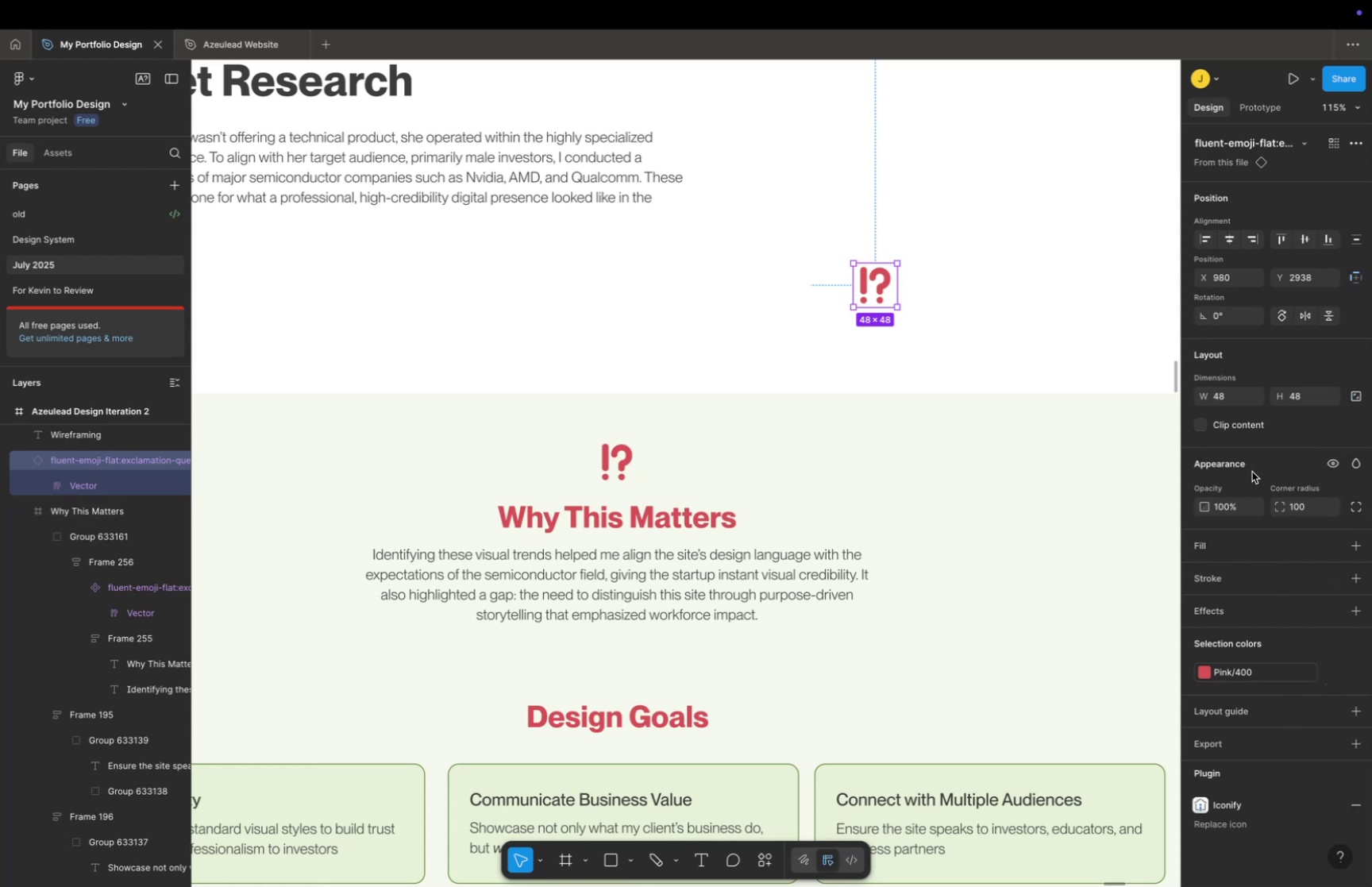 
left_click([1229, 403])
 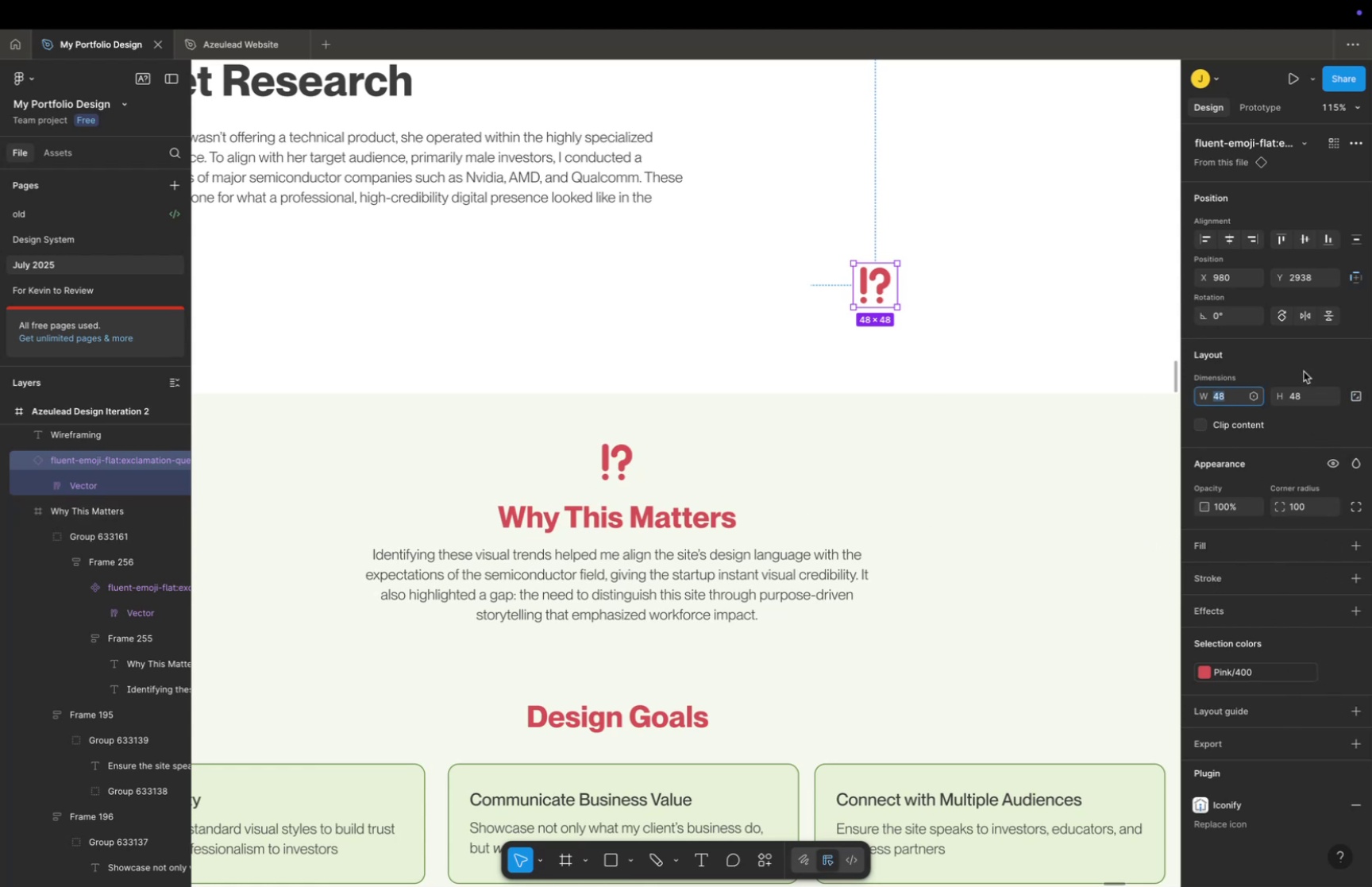 
type(50)
key(Tab)
type(50)
 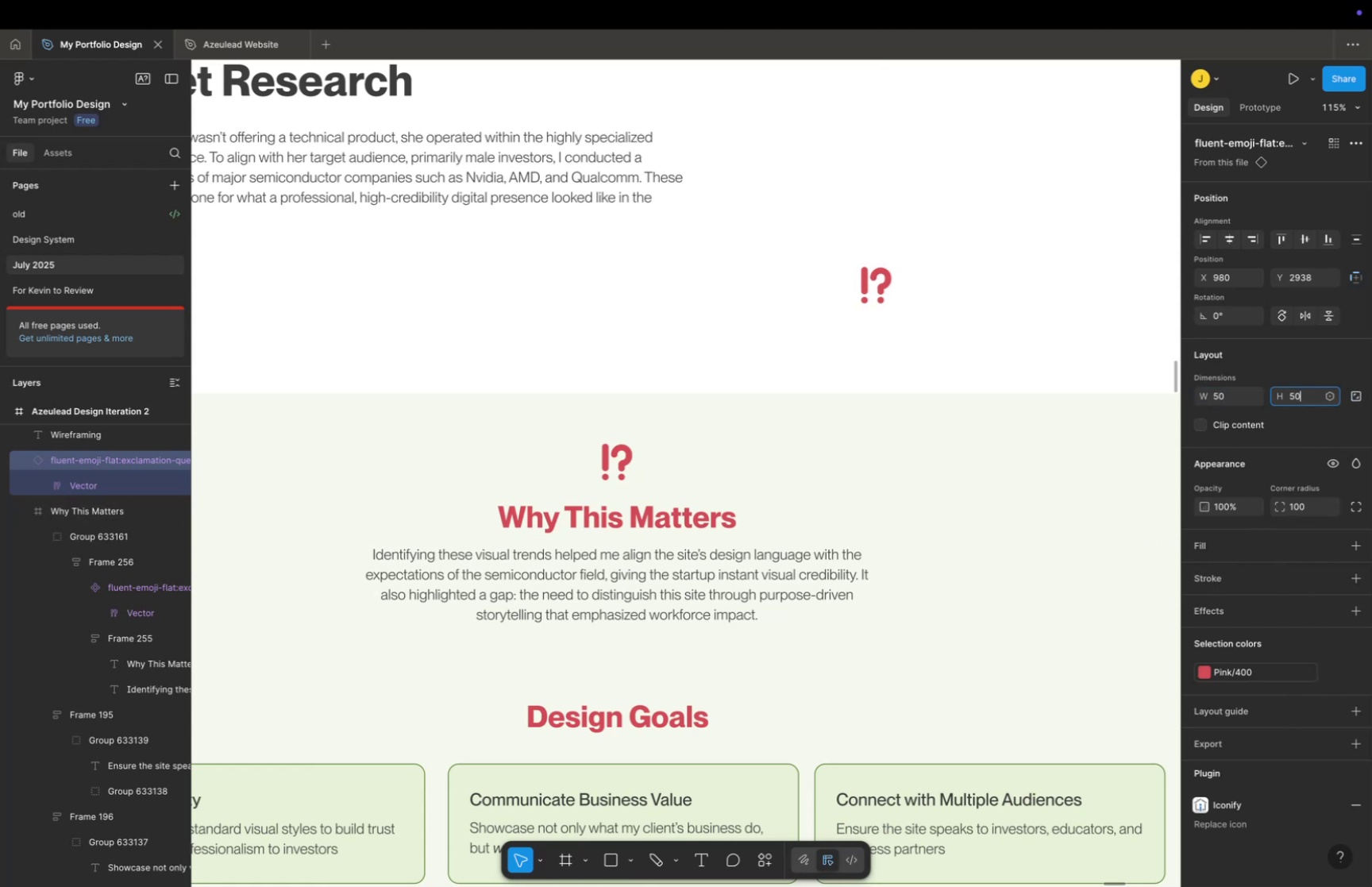 
key(Enter)
 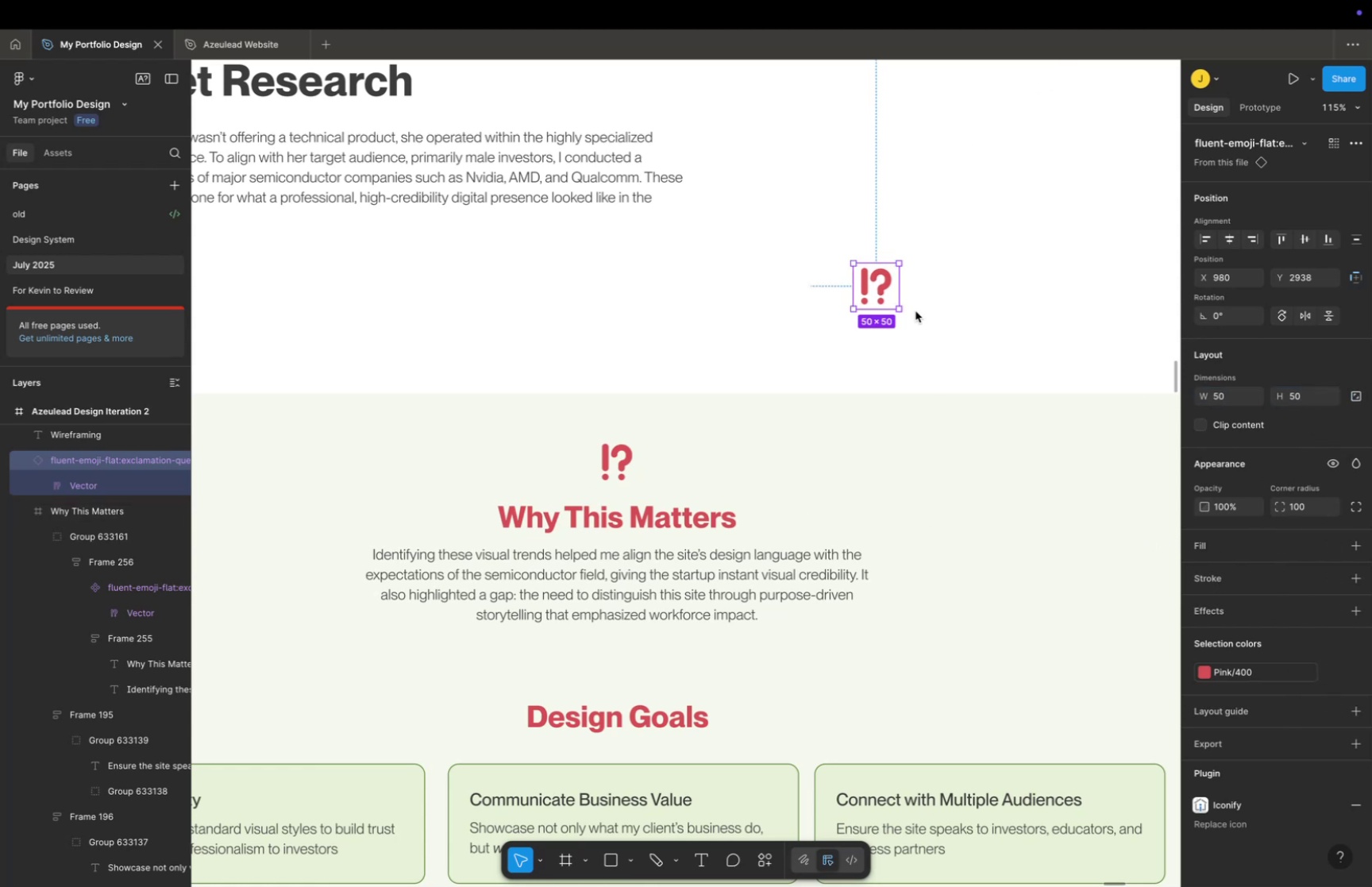 
hold_key(key=CommandLeft, duration=0.38)
scroll: coordinate [916, 285], scroll_direction: up, amount: 9.0
 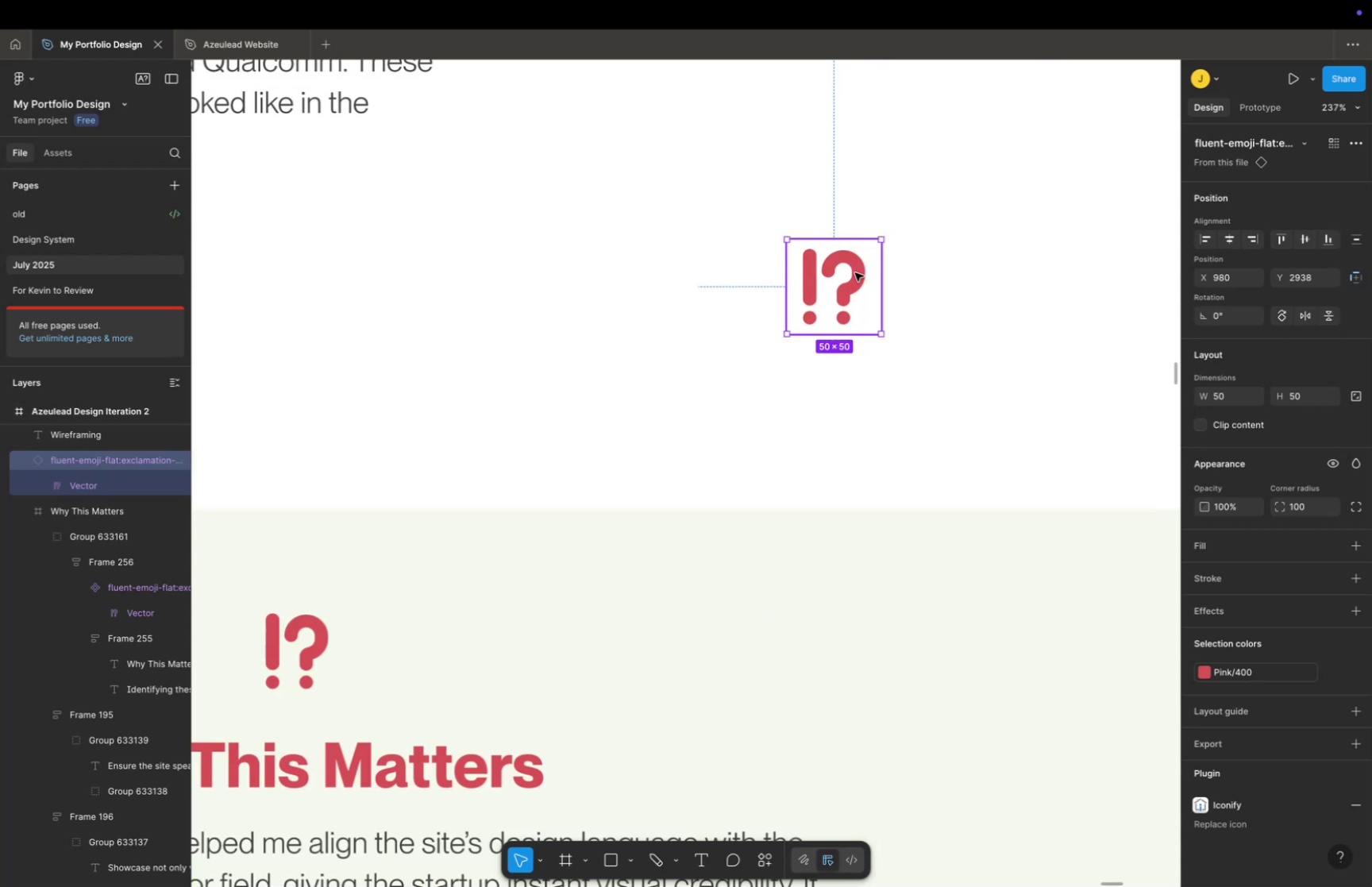 
double_click([855, 272])
 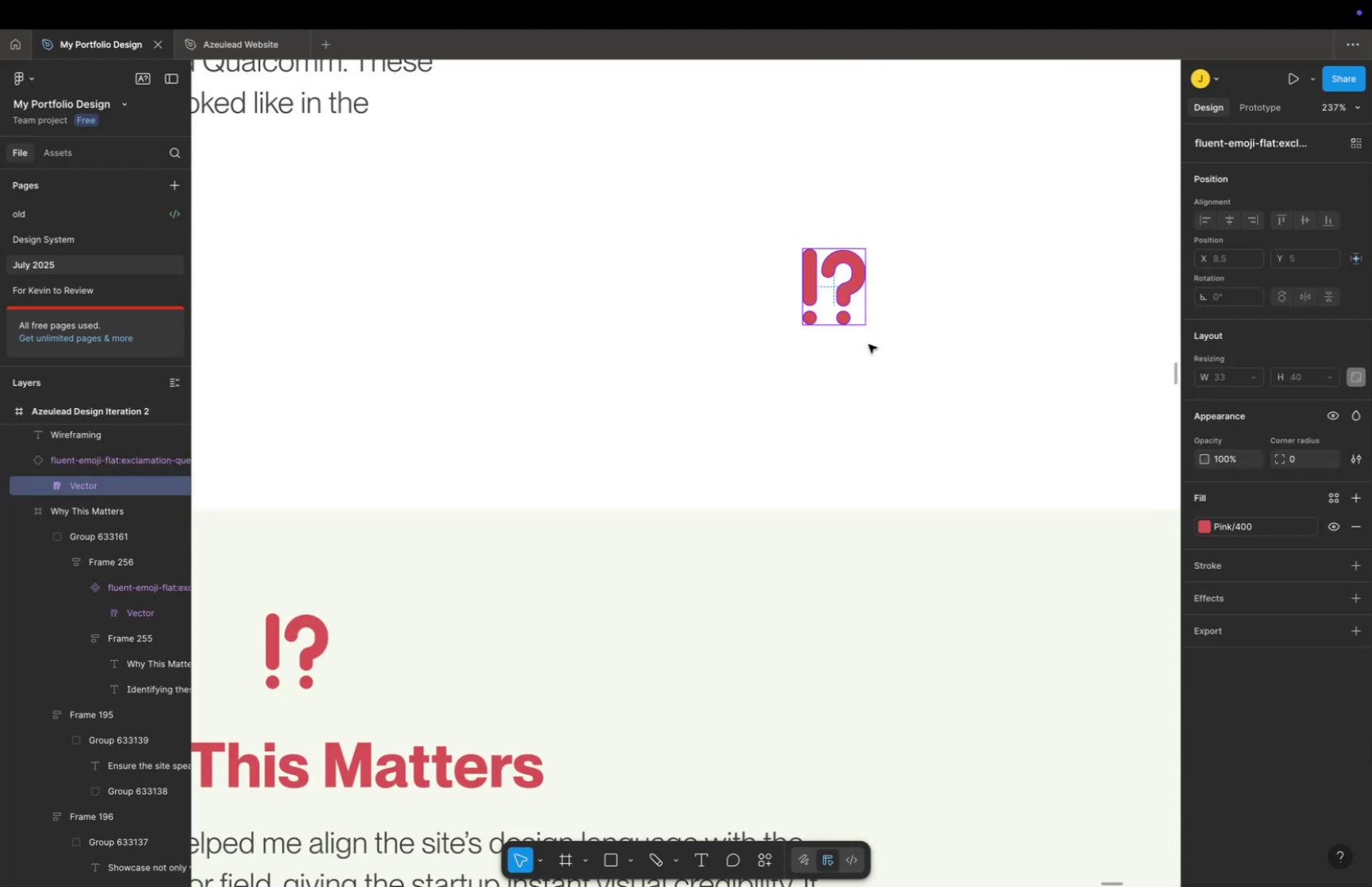 
hold_key(key=CommandLeft, duration=0.57)
 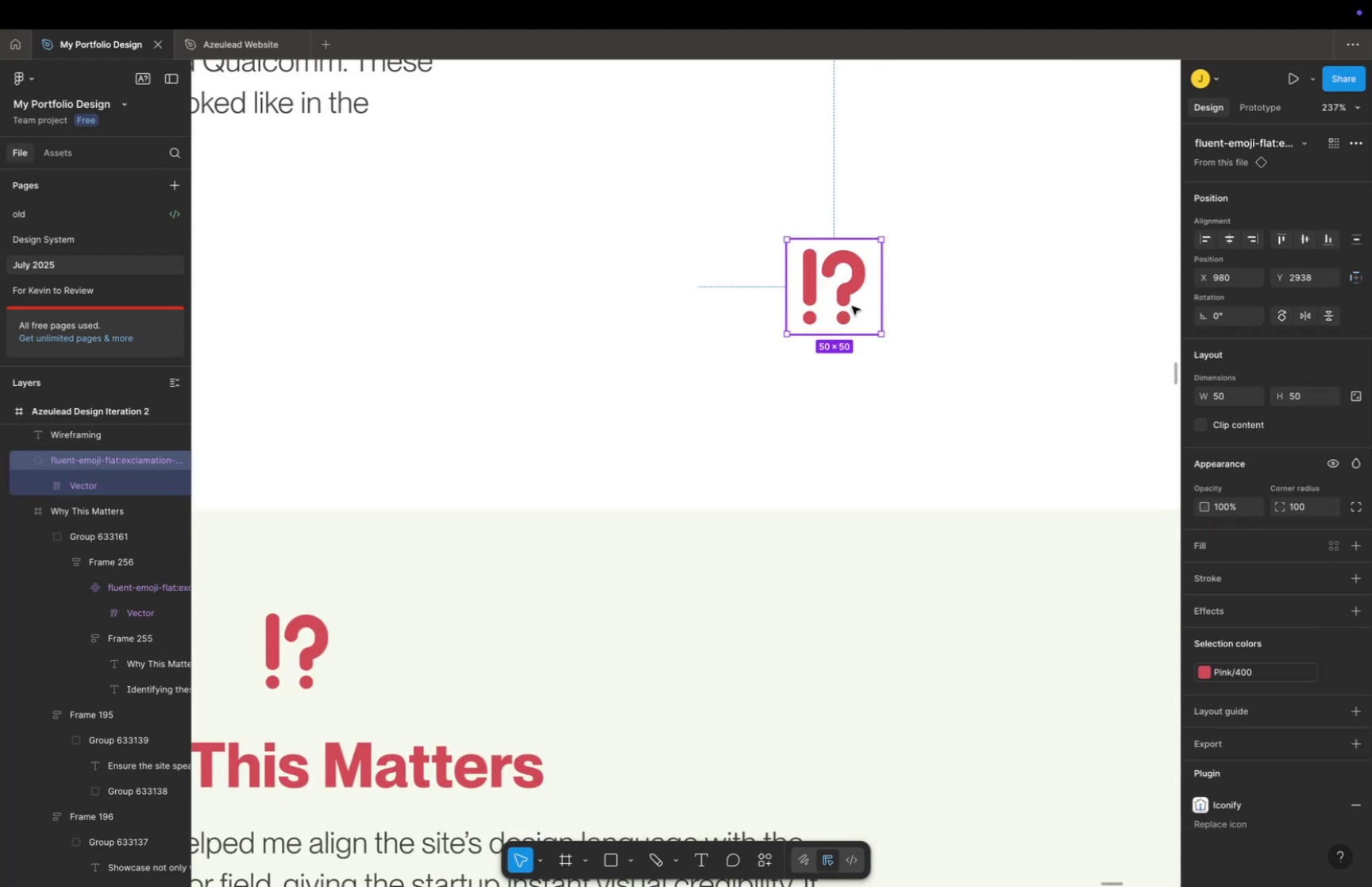 
hold_key(key=ShiftLeft, duration=0.61)
 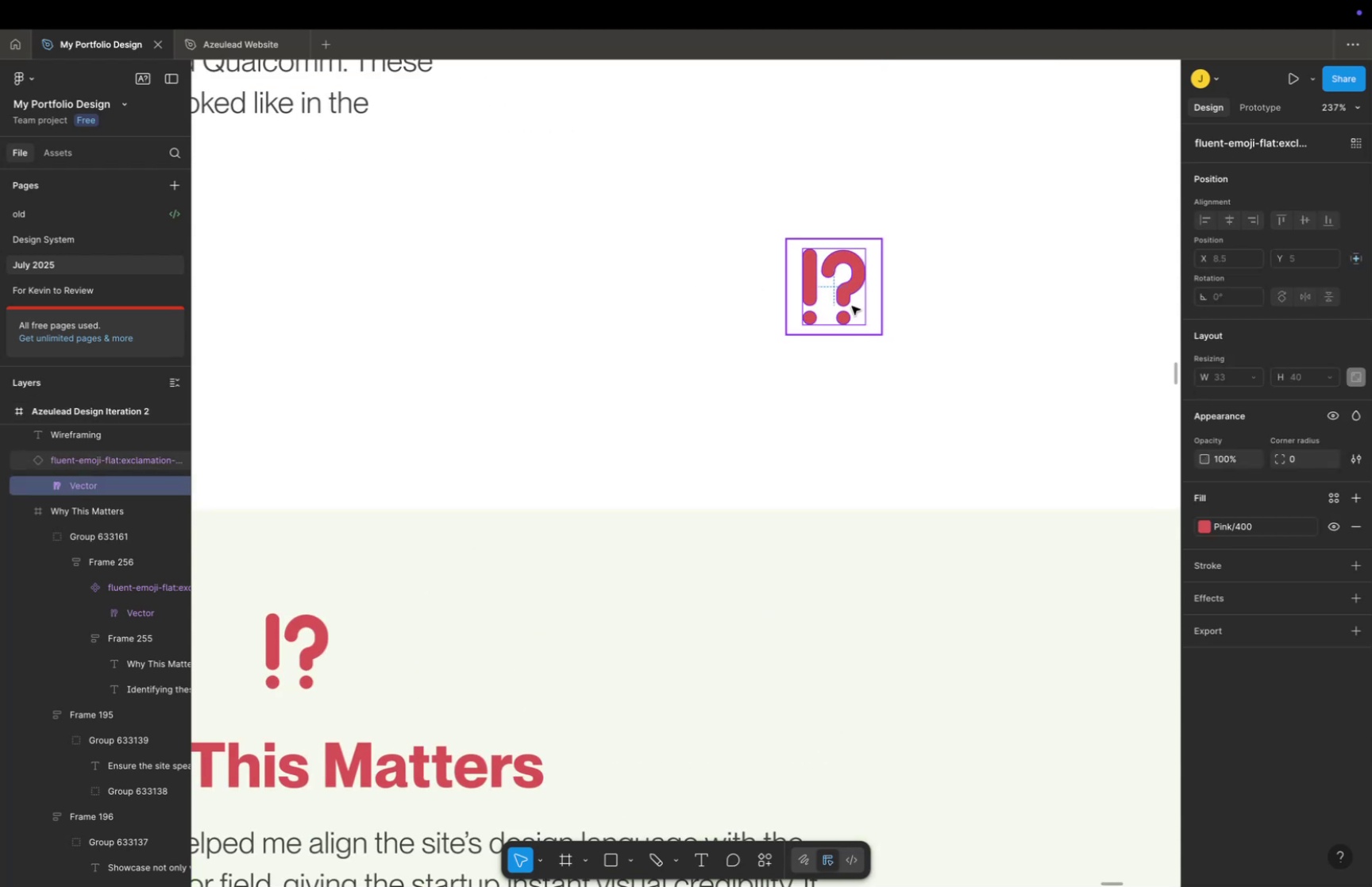 
double_click([852, 306])
 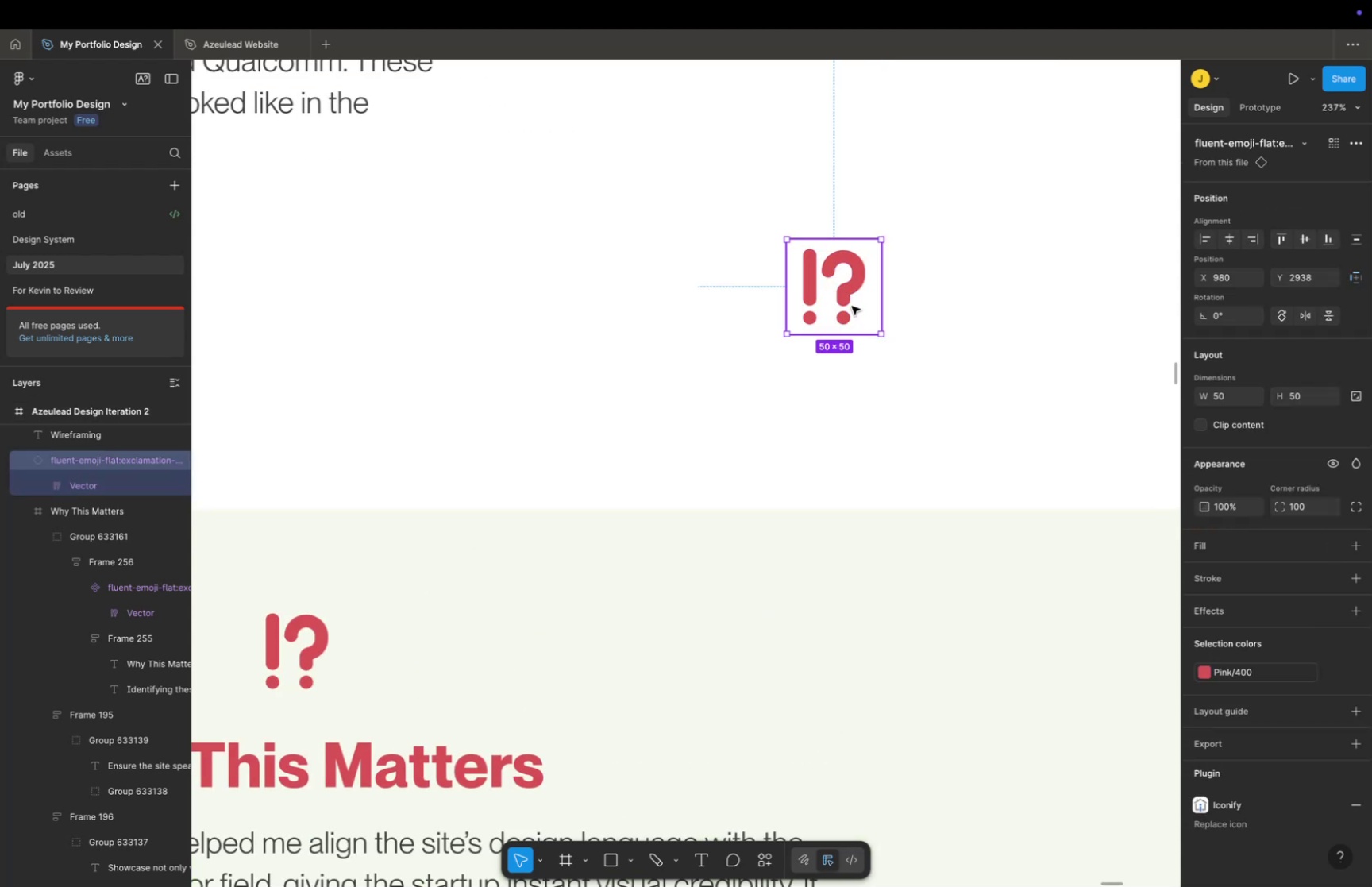 
double_click([852, 306])
 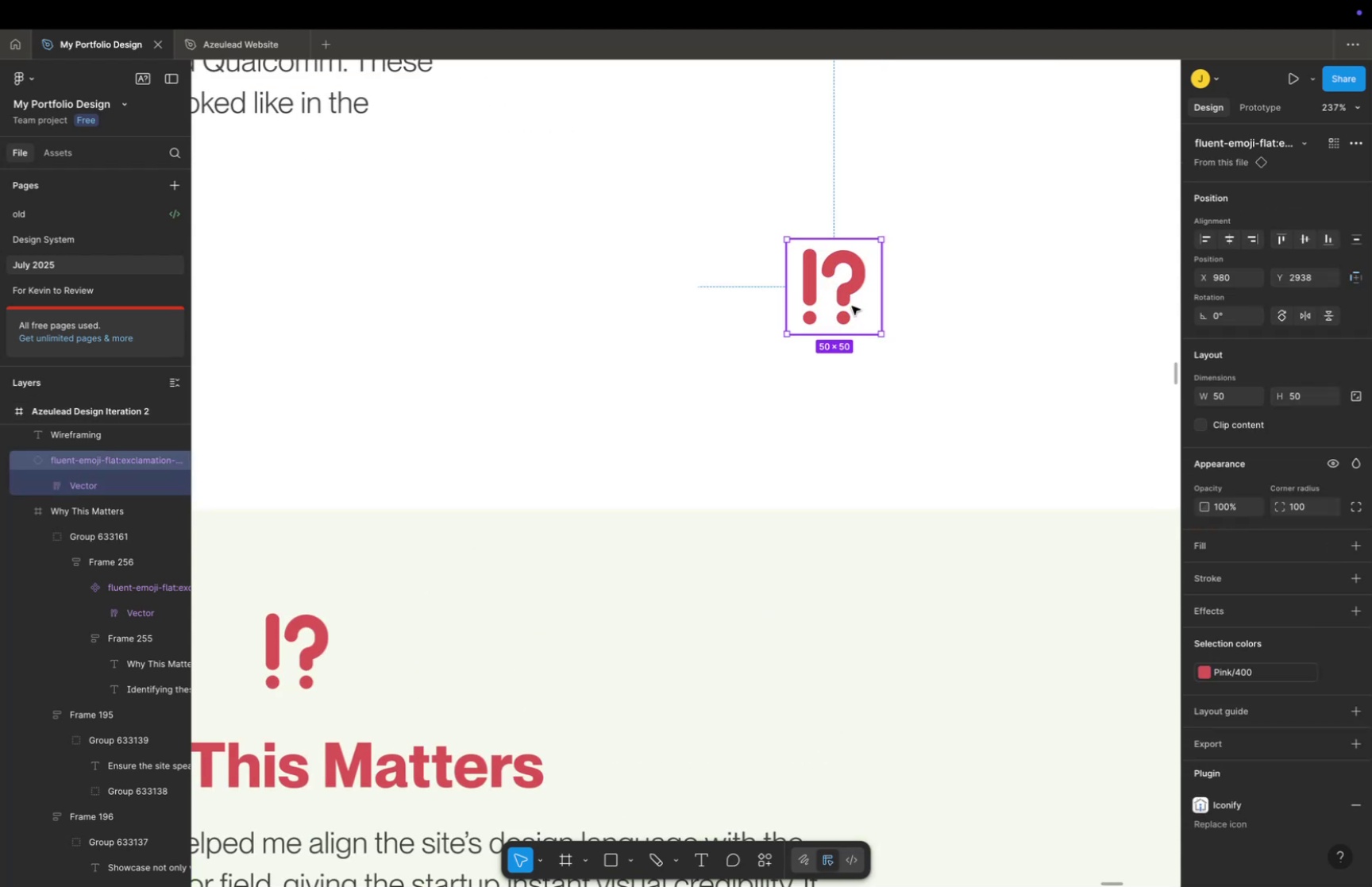 
triple_click([852, 306])
 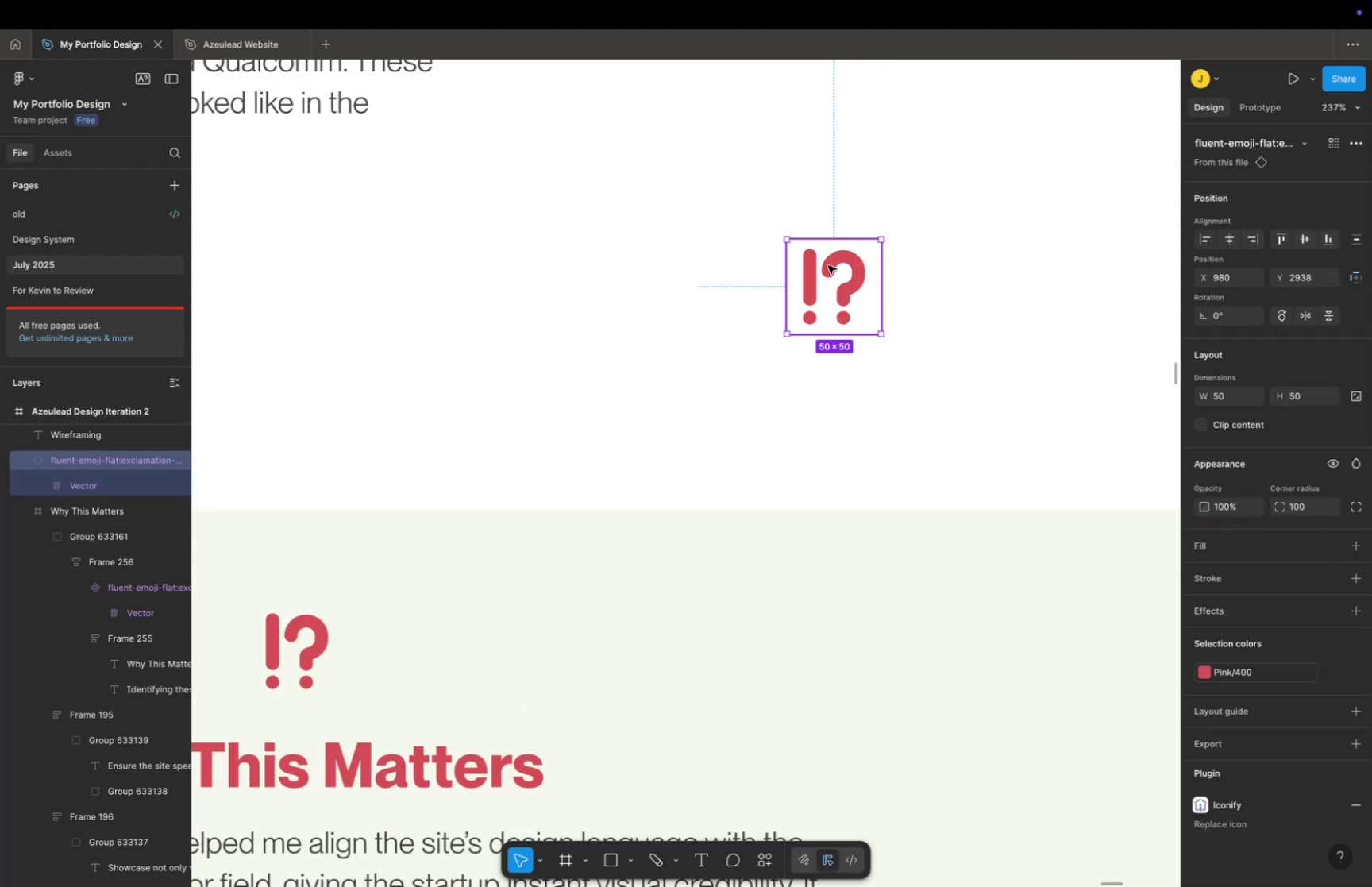 
triple_click([828, 265])
 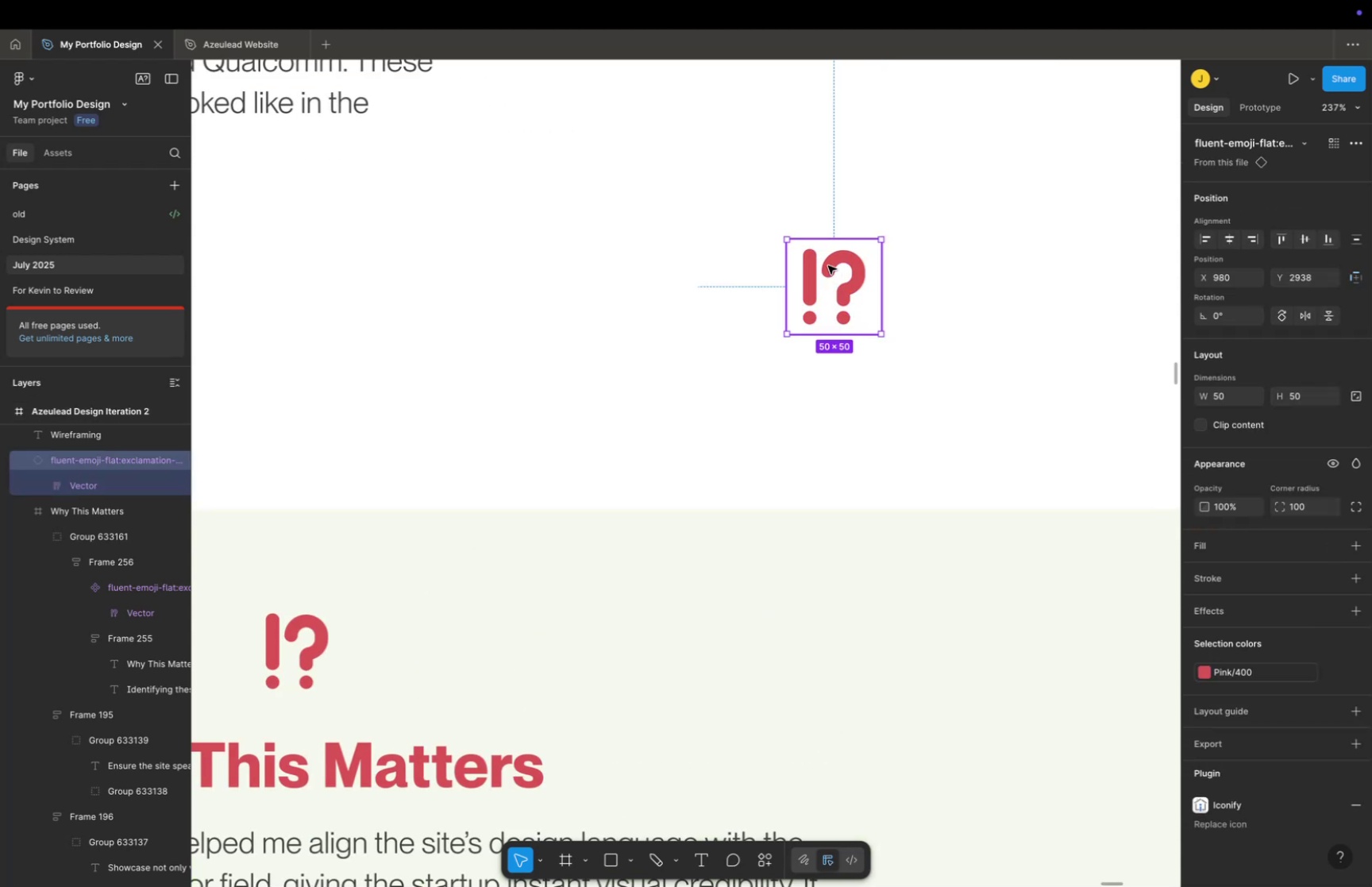 
triple_click([828, 265])
 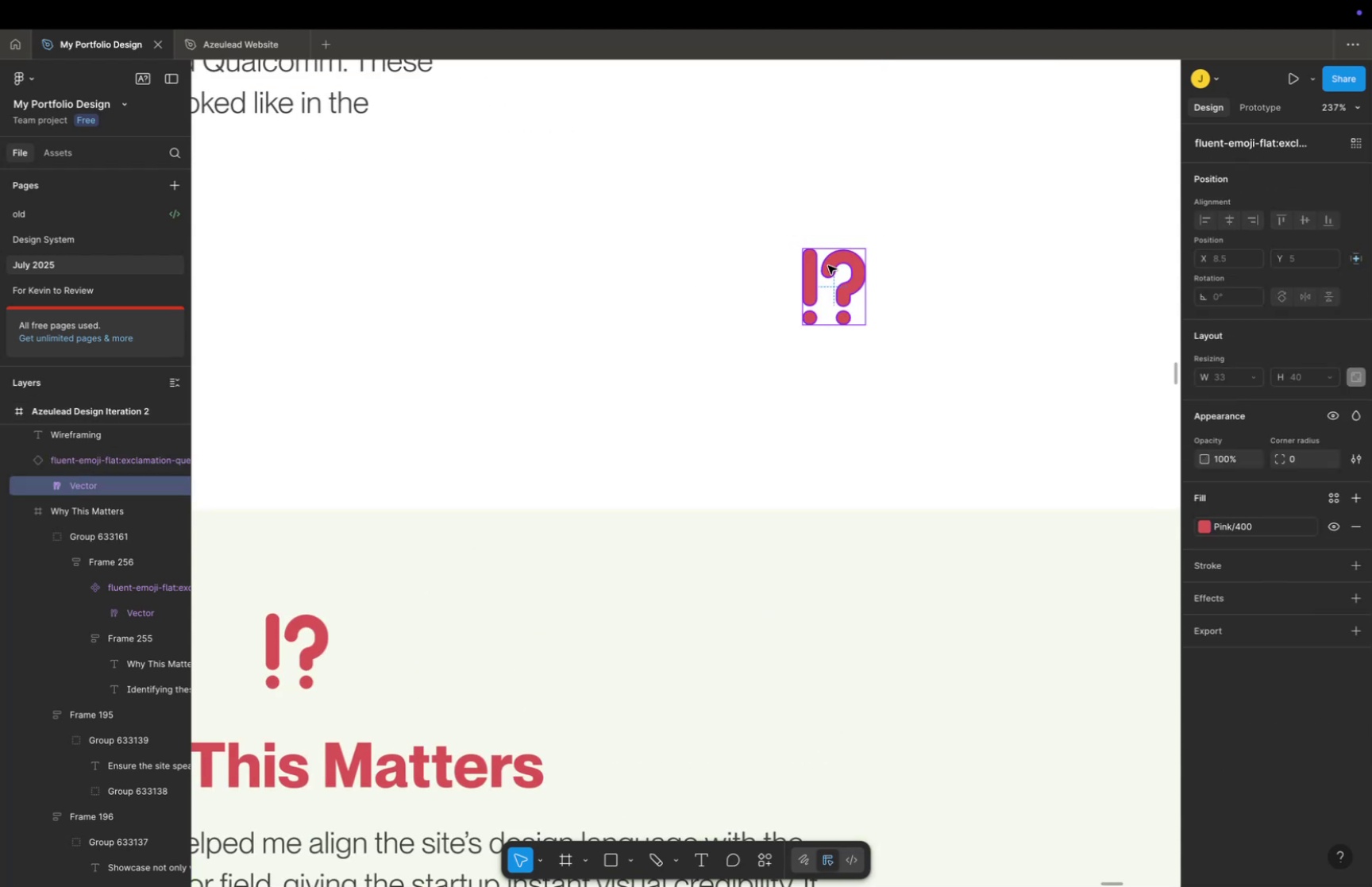 
triple_click([828, 265])
 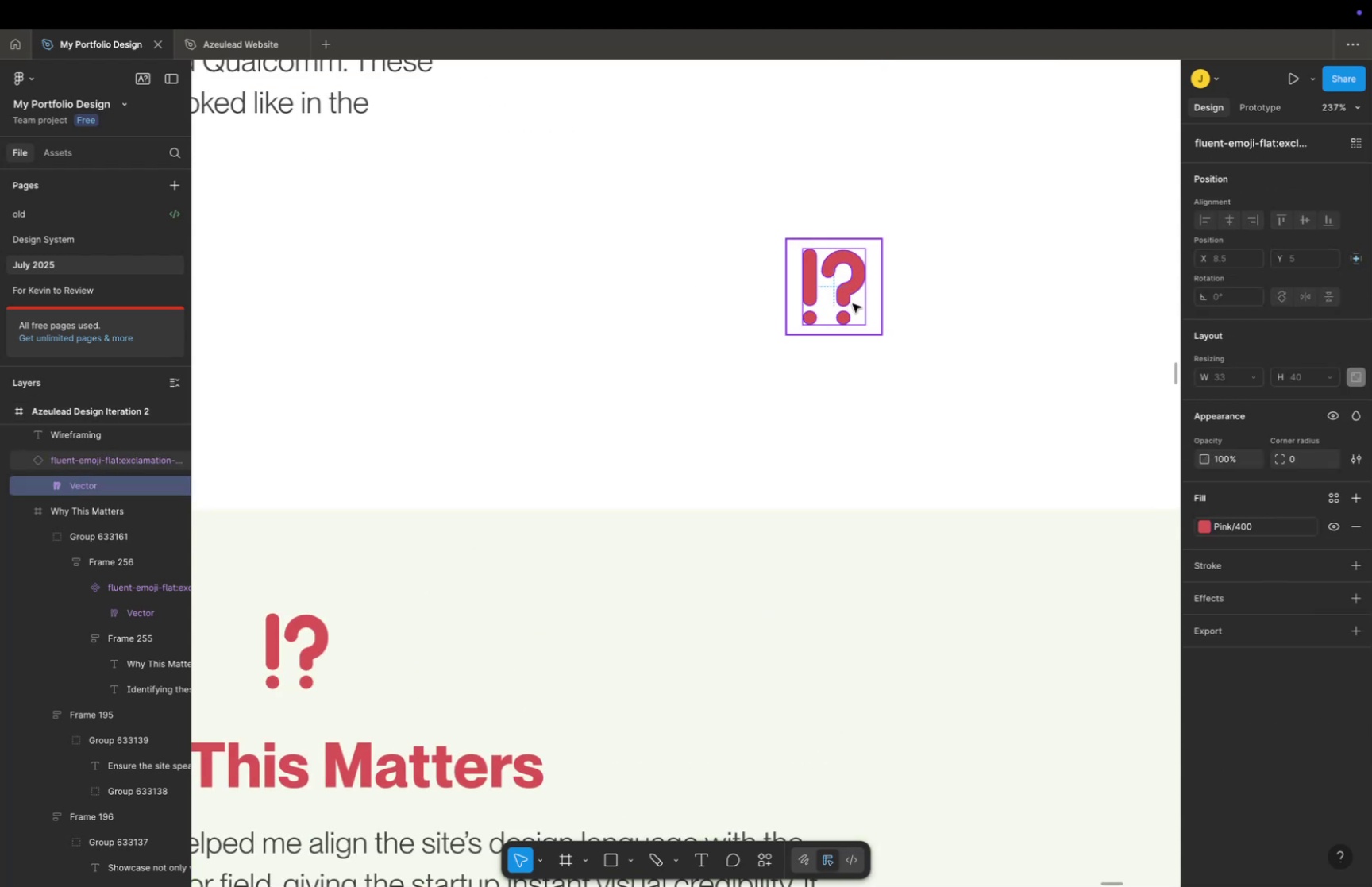 
double_click([853, 303])
 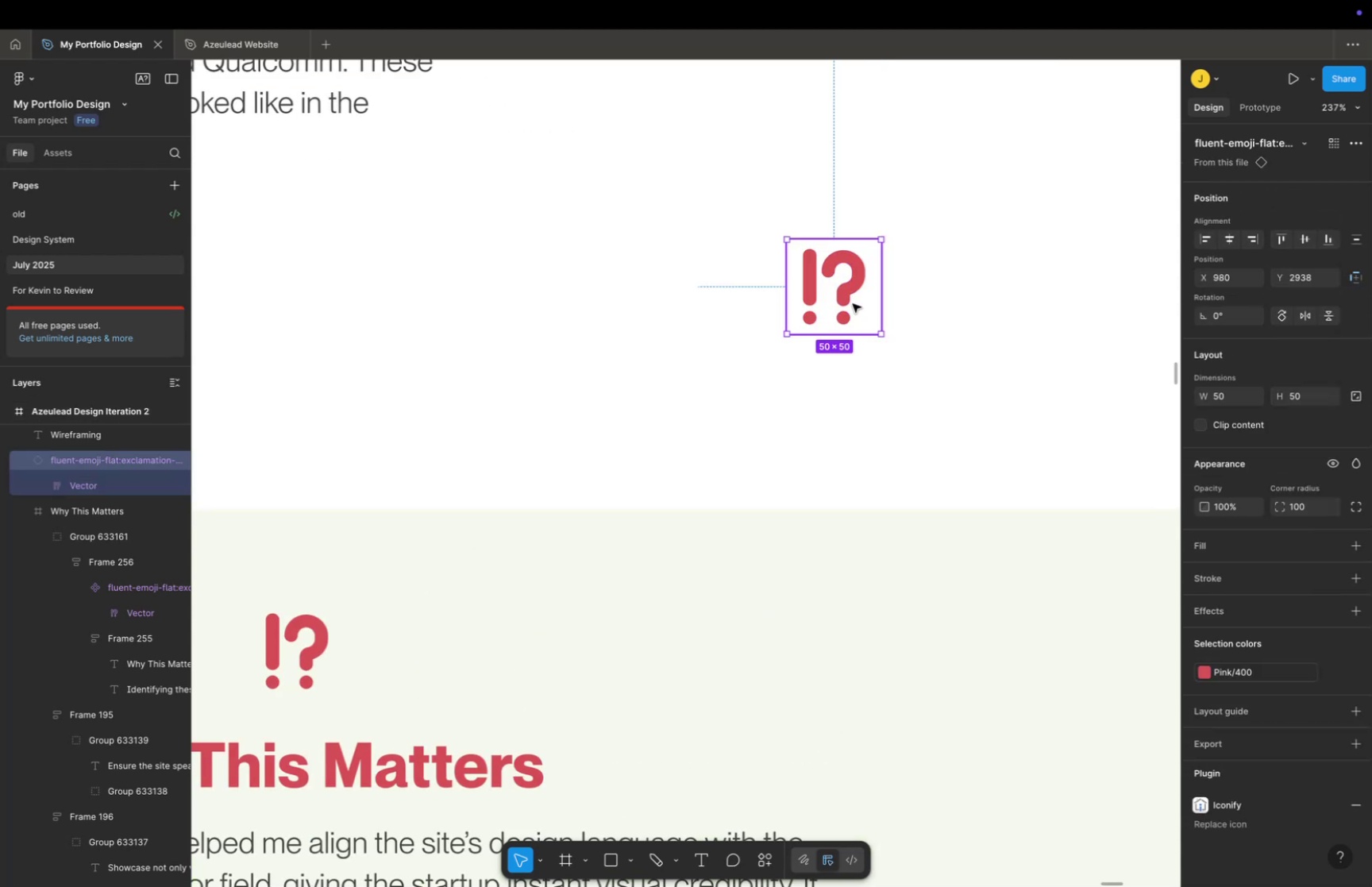 
triple_click([853, 303])
 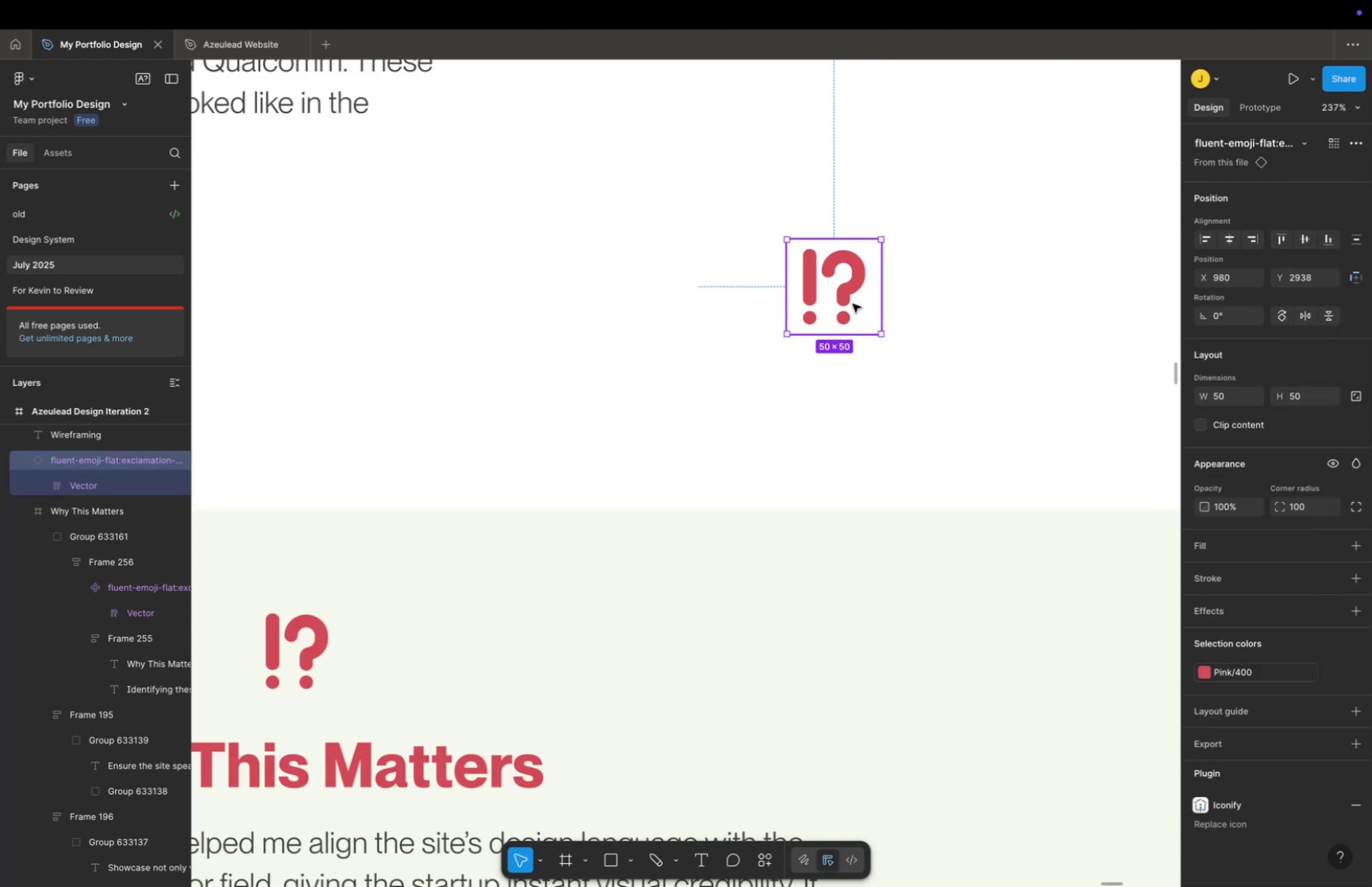 
triple_click([853, 303])
 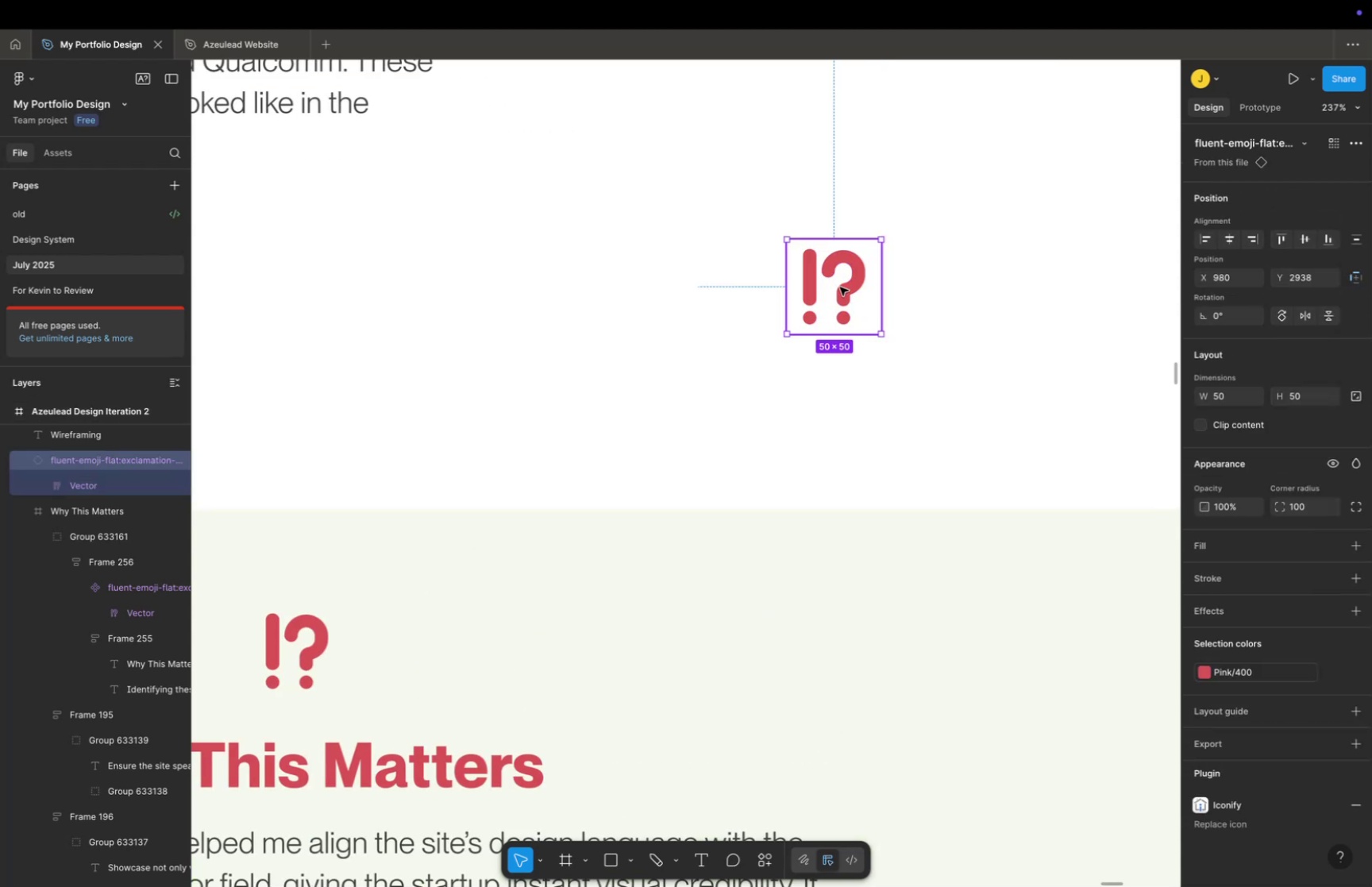 
triple_click([840, 287])
 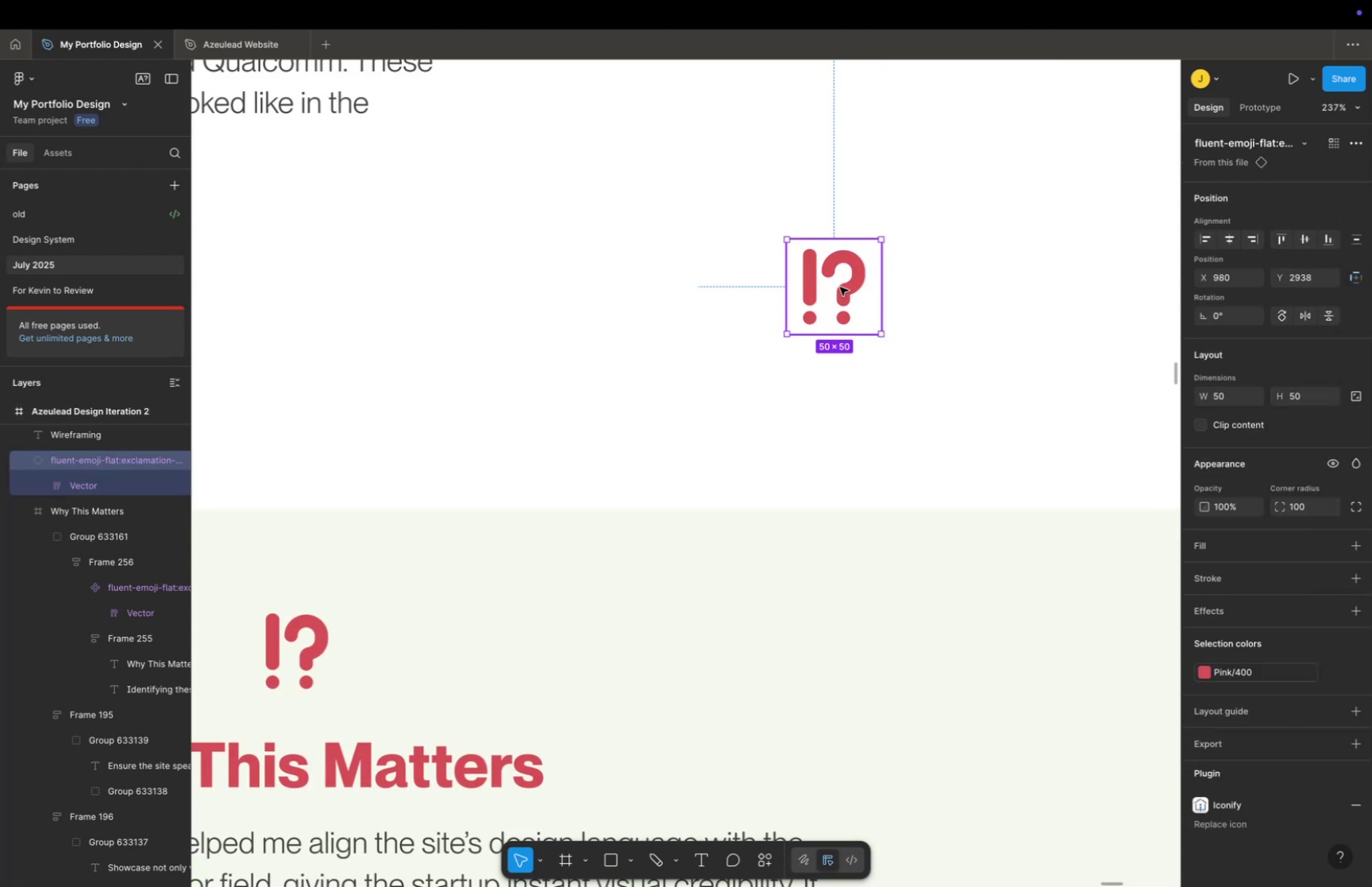 
triple_click([840, 287])
 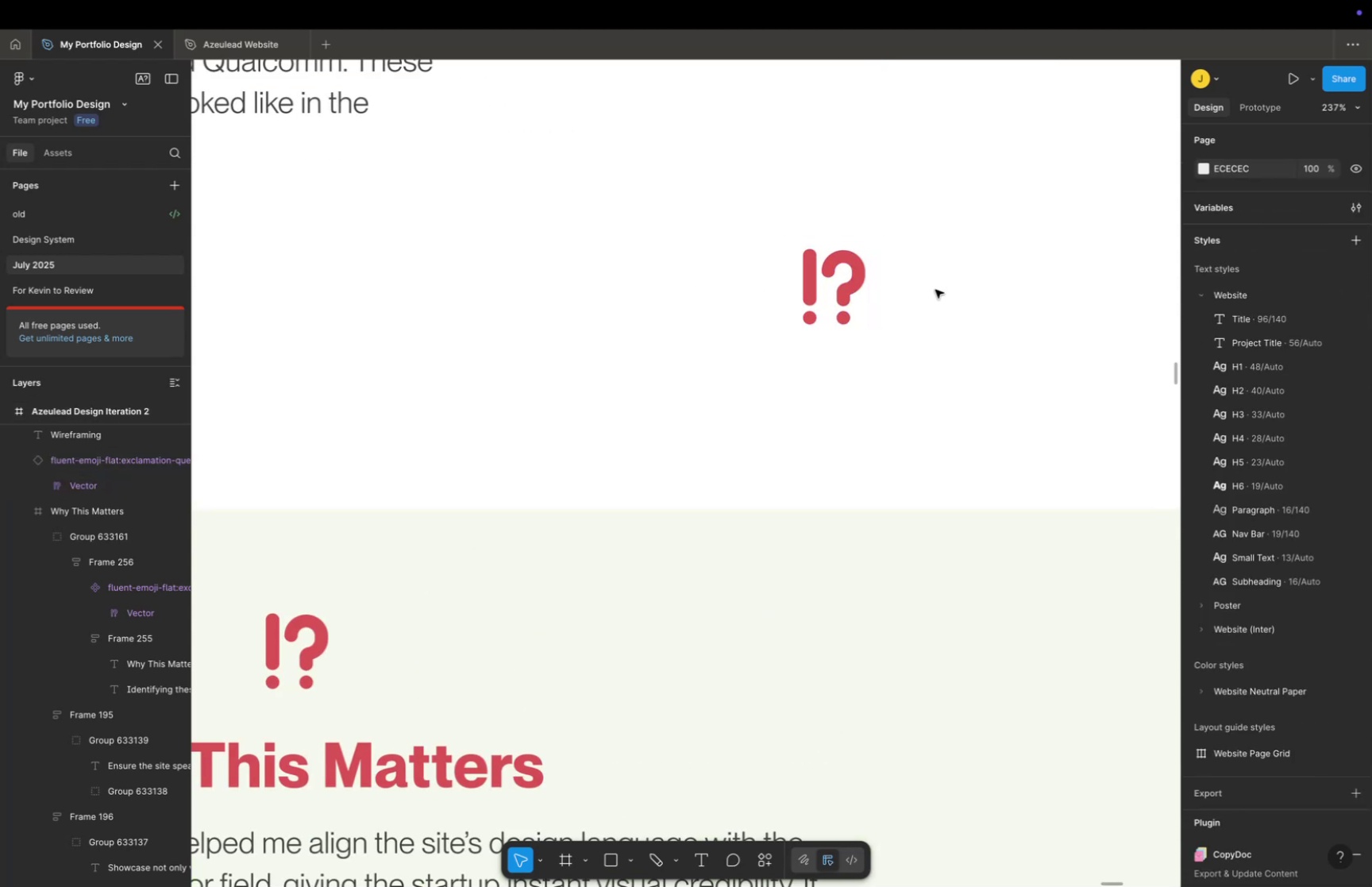 
hold_key(key=CommandLeft, duration=0.35)
scroll: coordinate [932, 298], scroll_direction: down, amount: 15.0
 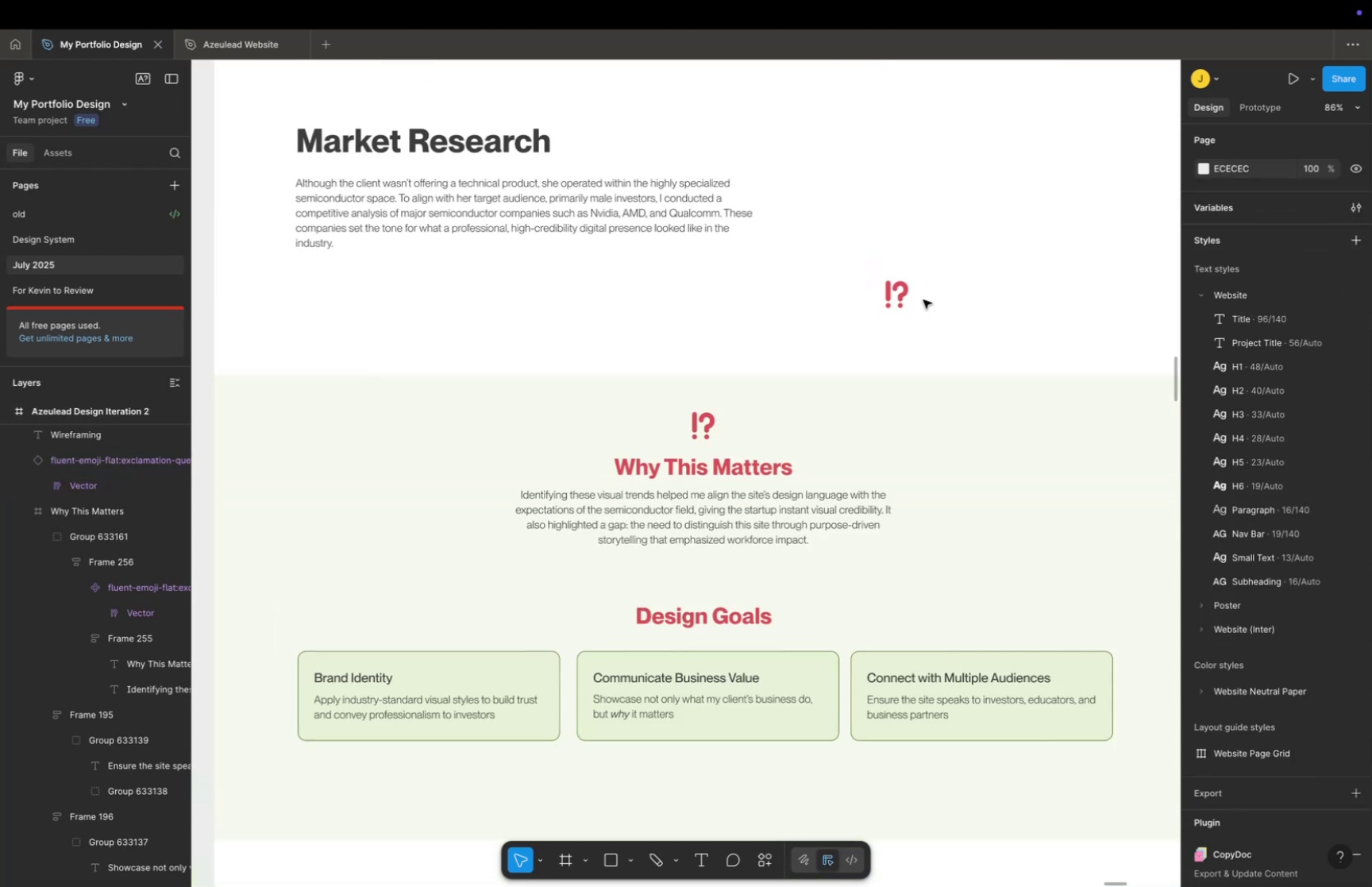 
key(Meta+Z)
 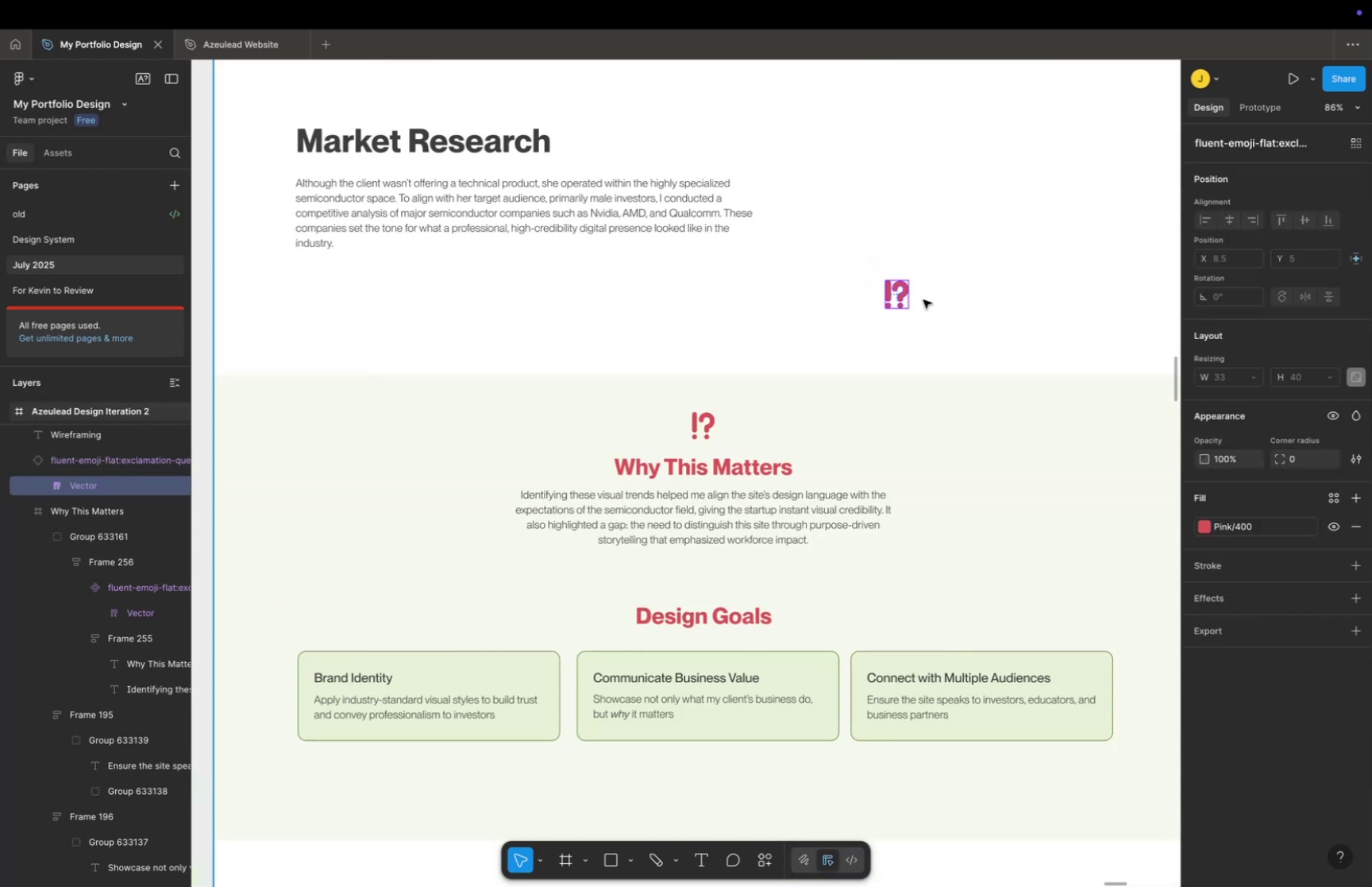 
key(Meta+Z)
 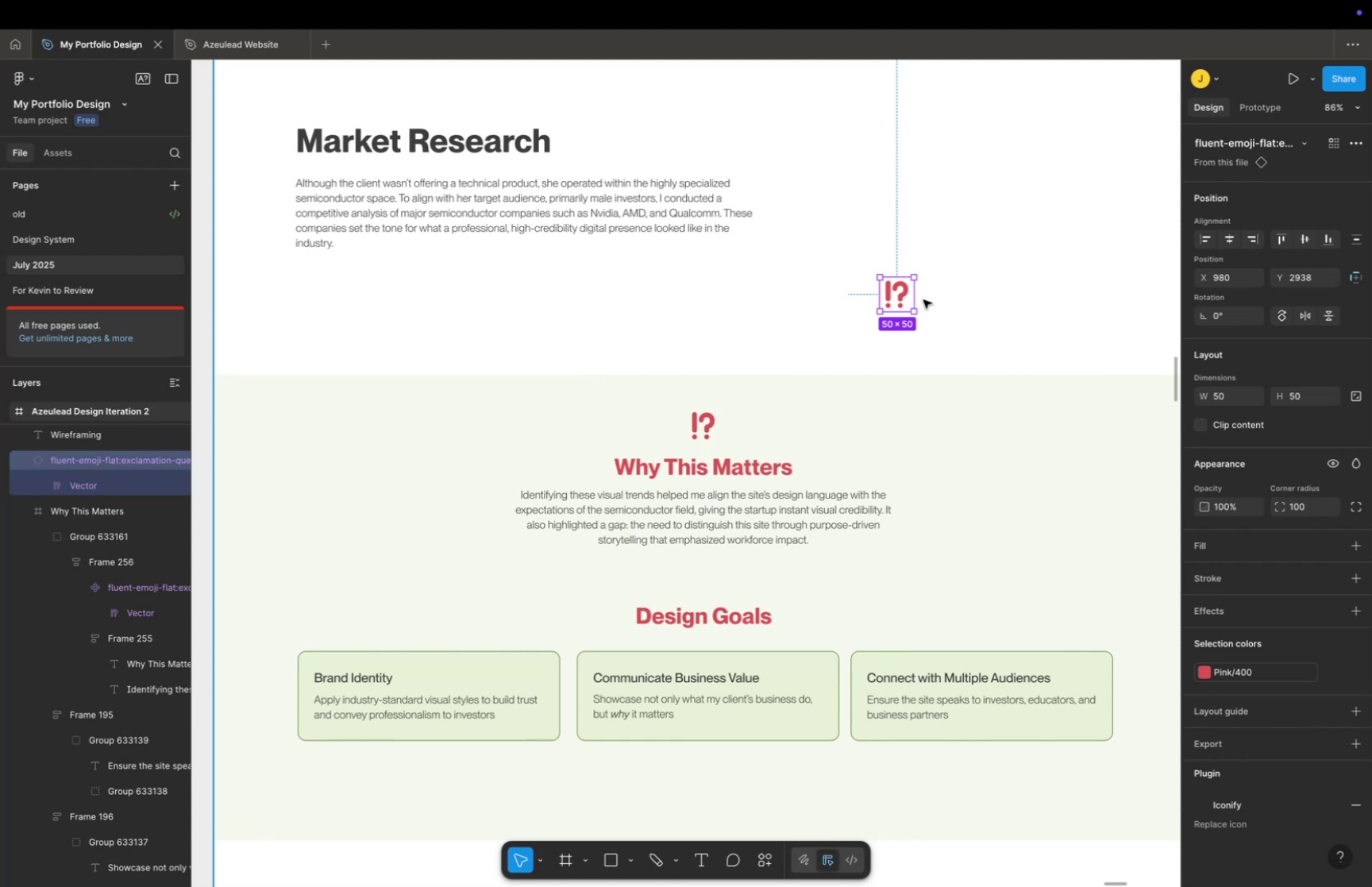 
key(Meta+Z)
 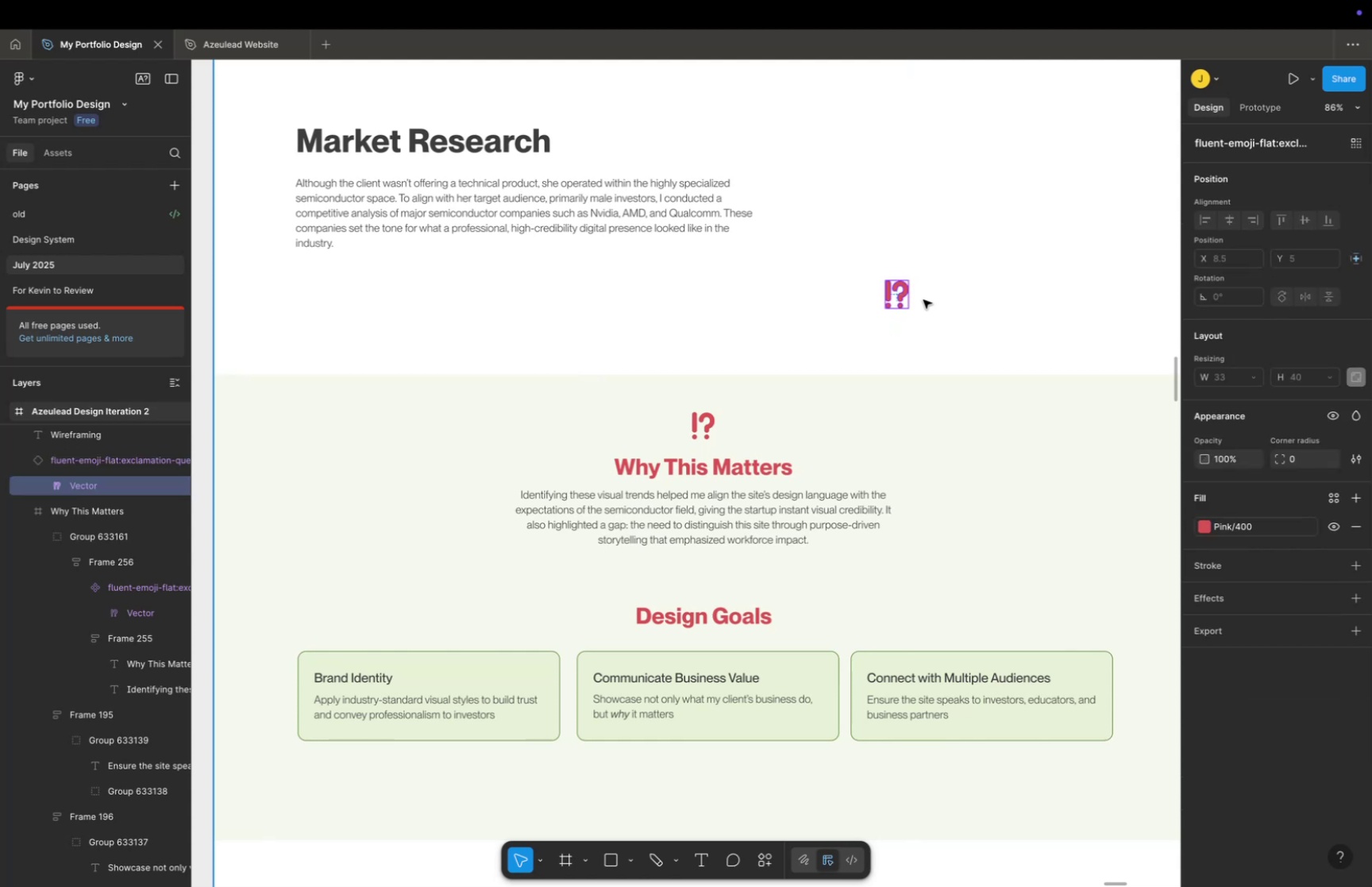 
key(Meta+Z)
 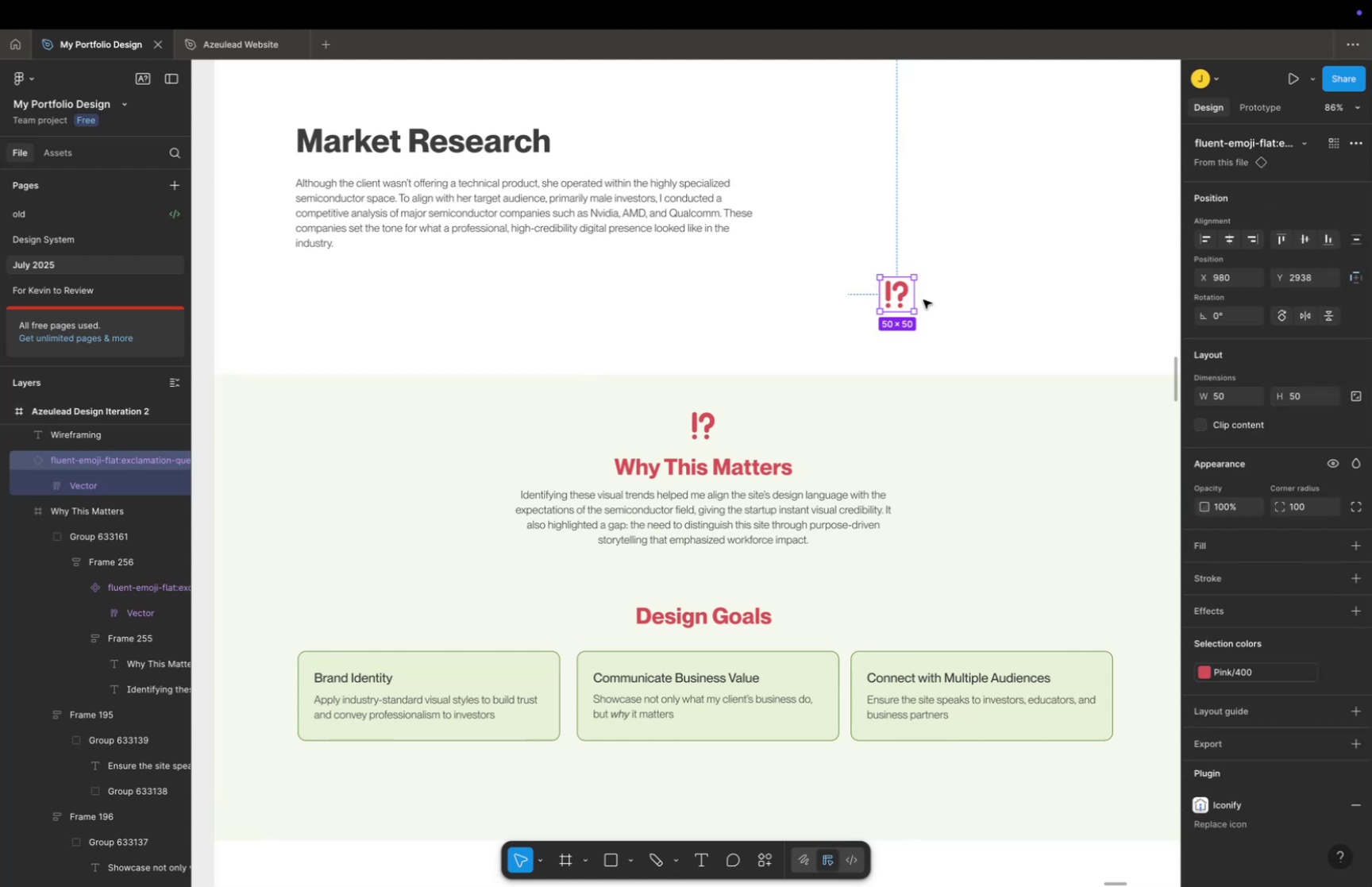 
key(Meta+Z)
 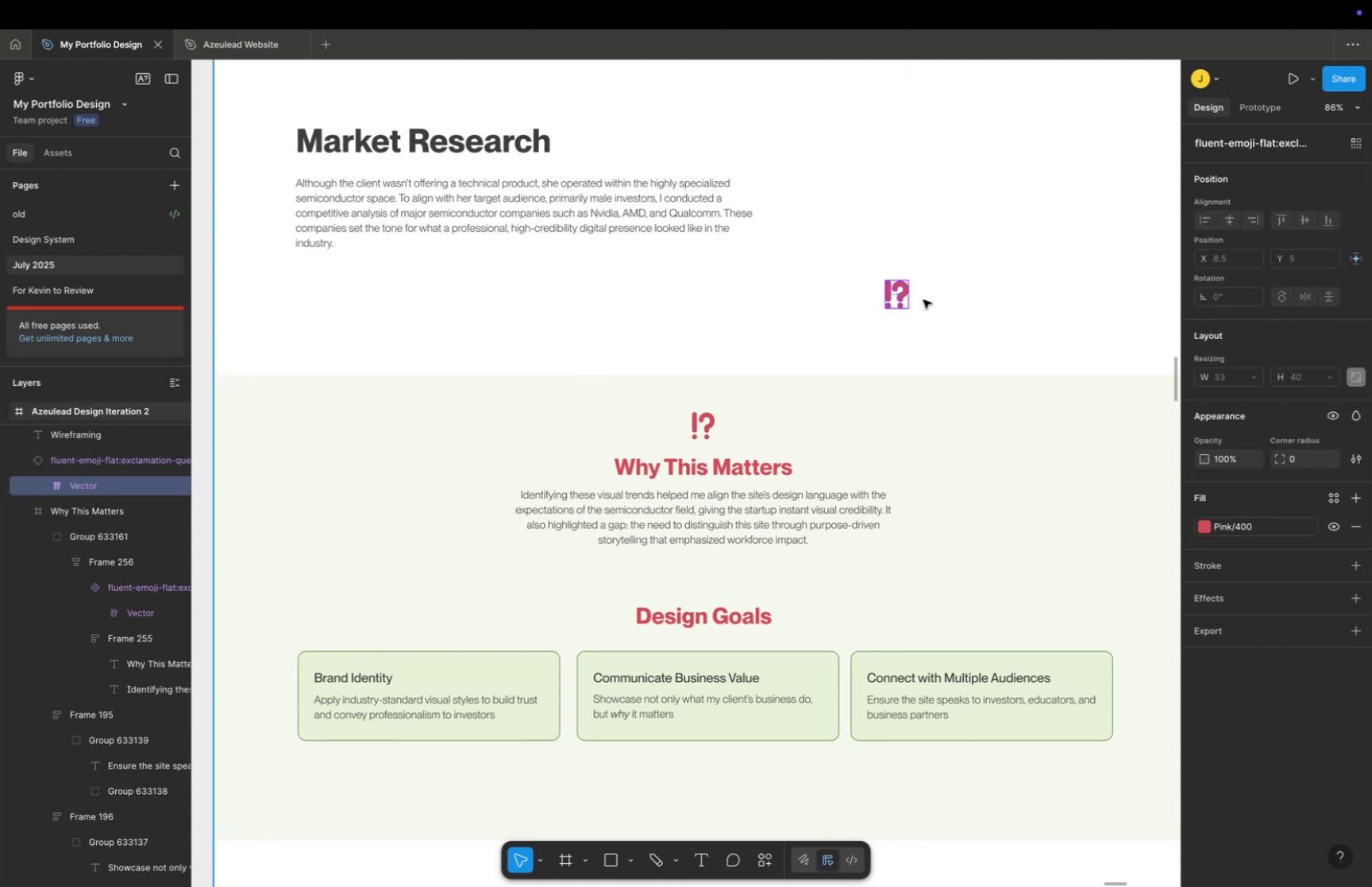 
key(Meta+Z)
 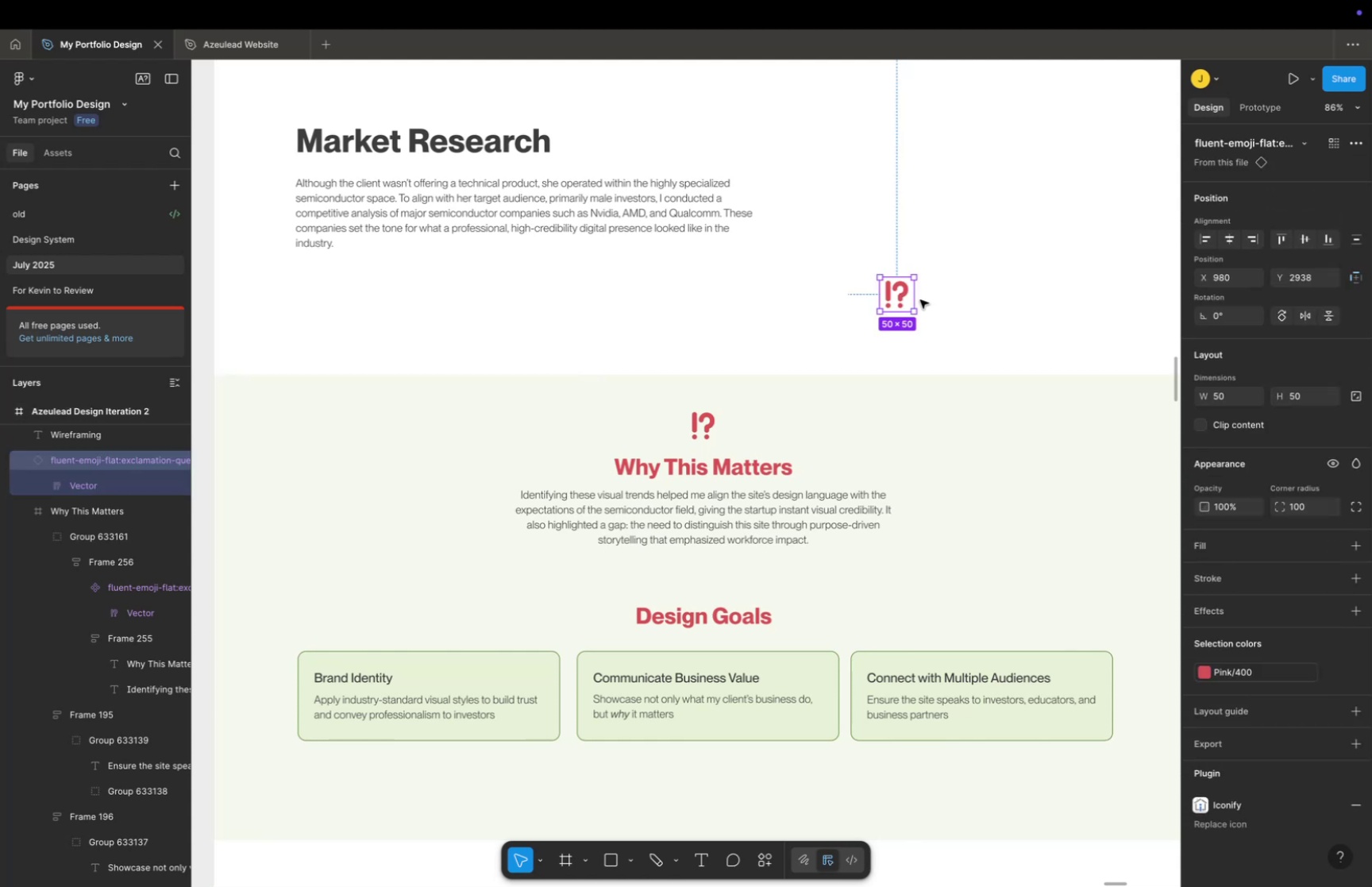 
key(Meta+Z)
 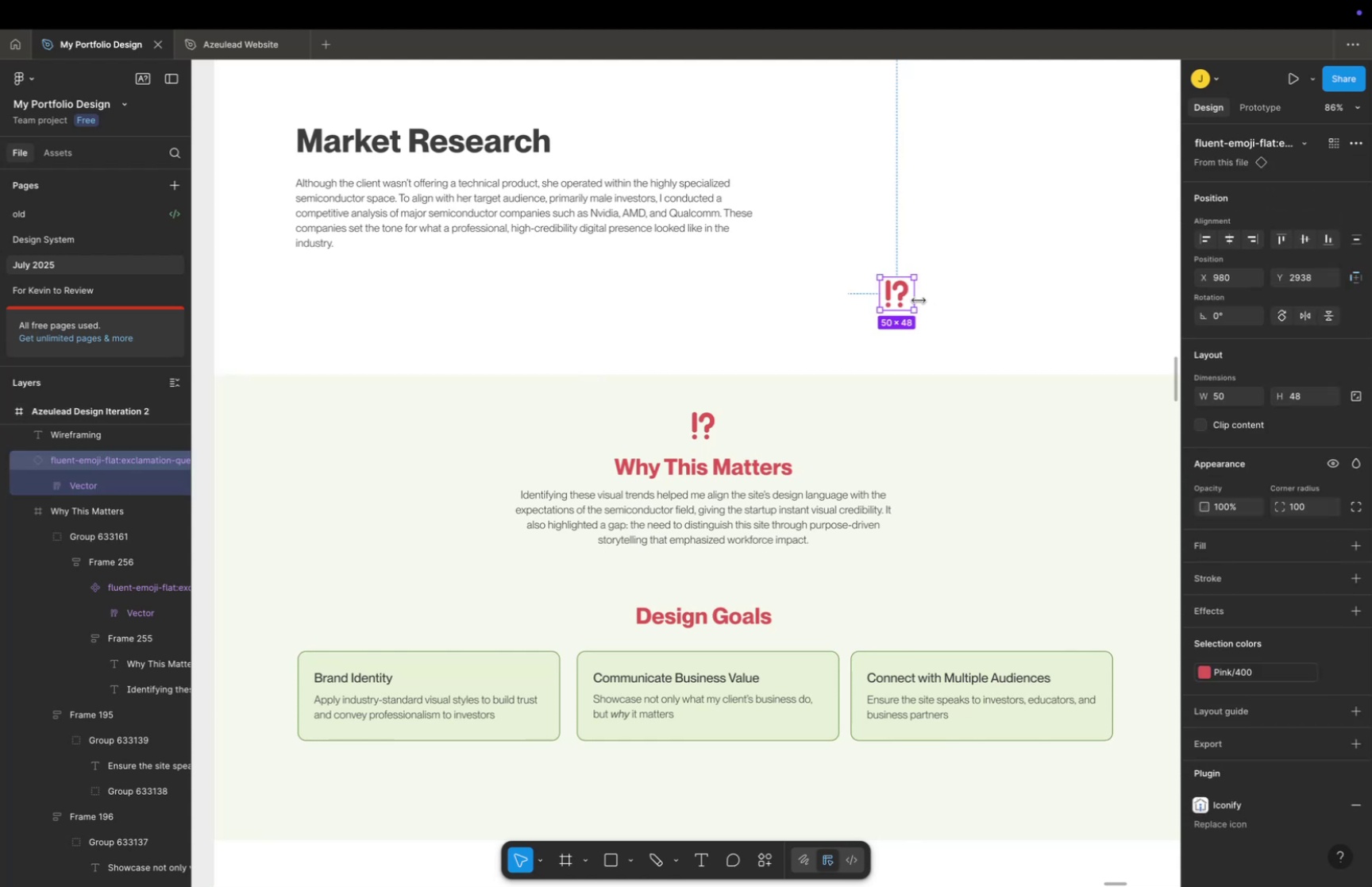 
key(Meta+Z)
 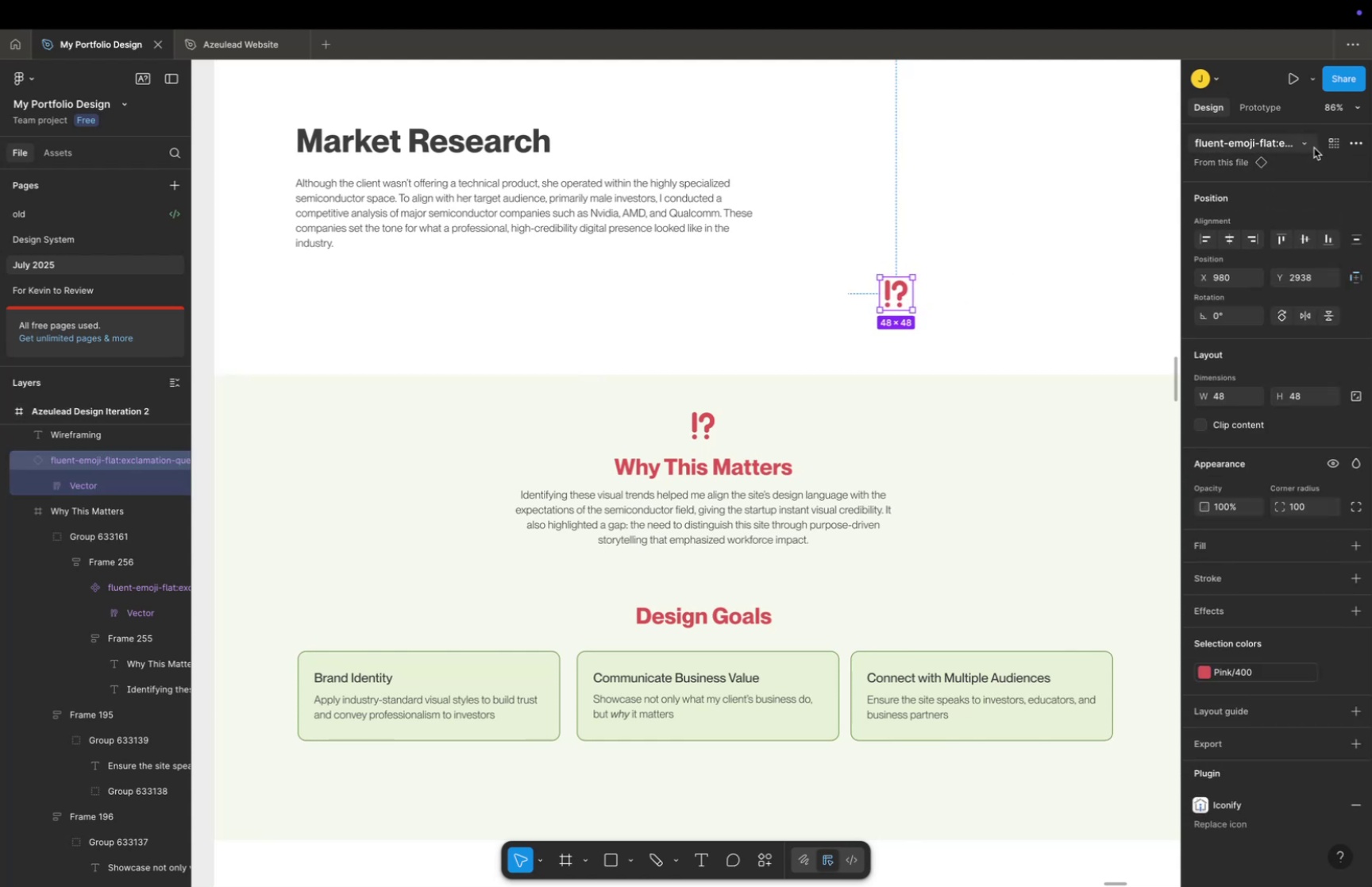 
left_click([1304, 162])
 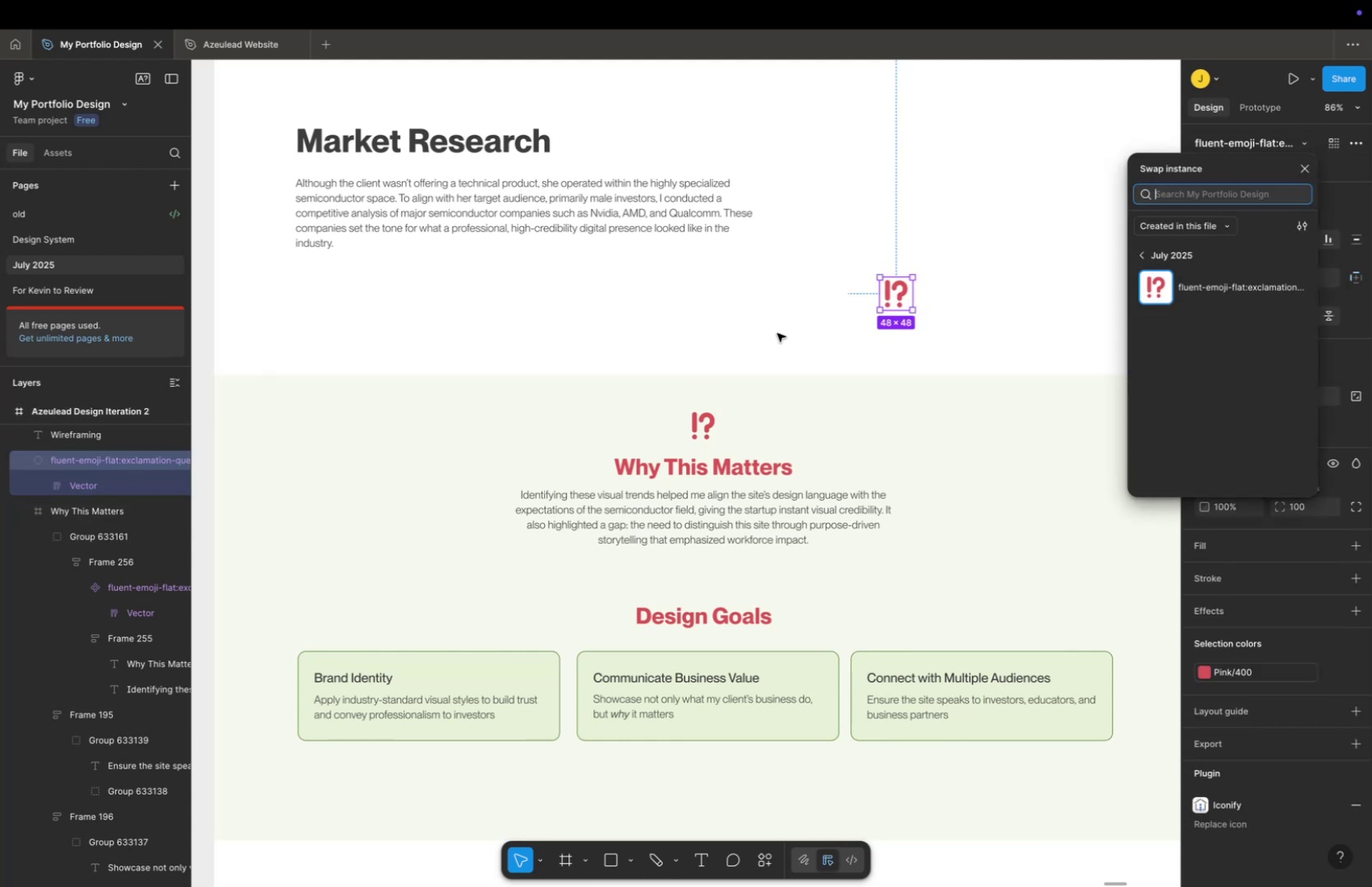 
double_click([900, 283])
 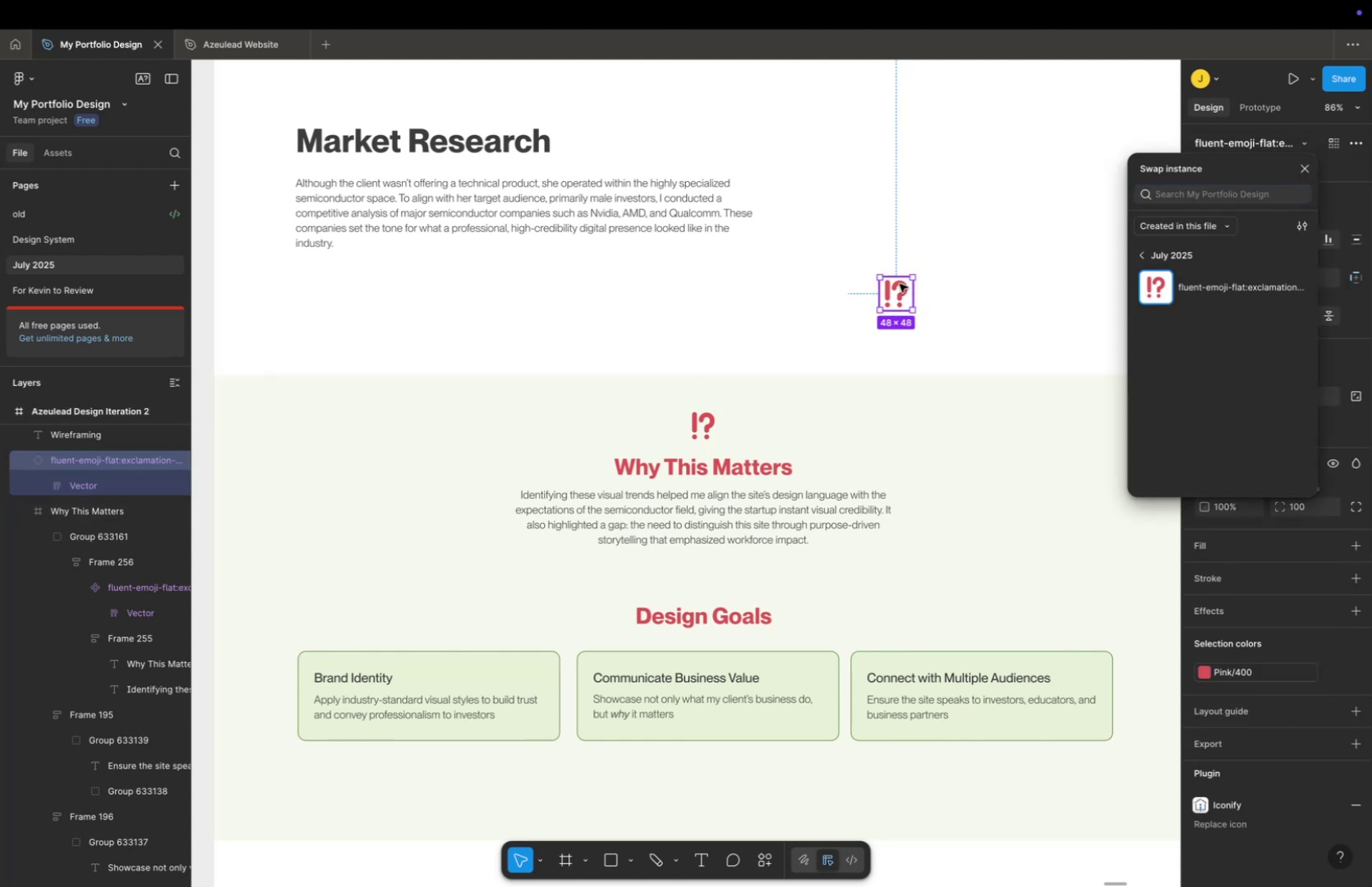 
right_click([900, 283])
 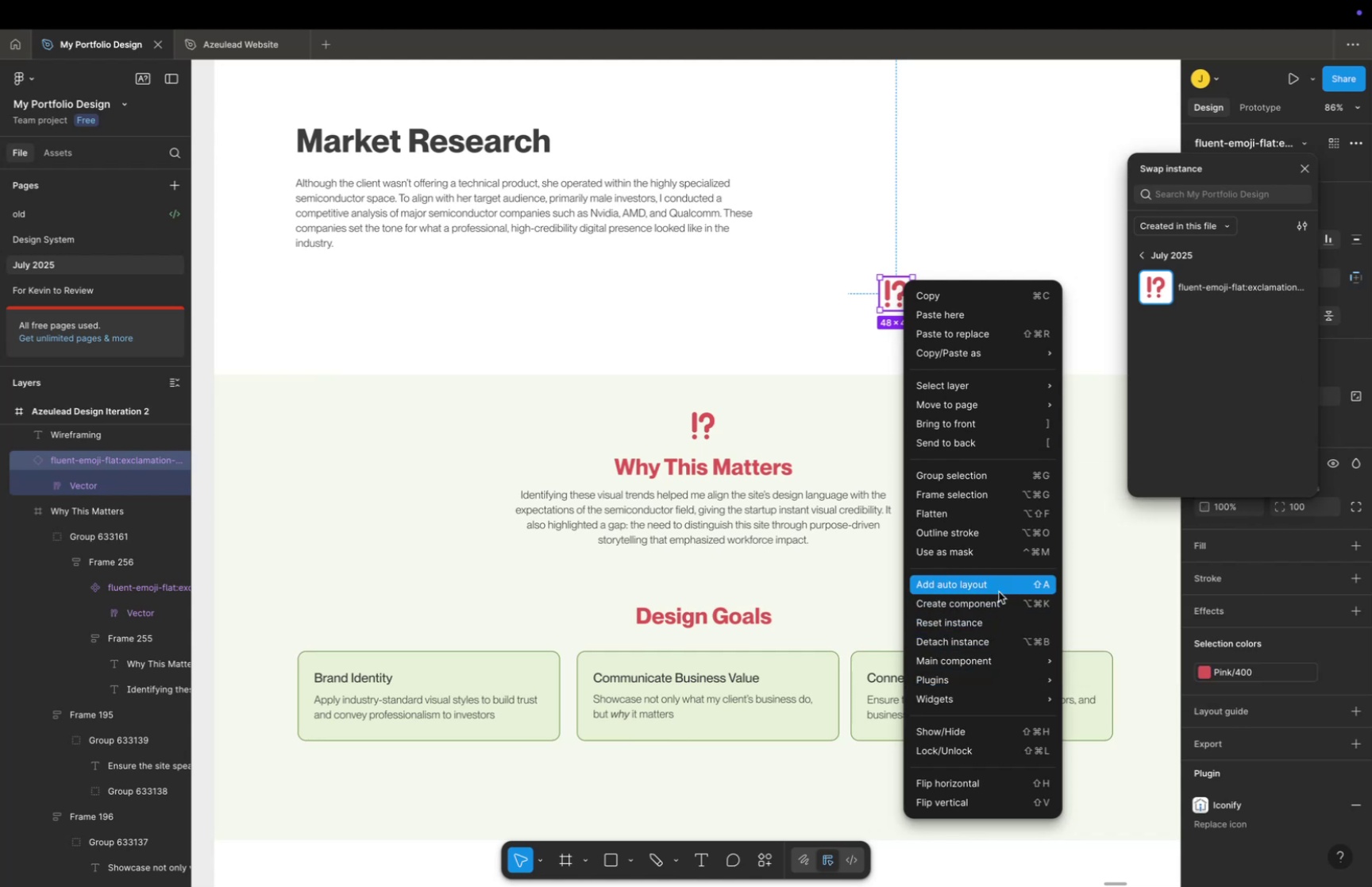 
left_click([964, 660])
 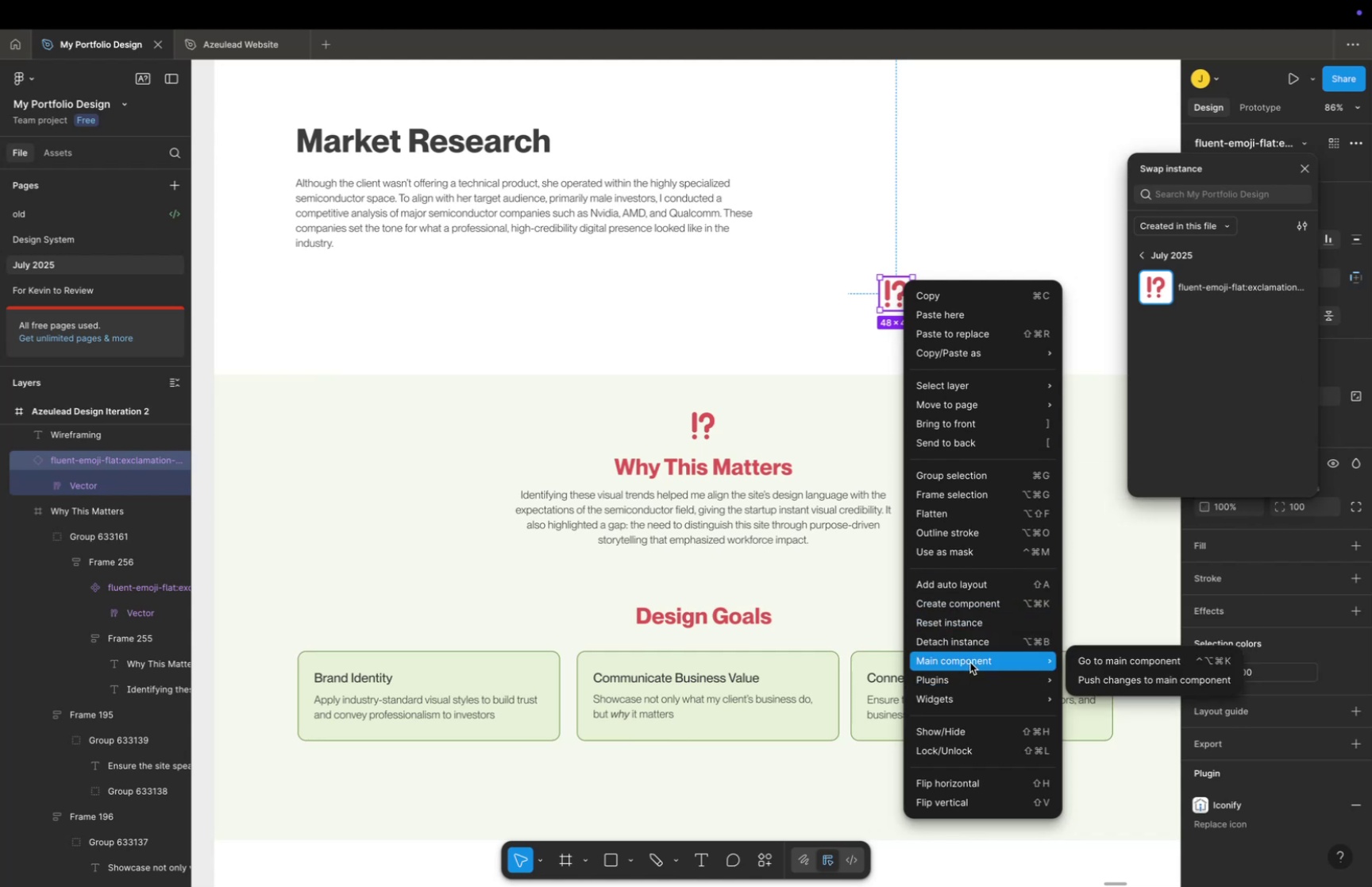 
left_click([970, 661])
 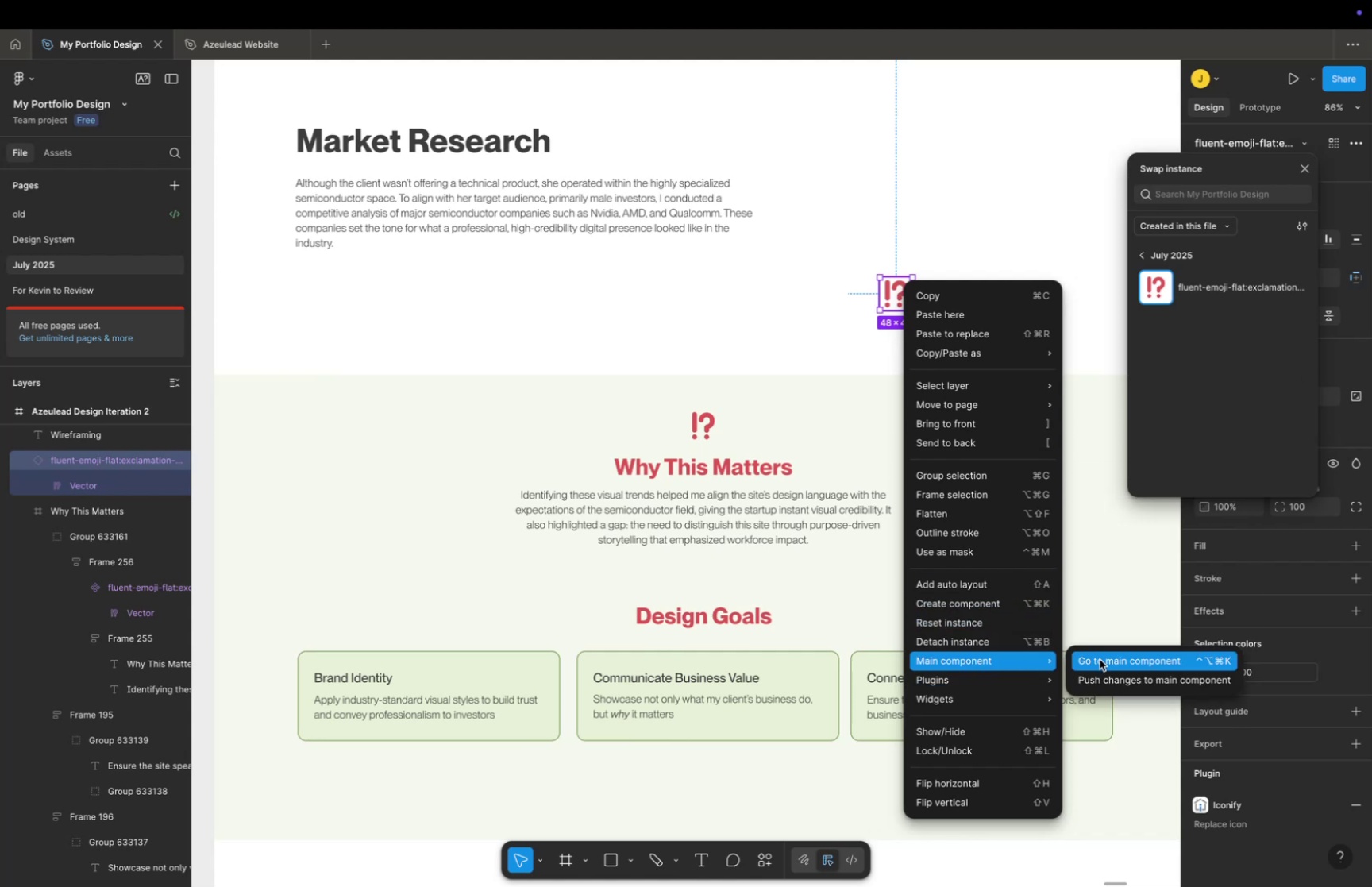 
left_click([1100, 658])
 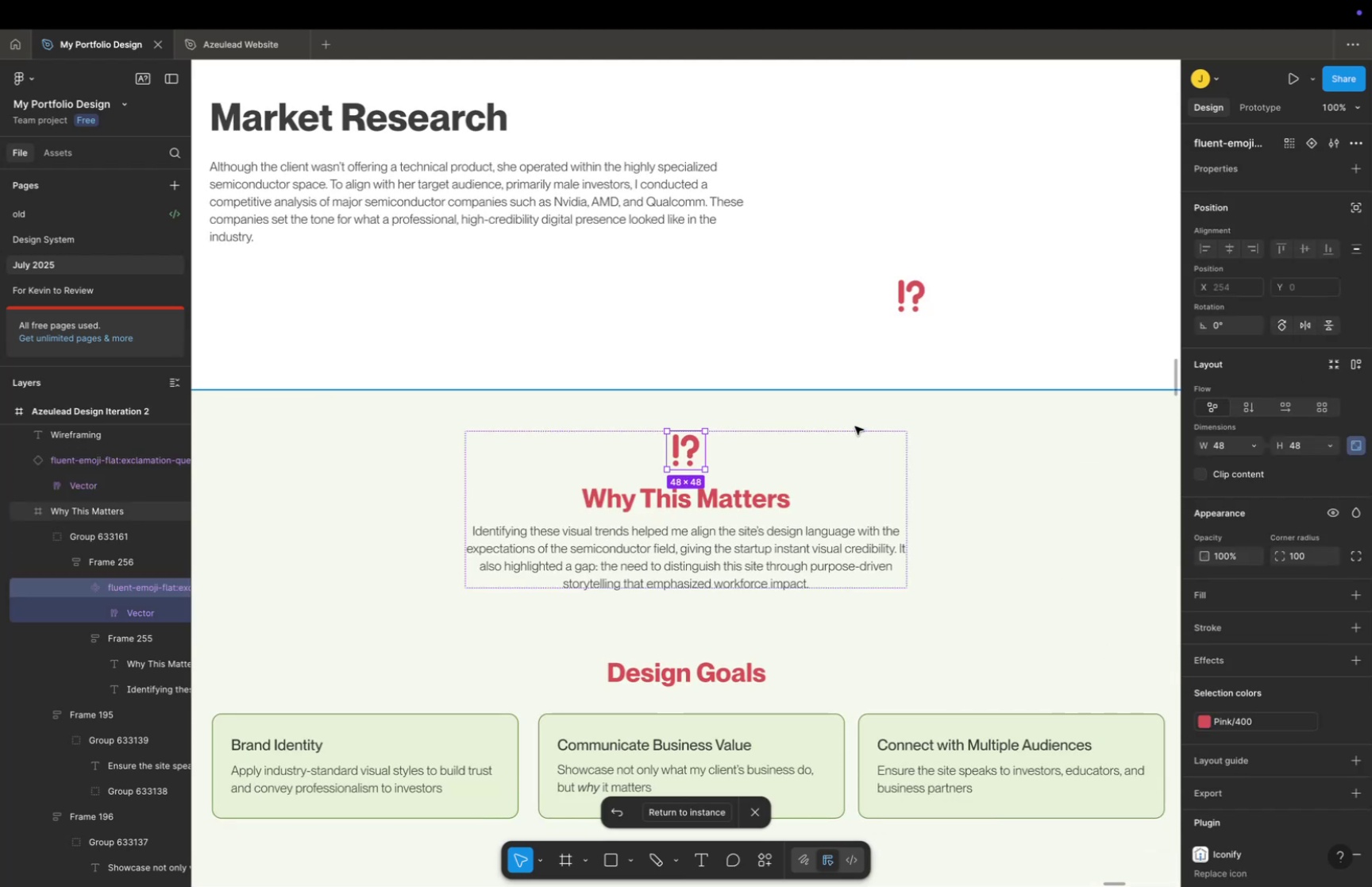 
hold_key(key=CommandLeft, duration=0.38)
scroll: coordinate [859, 444], scroll_direction: up, amount: 5.0
 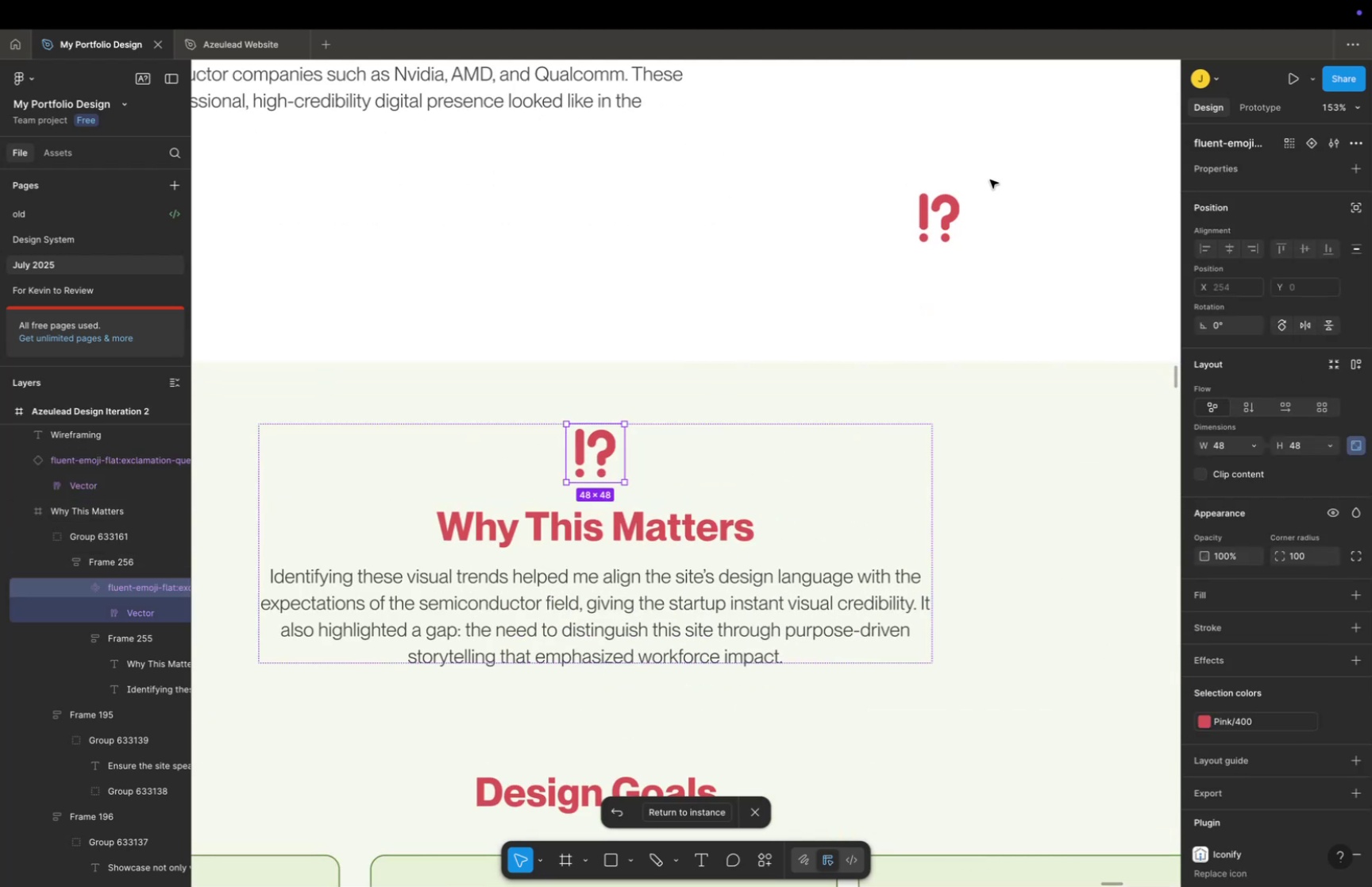 
left_click_drag(start_coordinate=[941, 210], to_coordinate=[542, 448])
 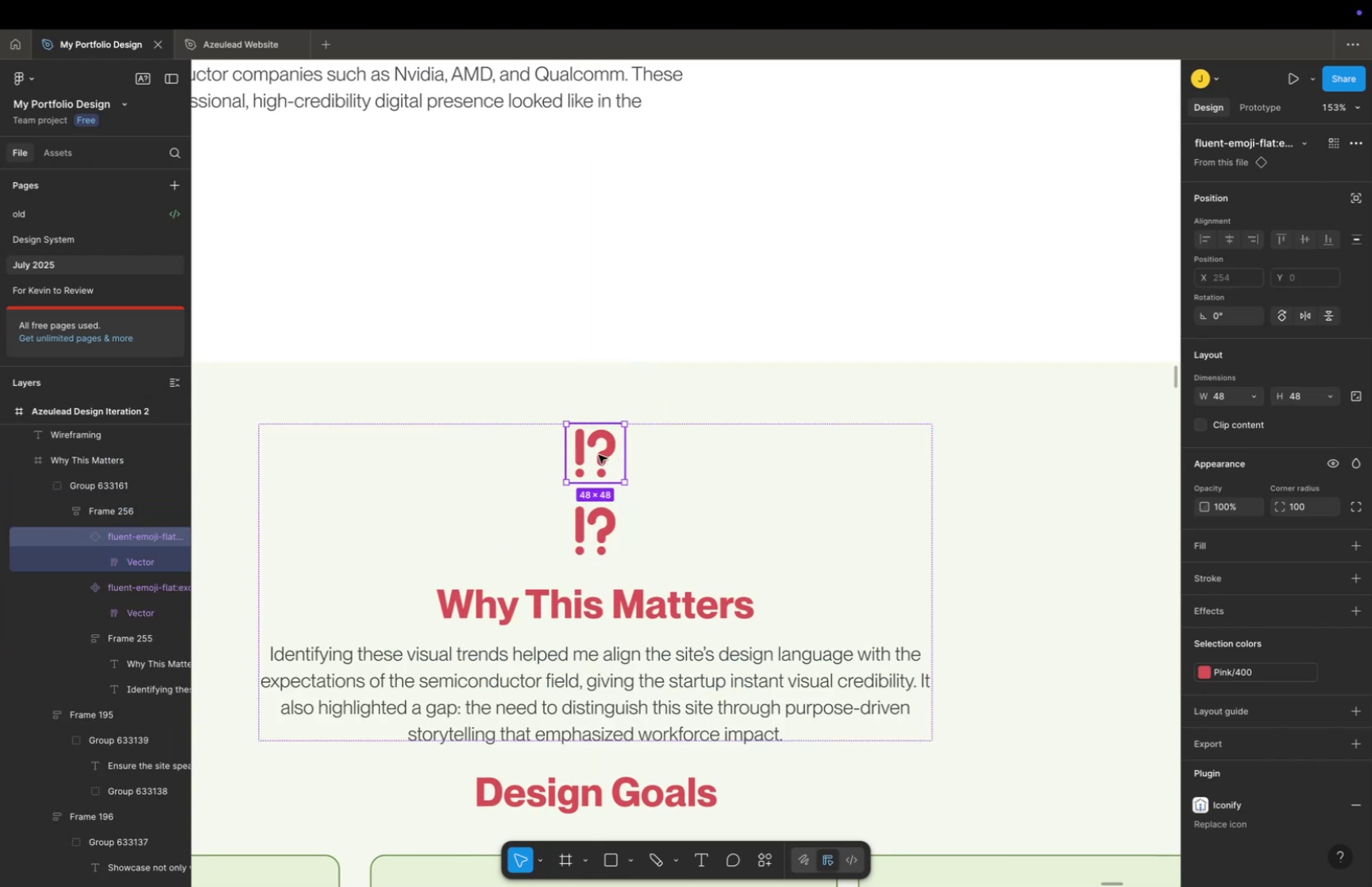 
left_click([599, 454])
 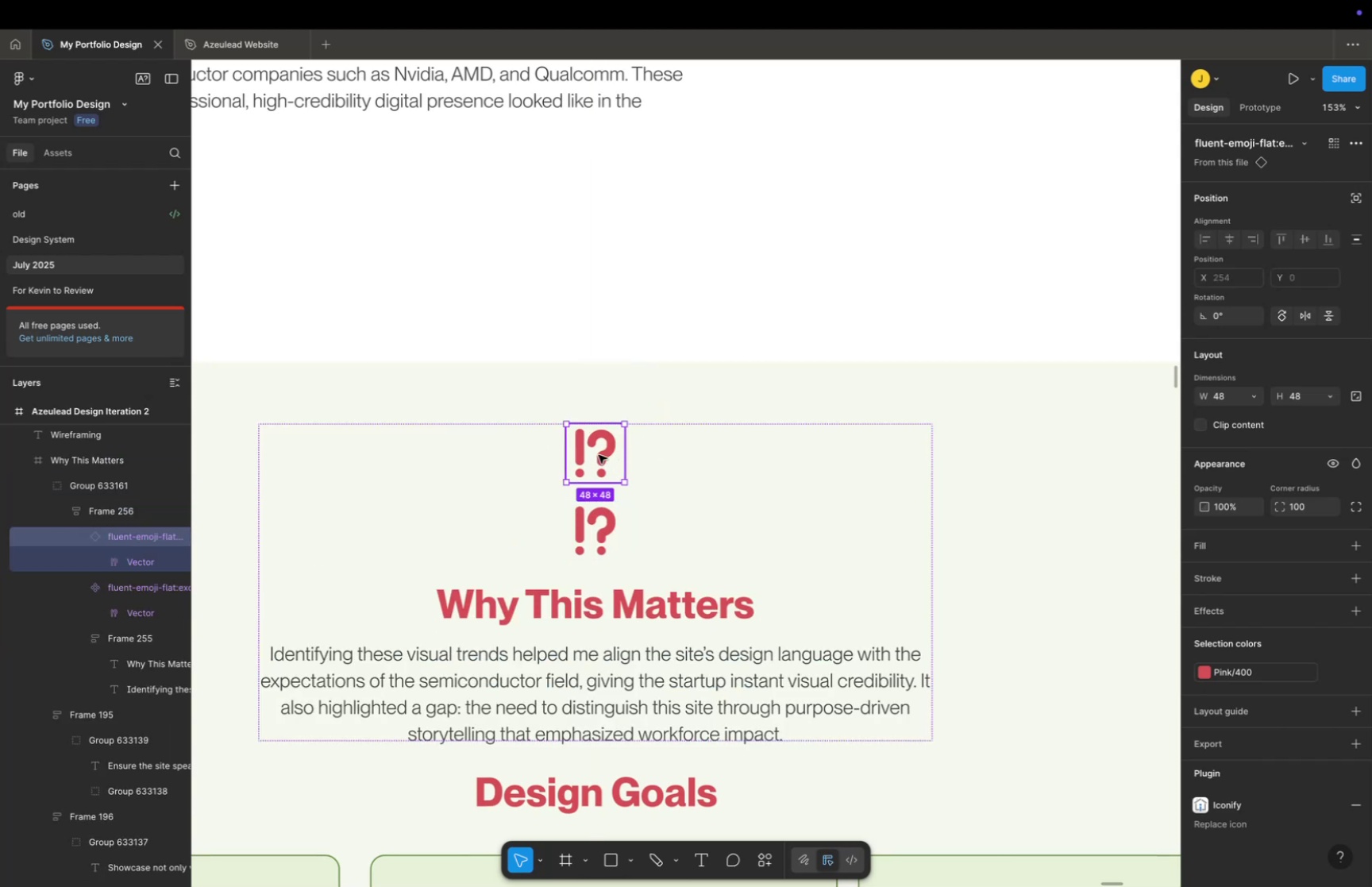 
left_click_drag(start_coordinate=[599, 454], to_coordinate=[995, 166])
 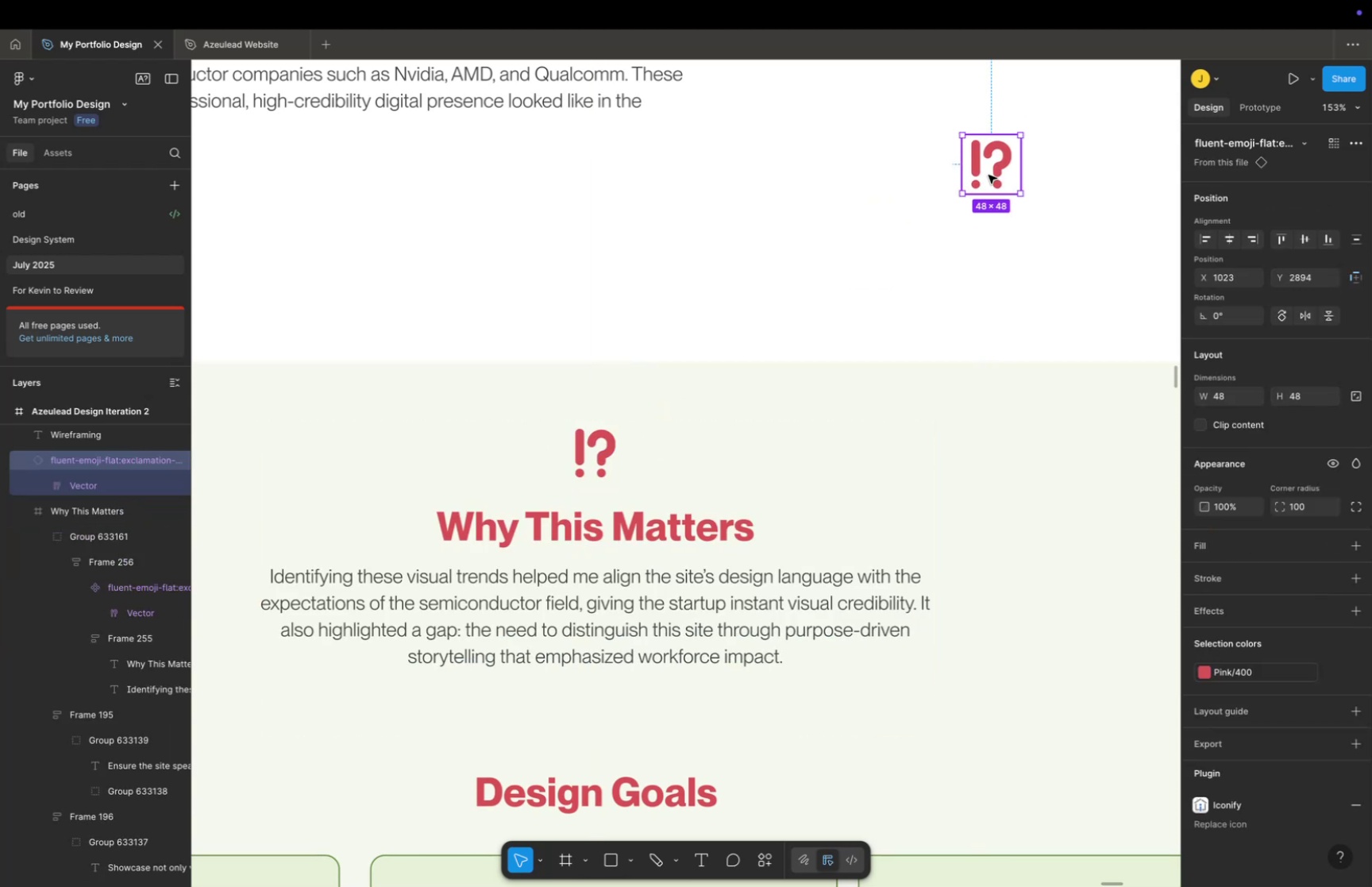 
right_click([989, 175])
 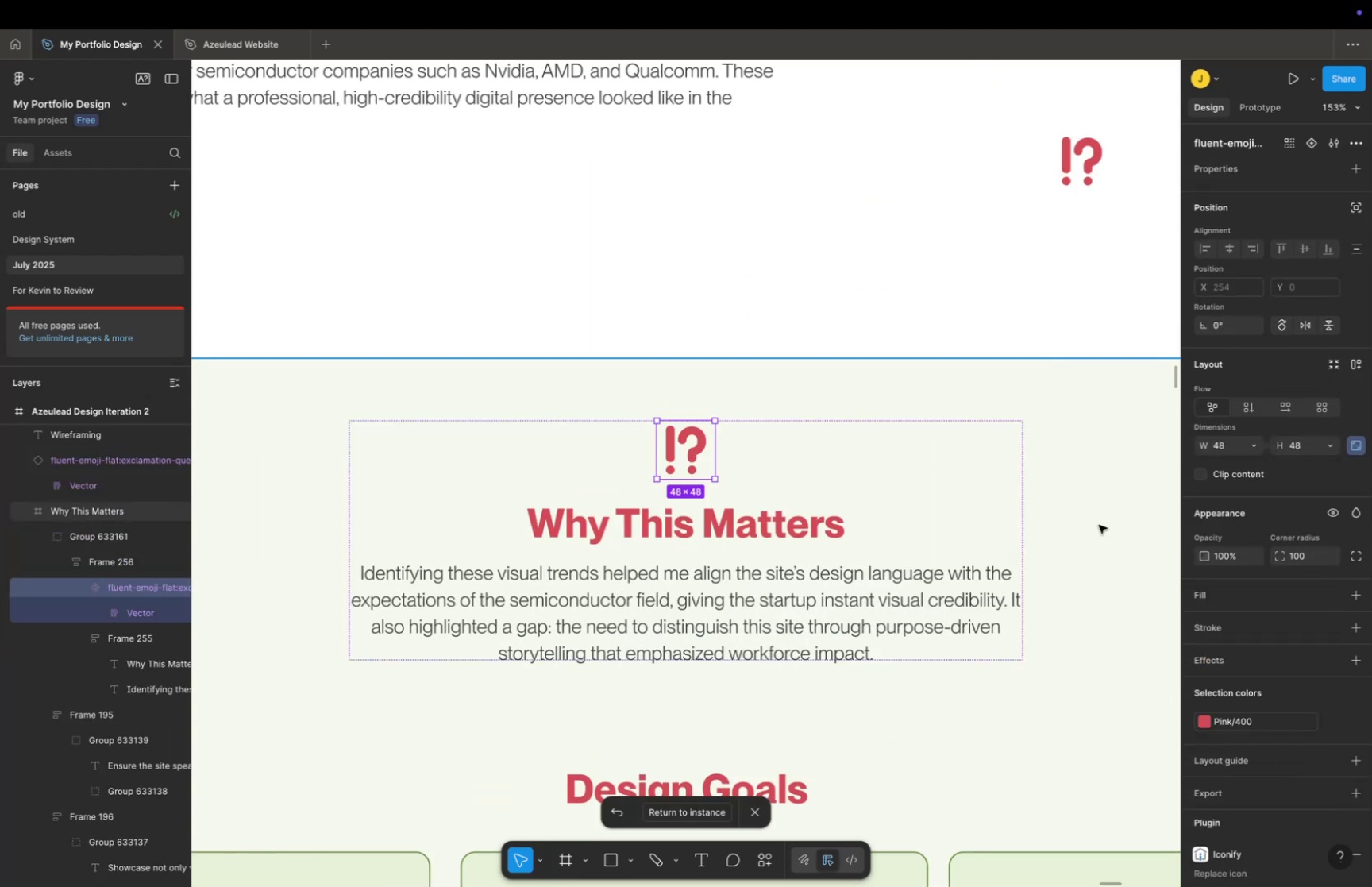 
left_click_drag(start_coordinate=[1069, 165], to_coordinate=[730, 460])
 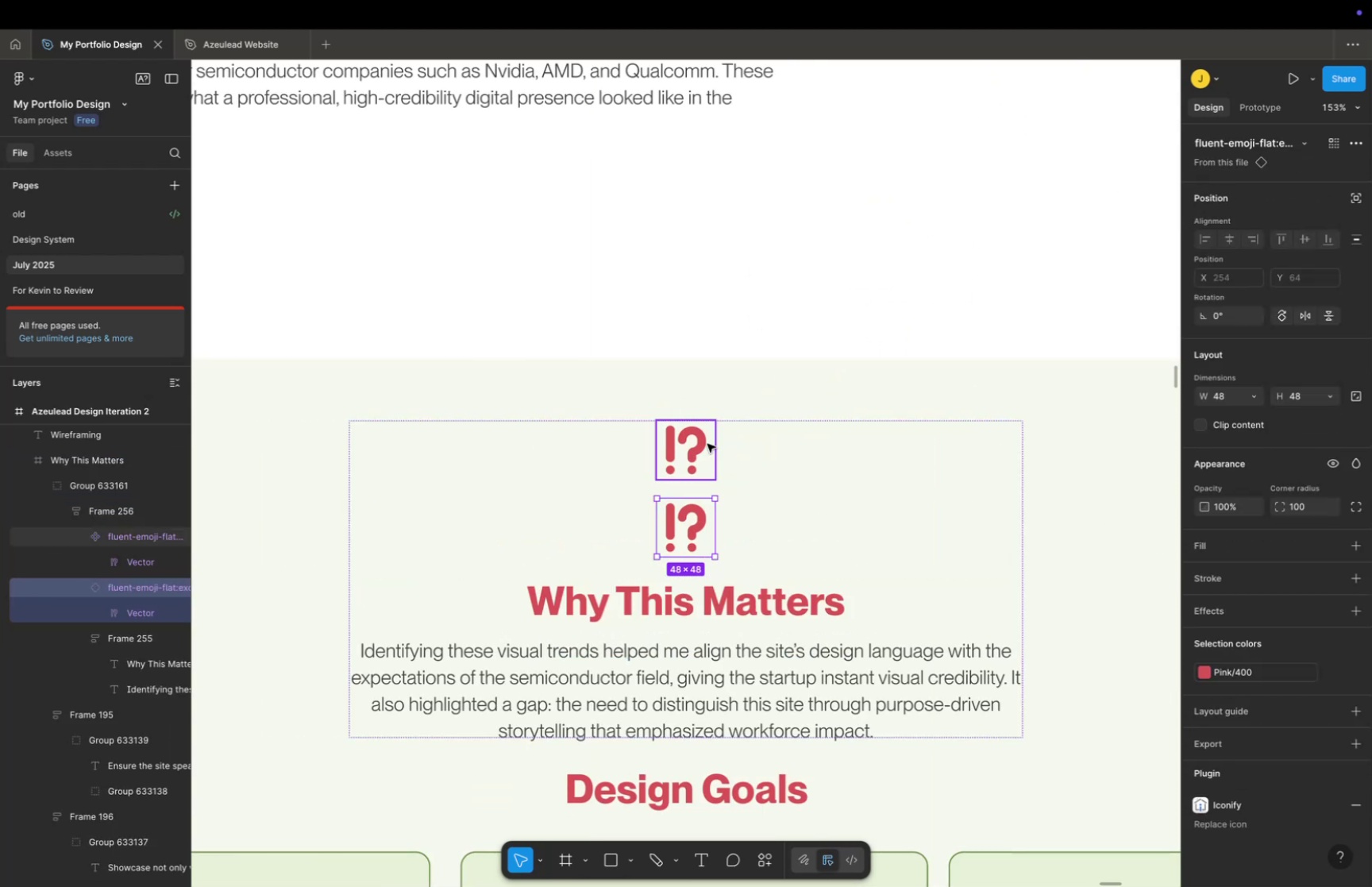 
left_click_drag(start_coordinate=[658, 426], to_coordinate=[660, 431])
 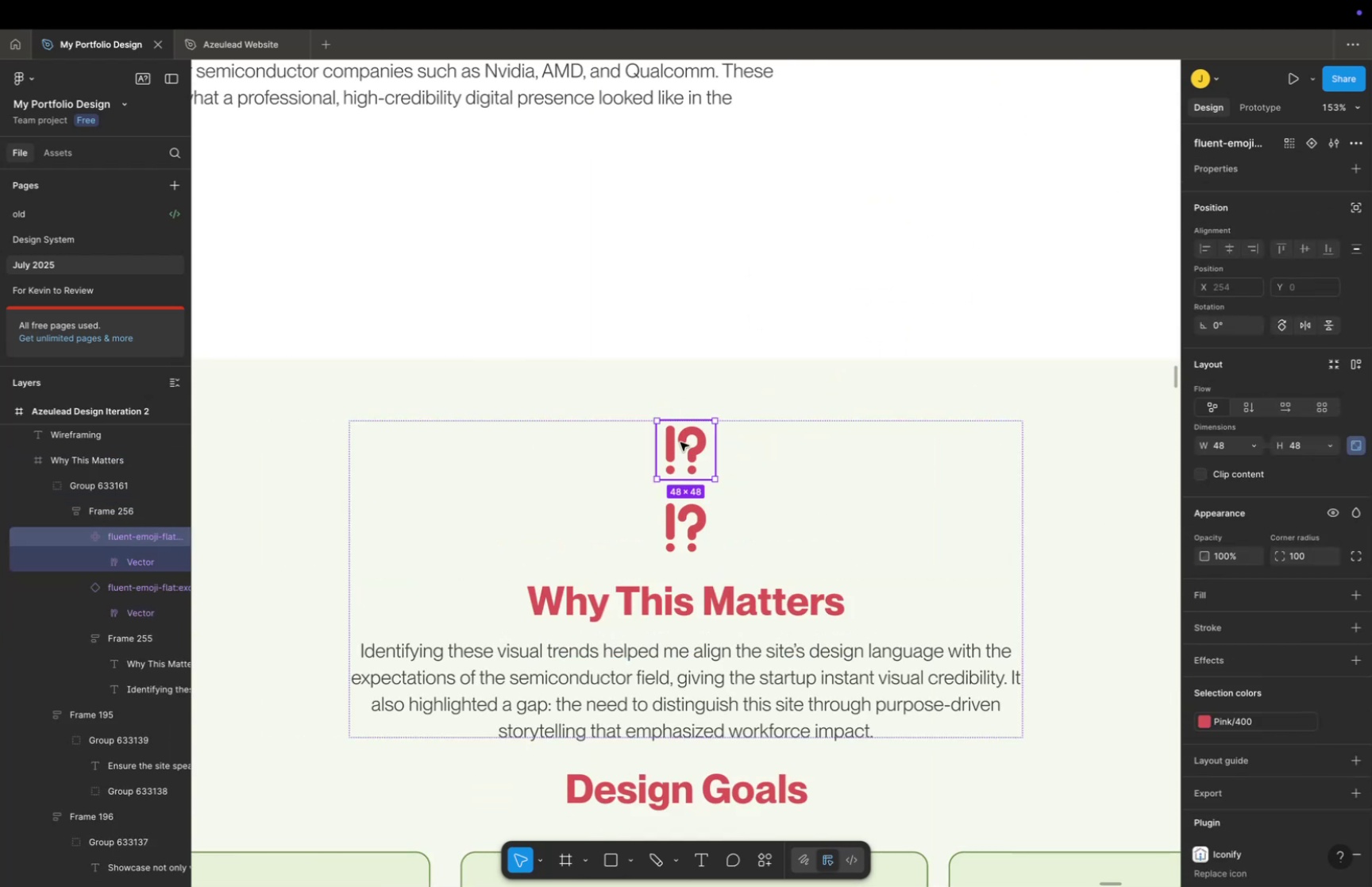 
left_click_drag(start_coordinate=[684, 442], to_coordinate=[982, 157])
 